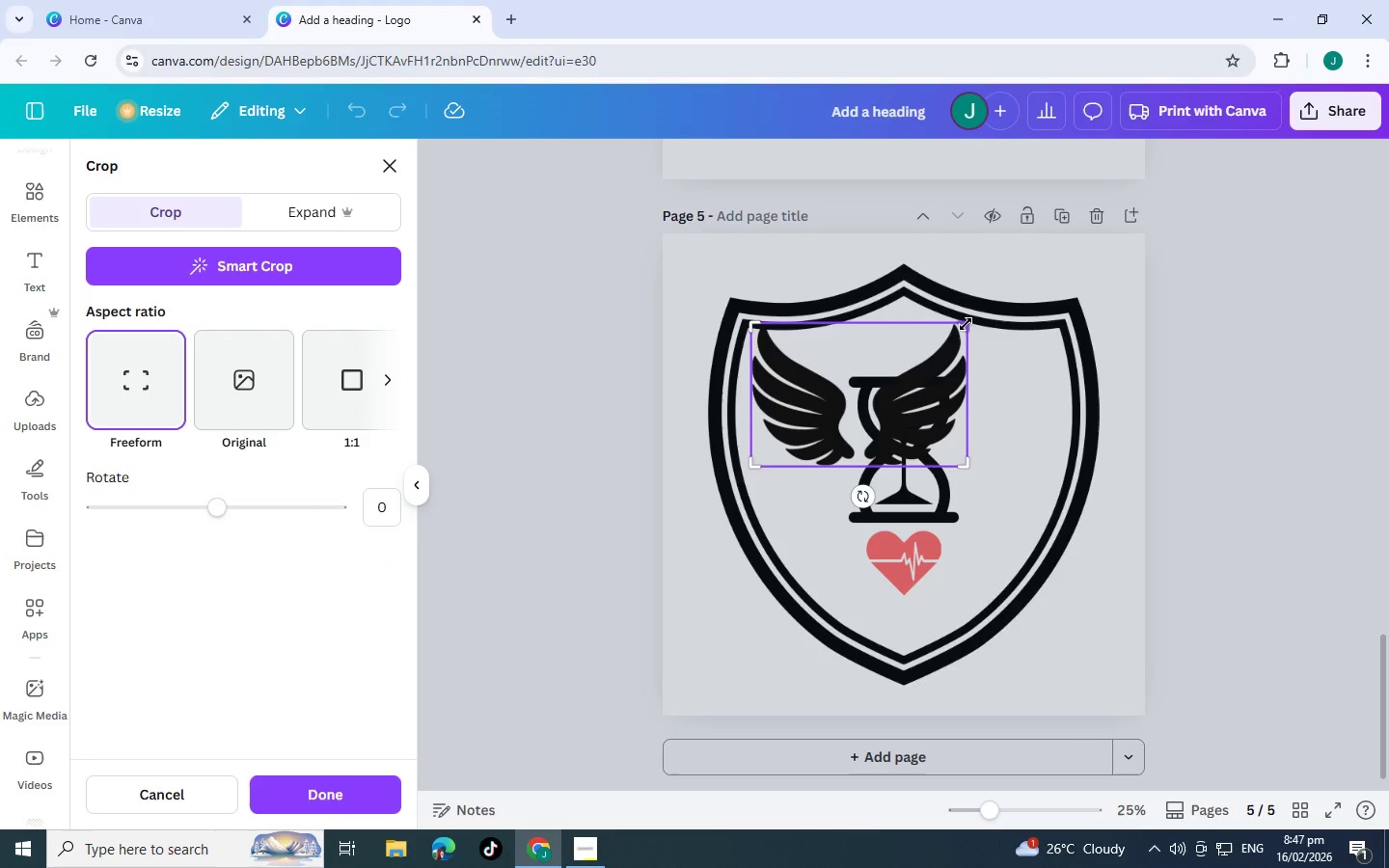 
left_click_drag(start_coordinate=[966, 324], to_coordinate=[858, 317])
 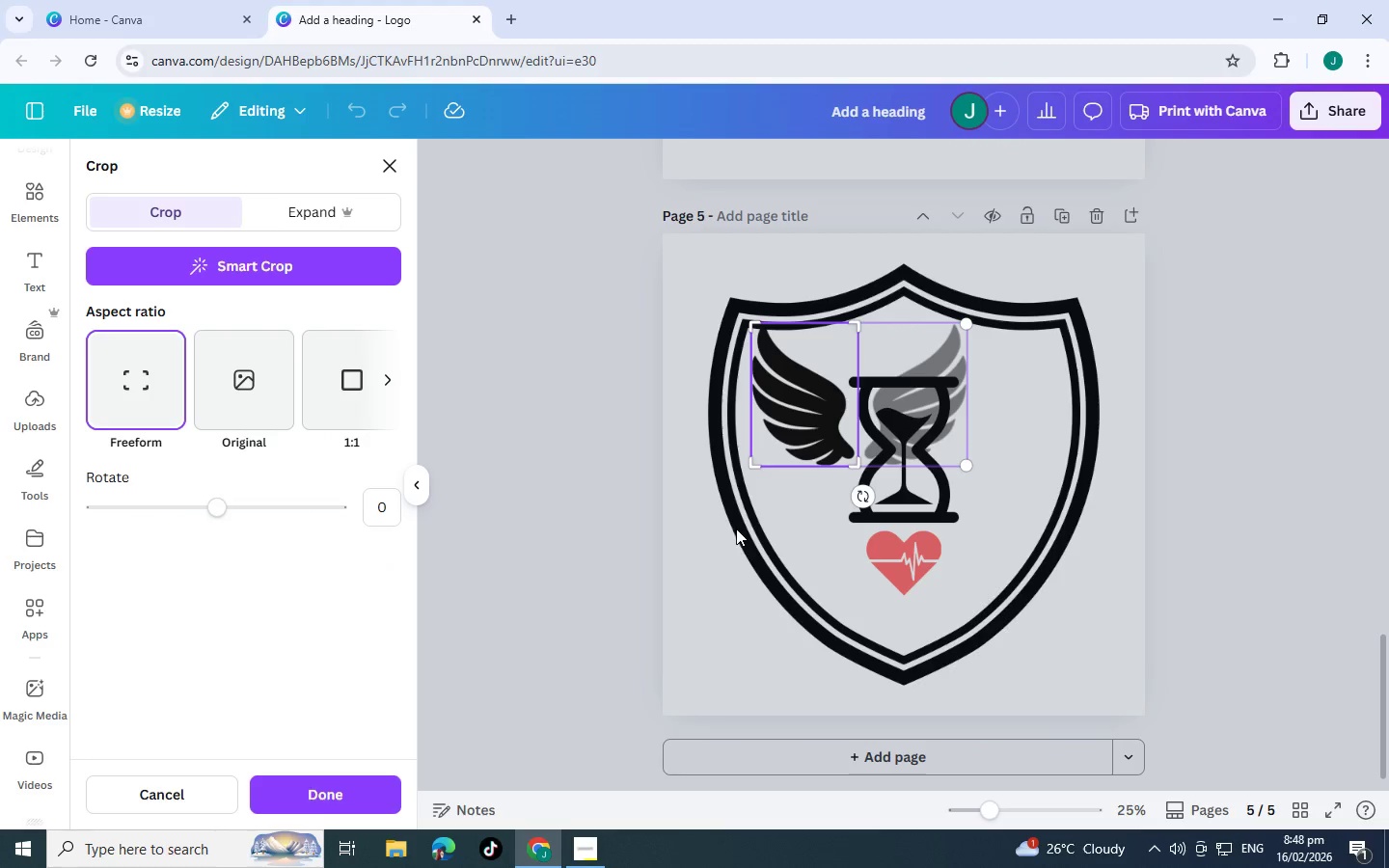 
left_click([737, 529])
 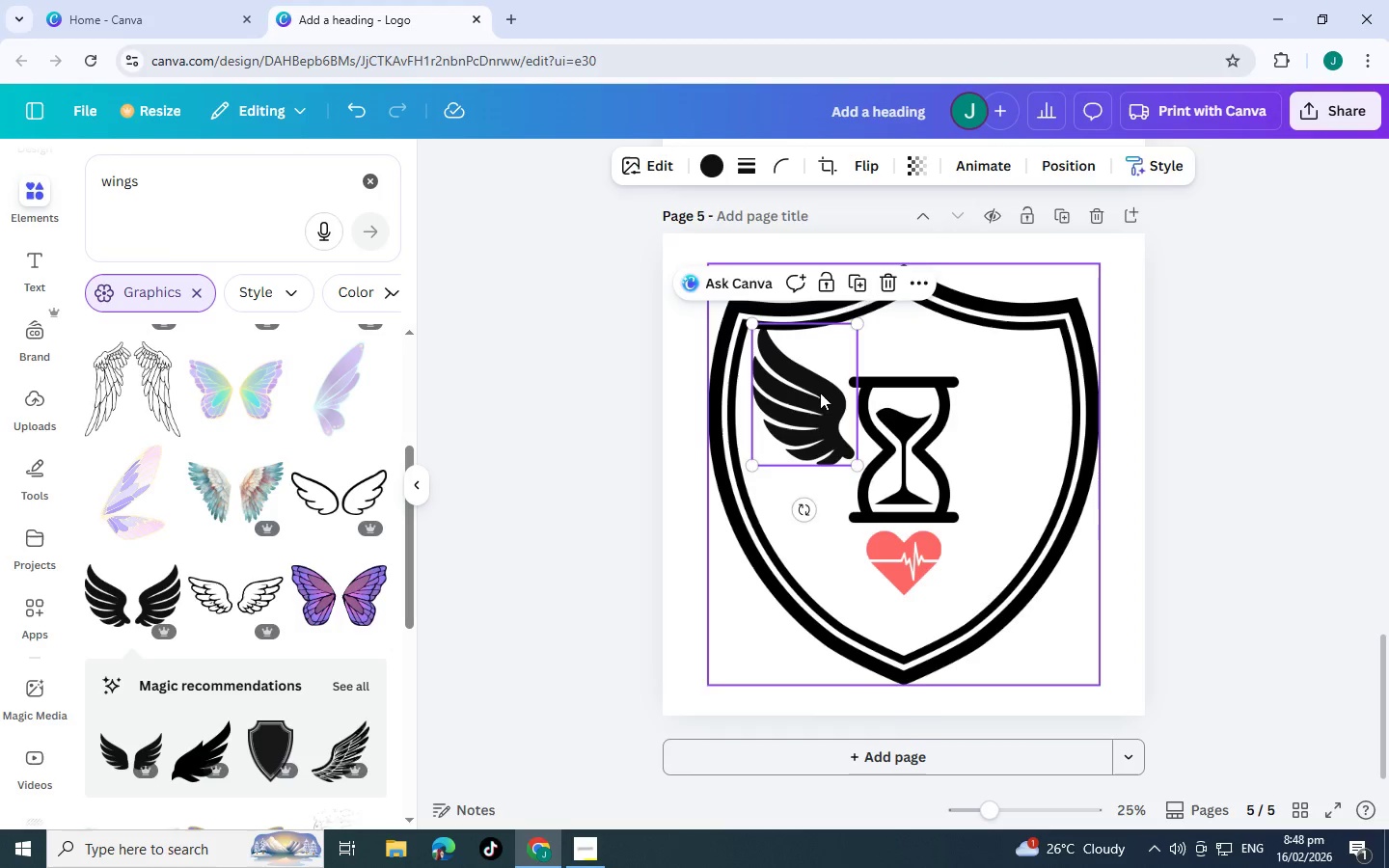 
left_click([820, 393])
 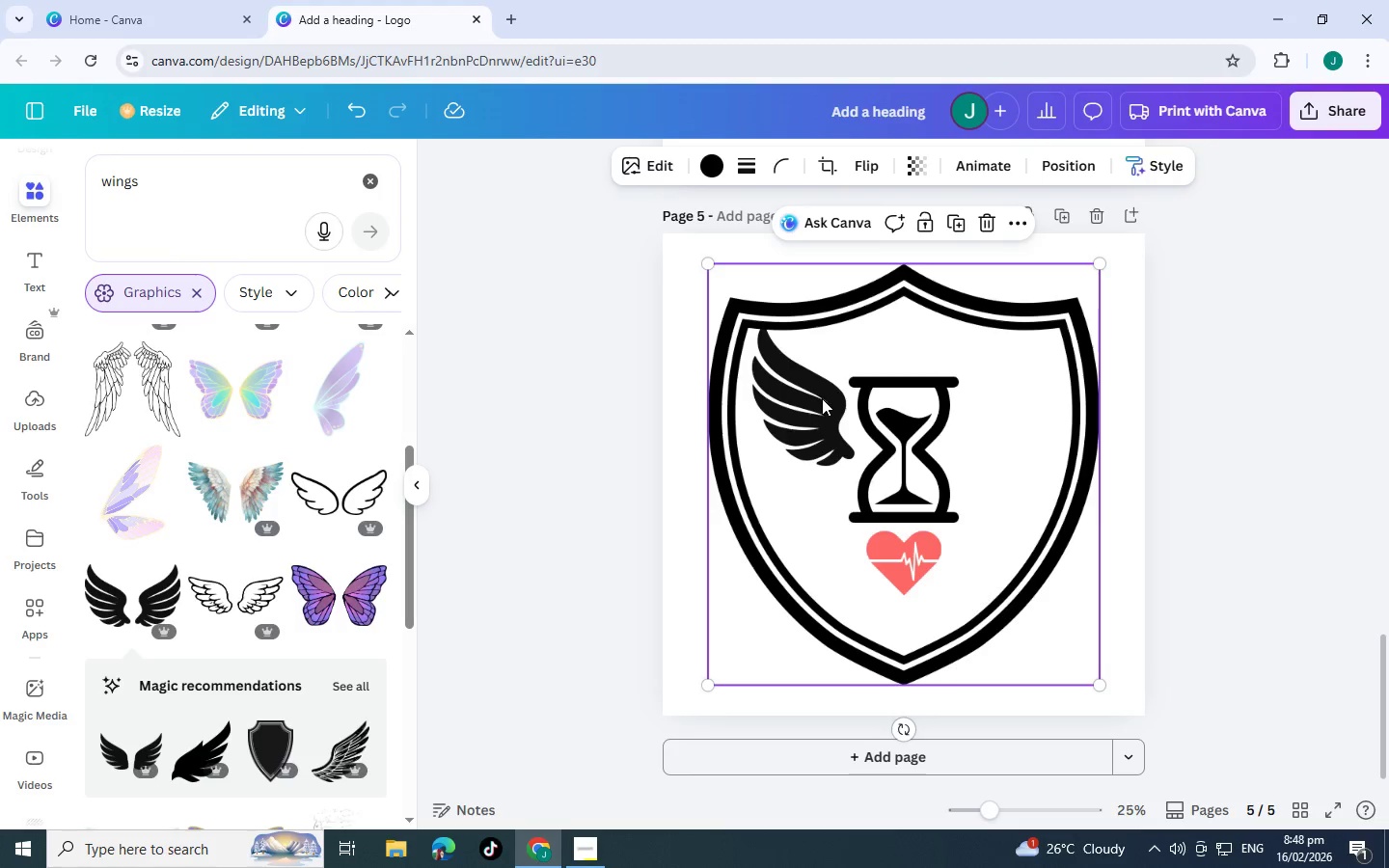 
left_click_drag(start_coordinate=[819, 396], to_coordinate=[828, 402])
 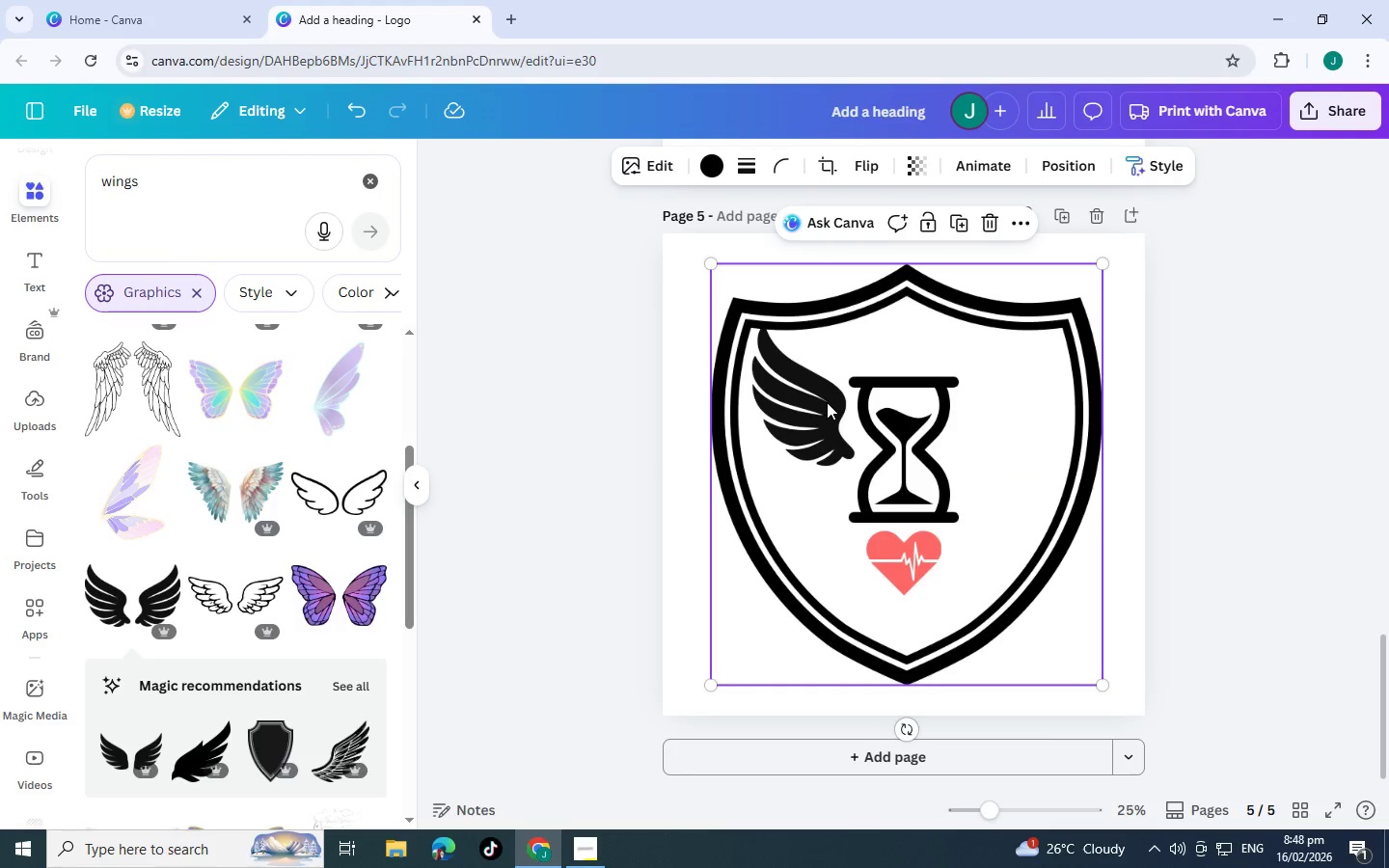 
key(Control+Z)
 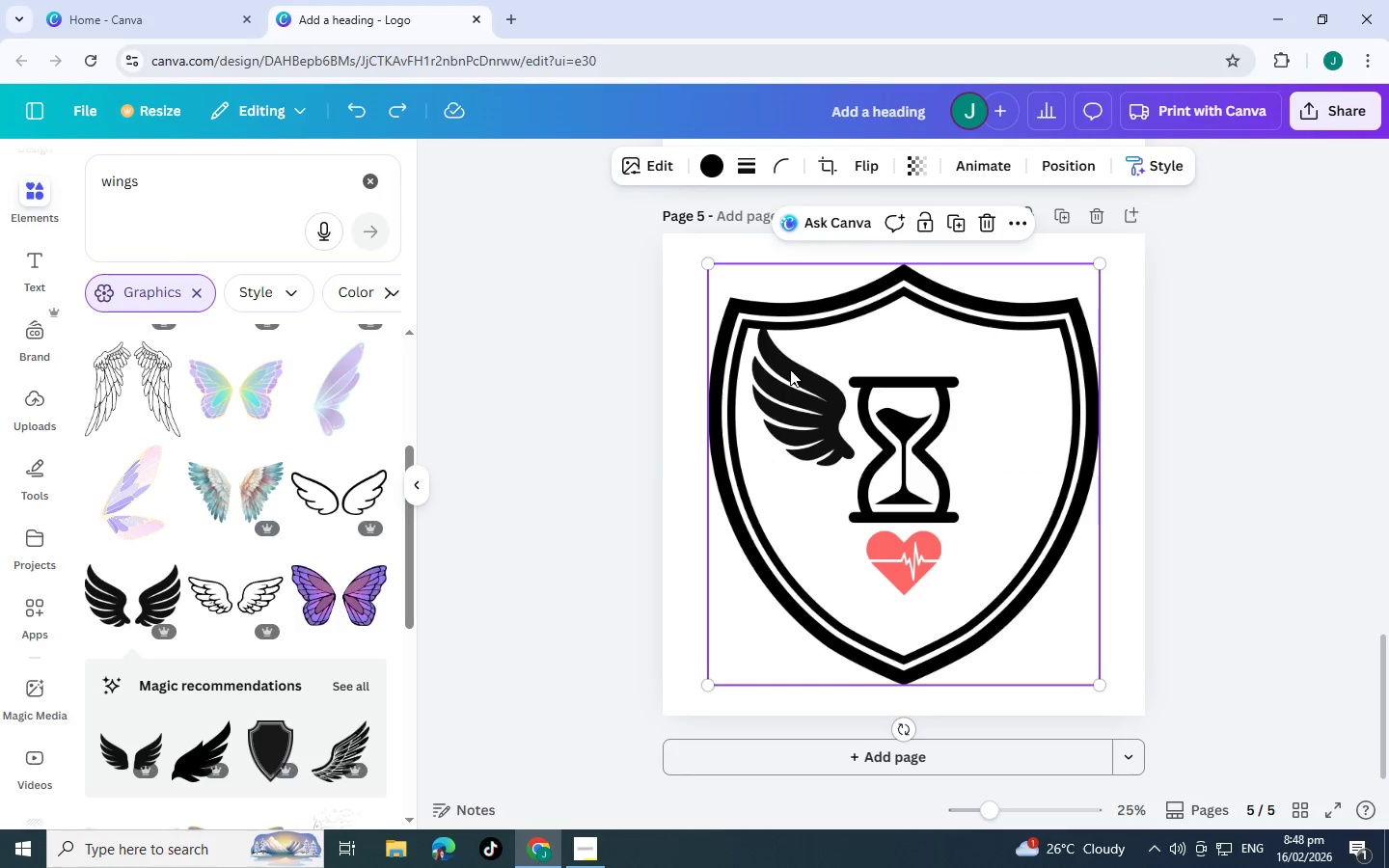 
left_click([790, 369])
 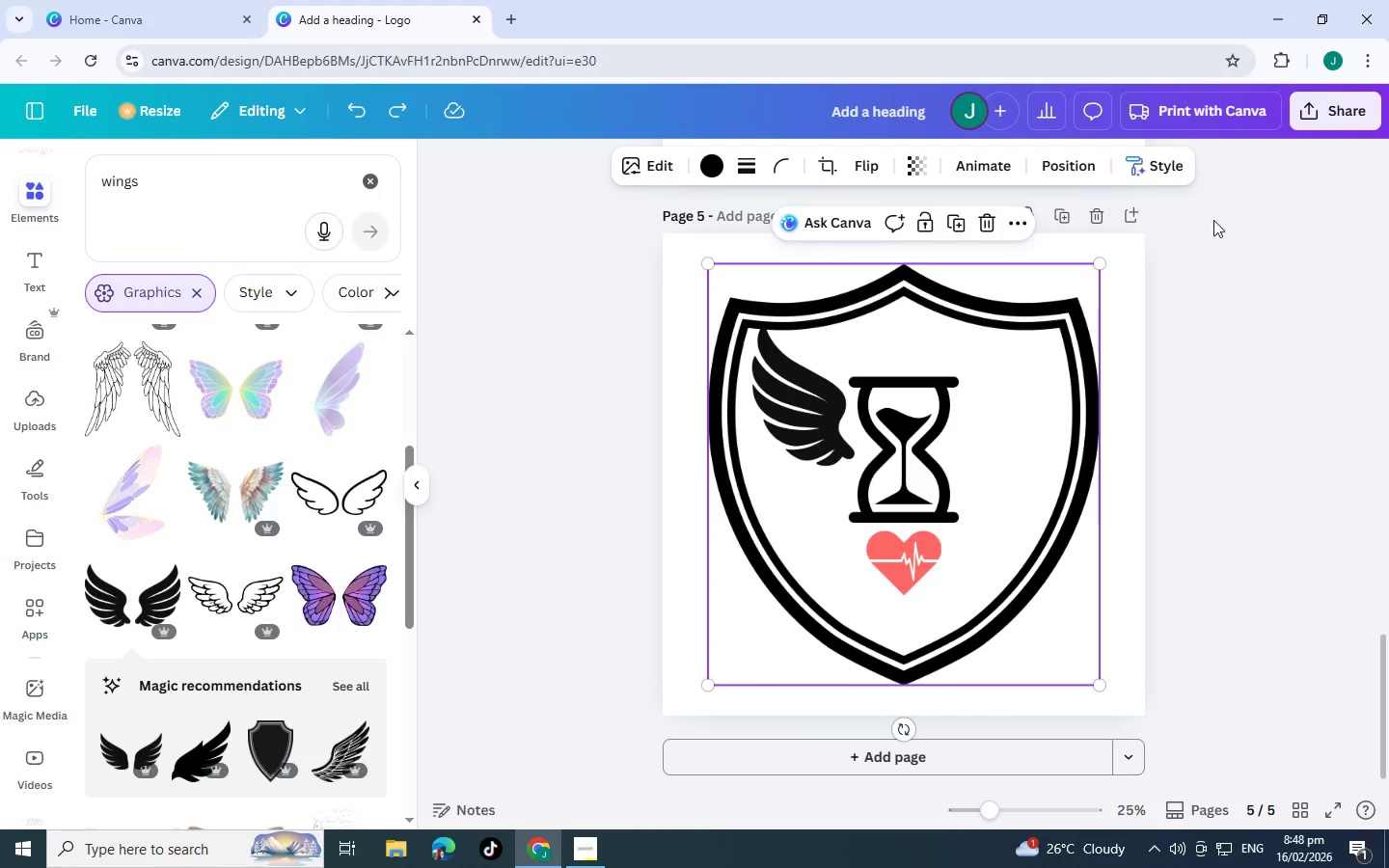 
left_click([1094, 169])
 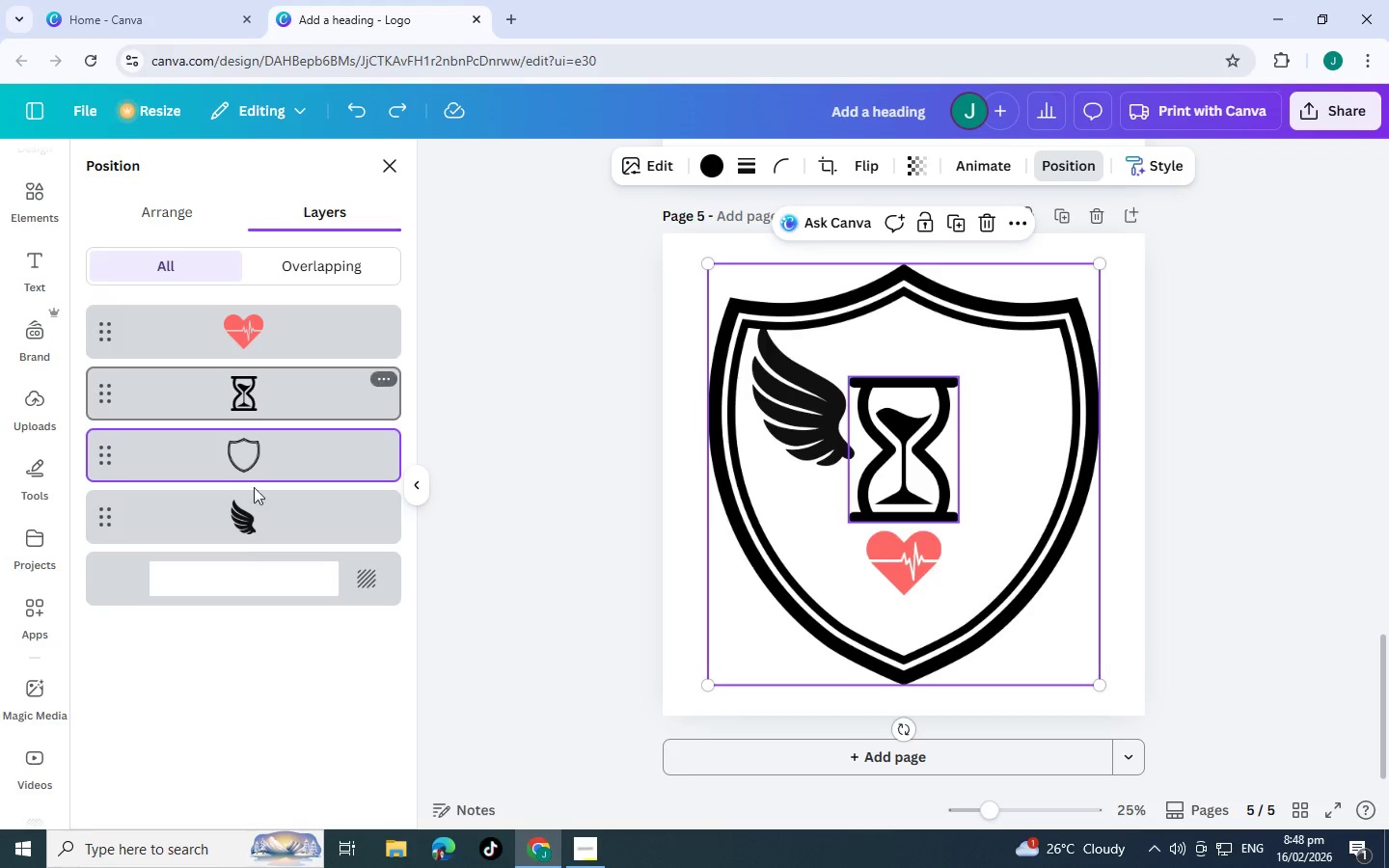 
left_click([260, 515])
 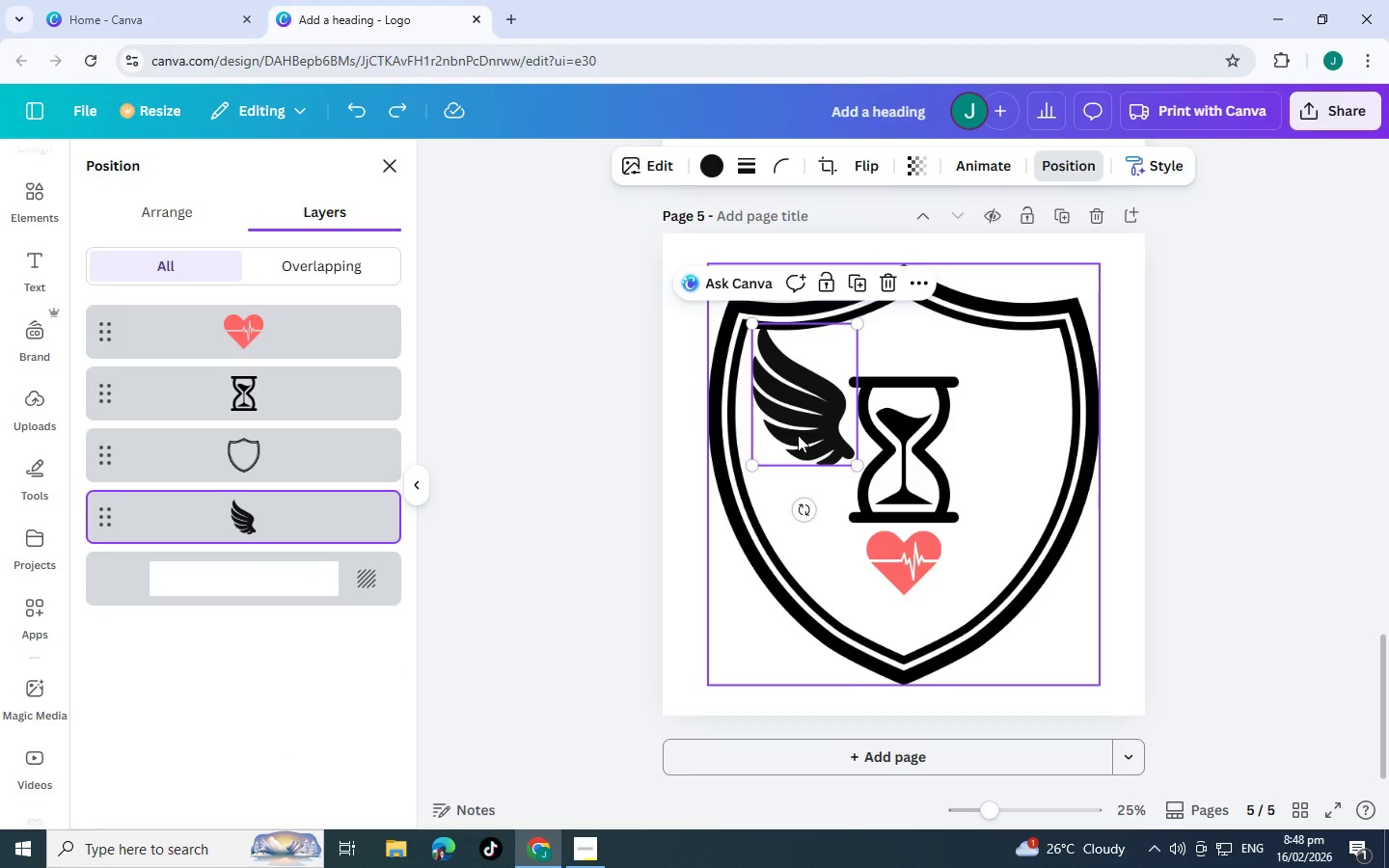 
left_click_drag(start_coordinate=[798, 435], to_coordinate=[797, 444])
 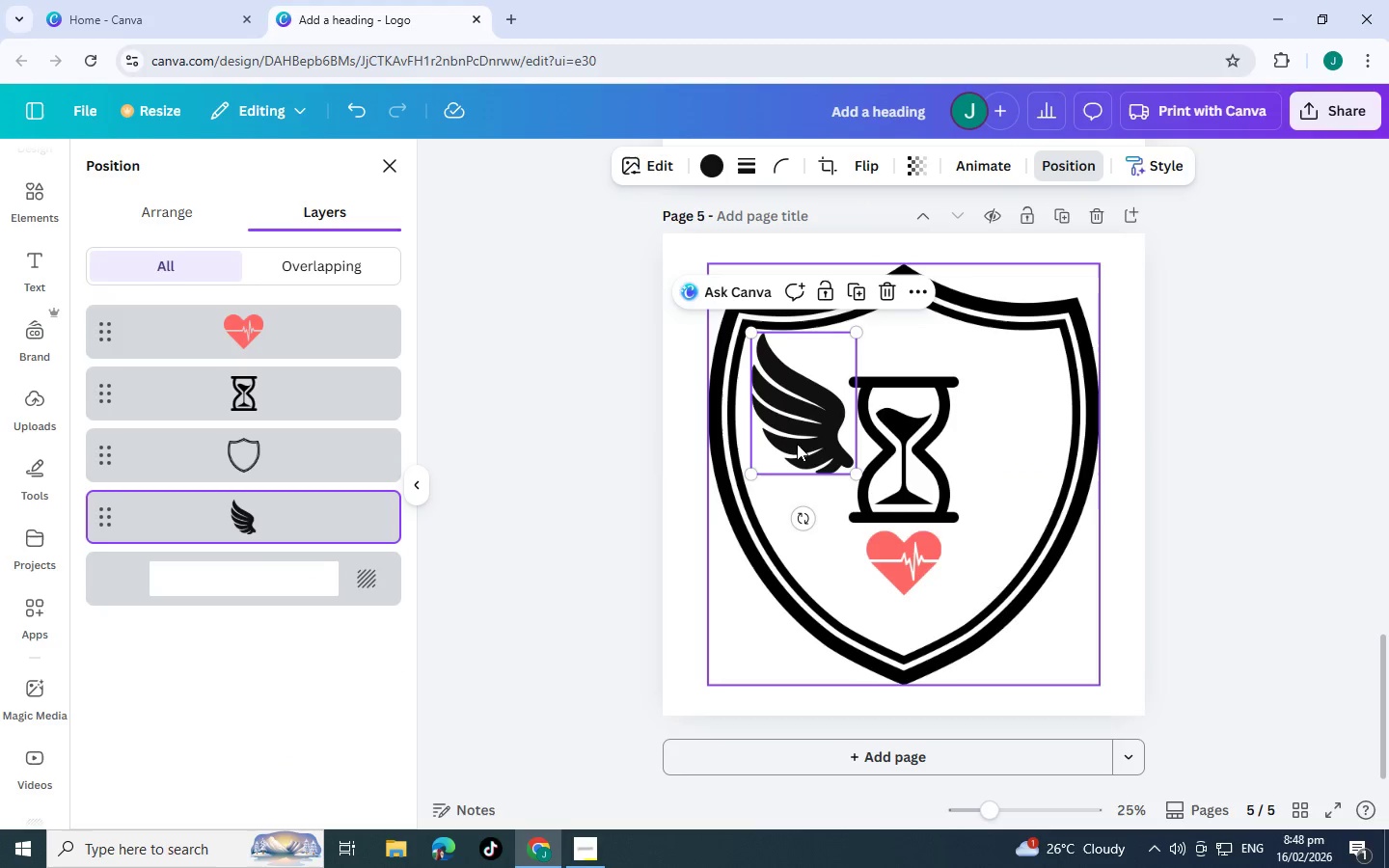 
key(Control+C)
 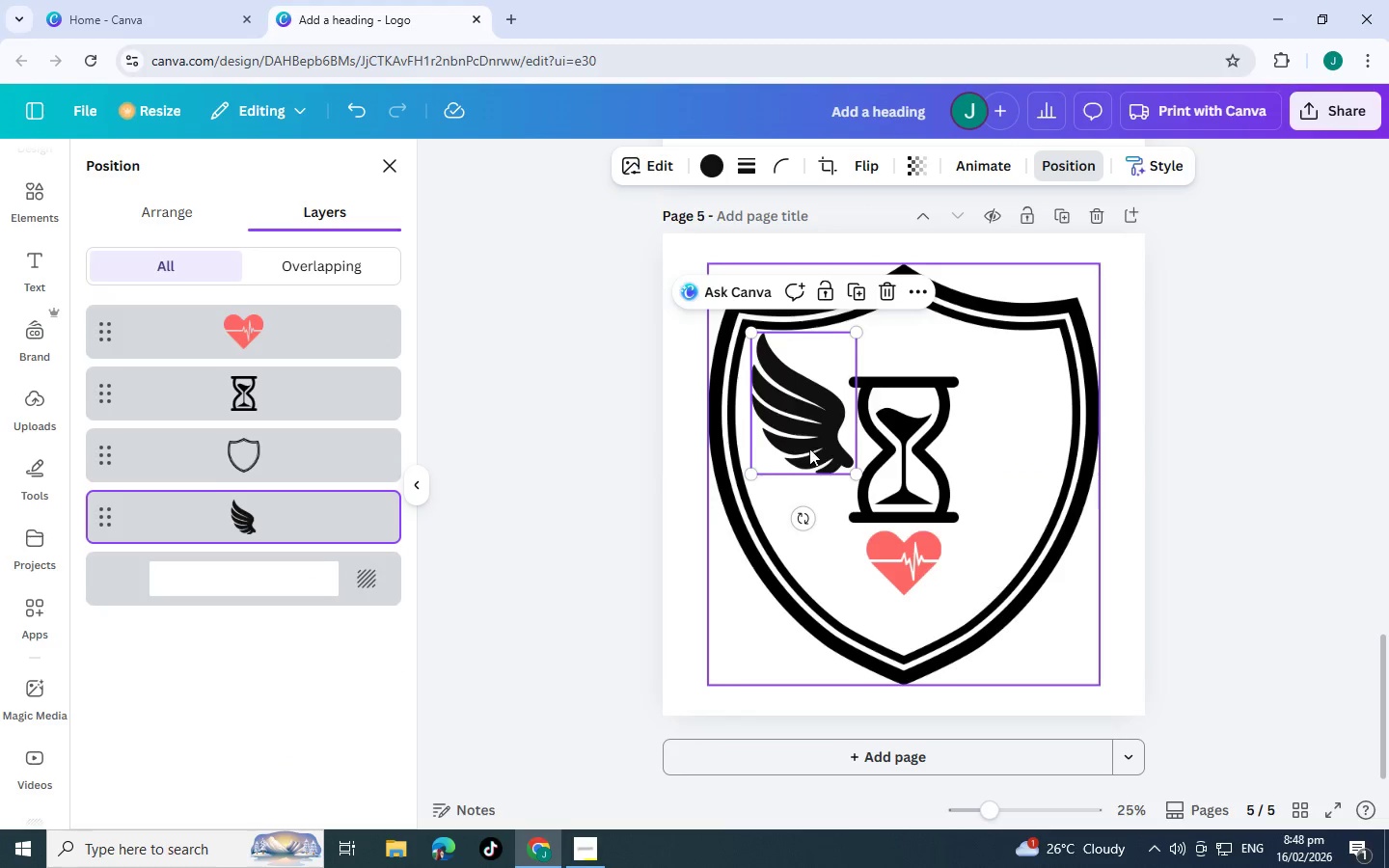 
key(Control+V)
 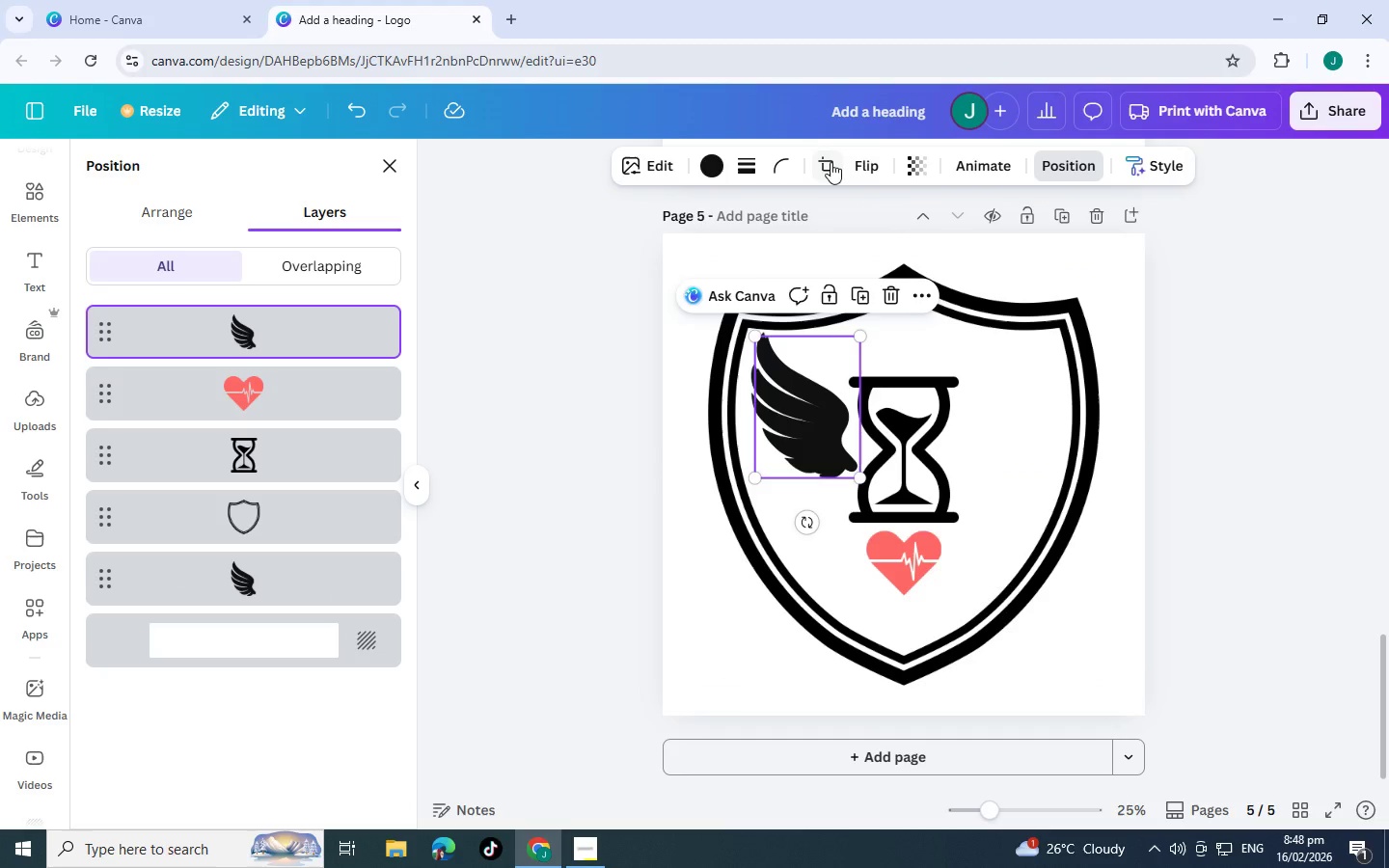 
left_click([858, 167])
 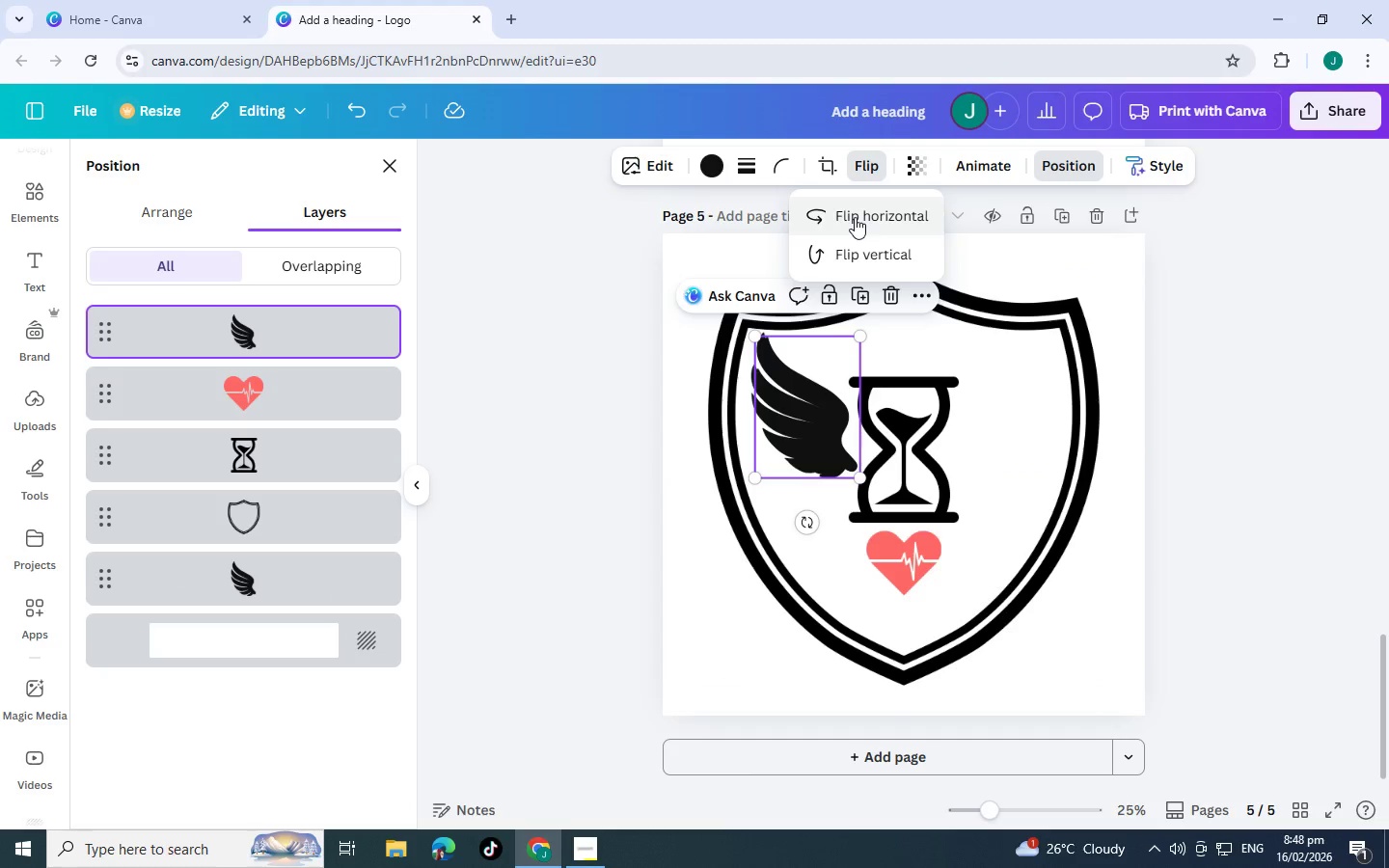 
left_click([855, 217])
 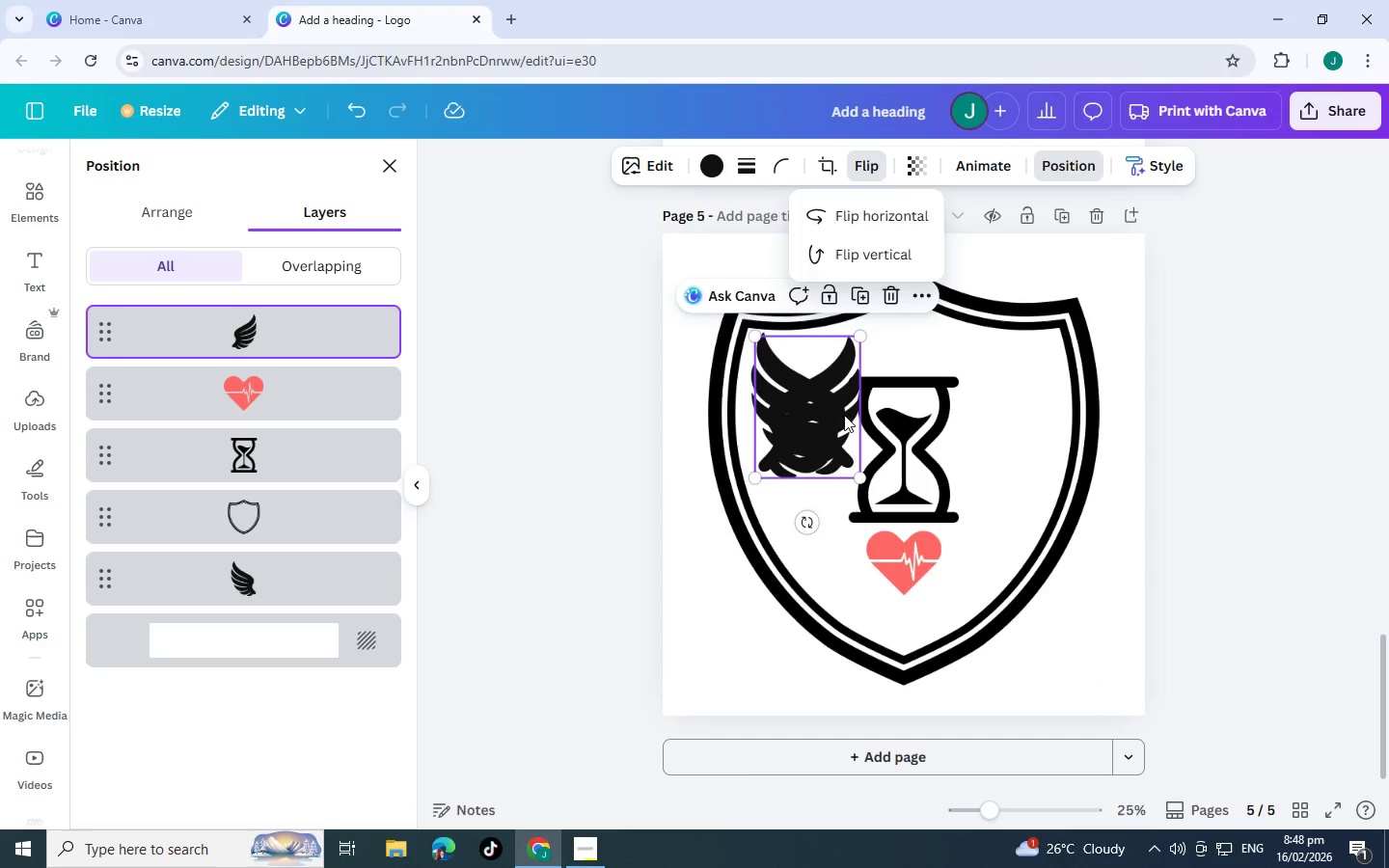 
left_click_drag(start_coordinate=[830, 419], to_coordinate=[1025, 411])
 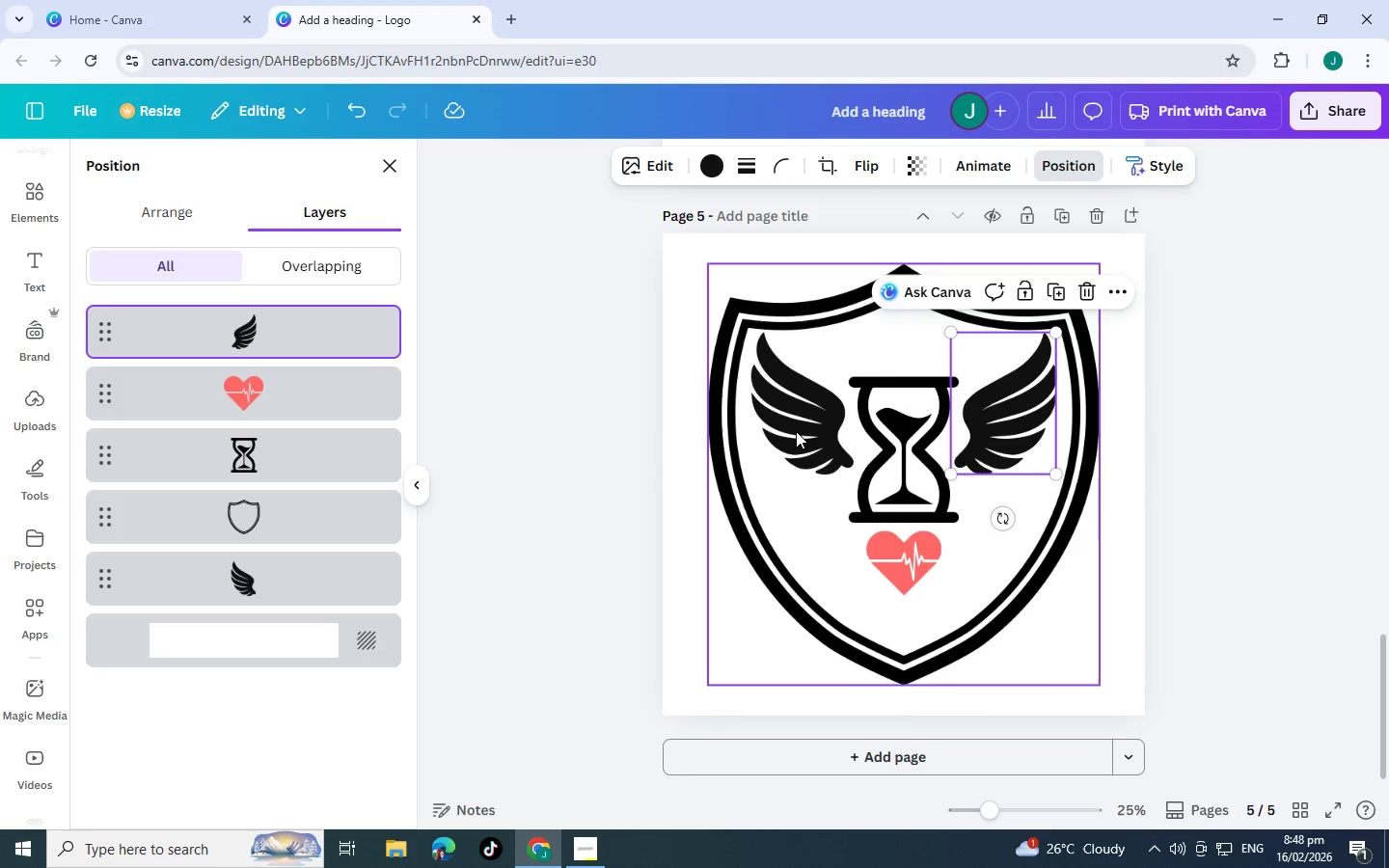 
left_click([797, 431])
 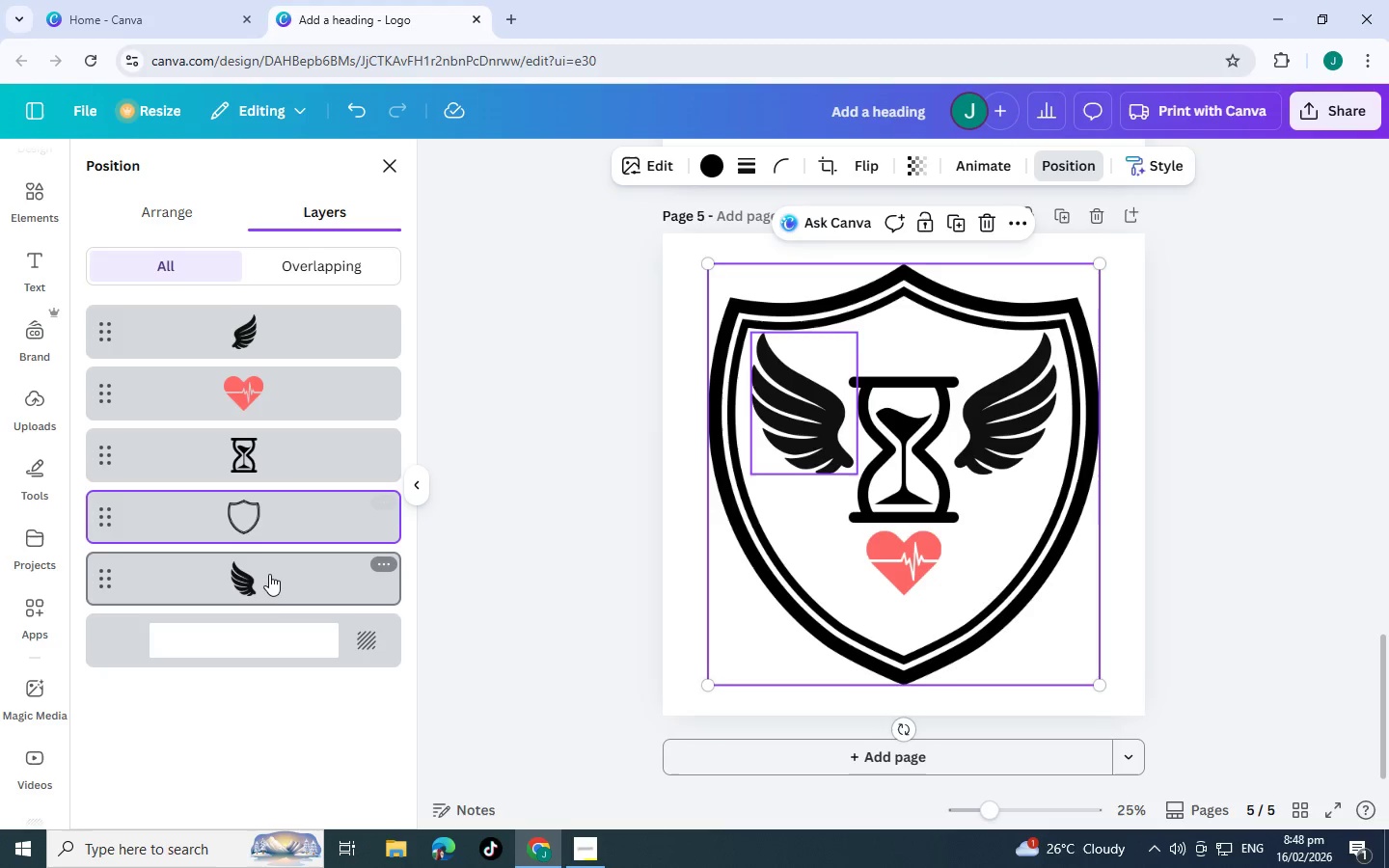 
left_click_drag(start_coordinate=[268, 583], to_coordinate=[296, 354])
 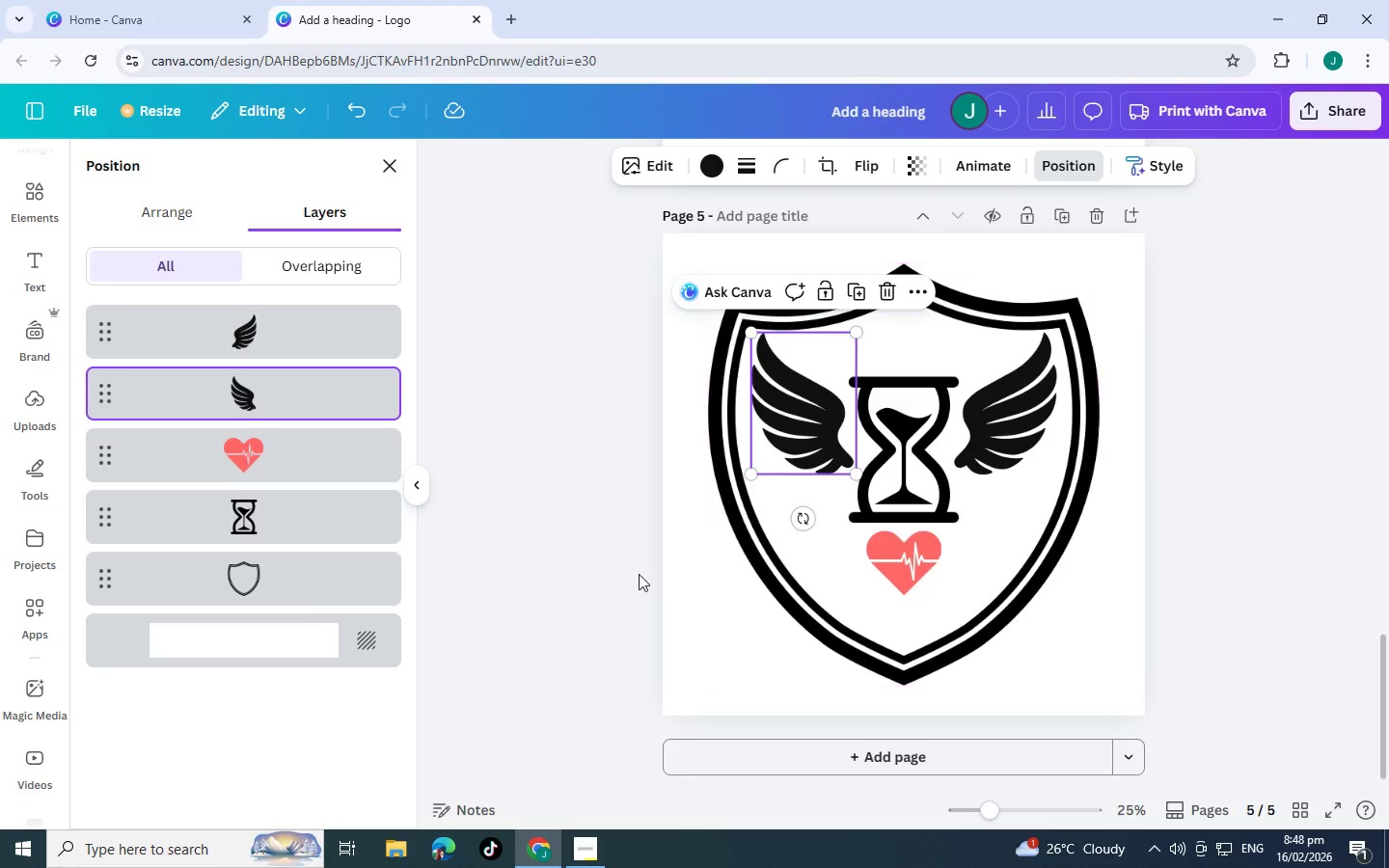 
left_click([571, 631])
 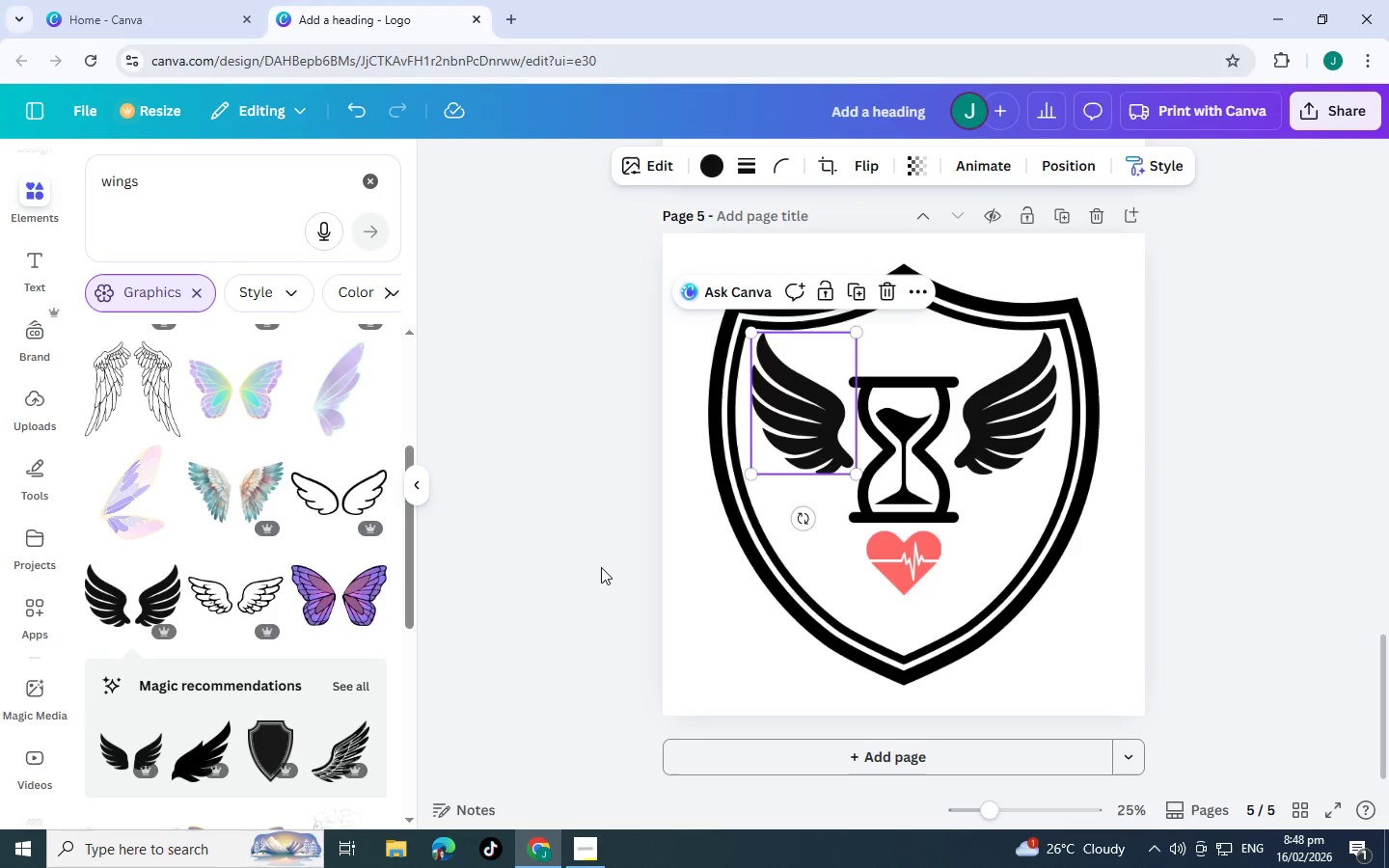 
left_click([601, 567])
 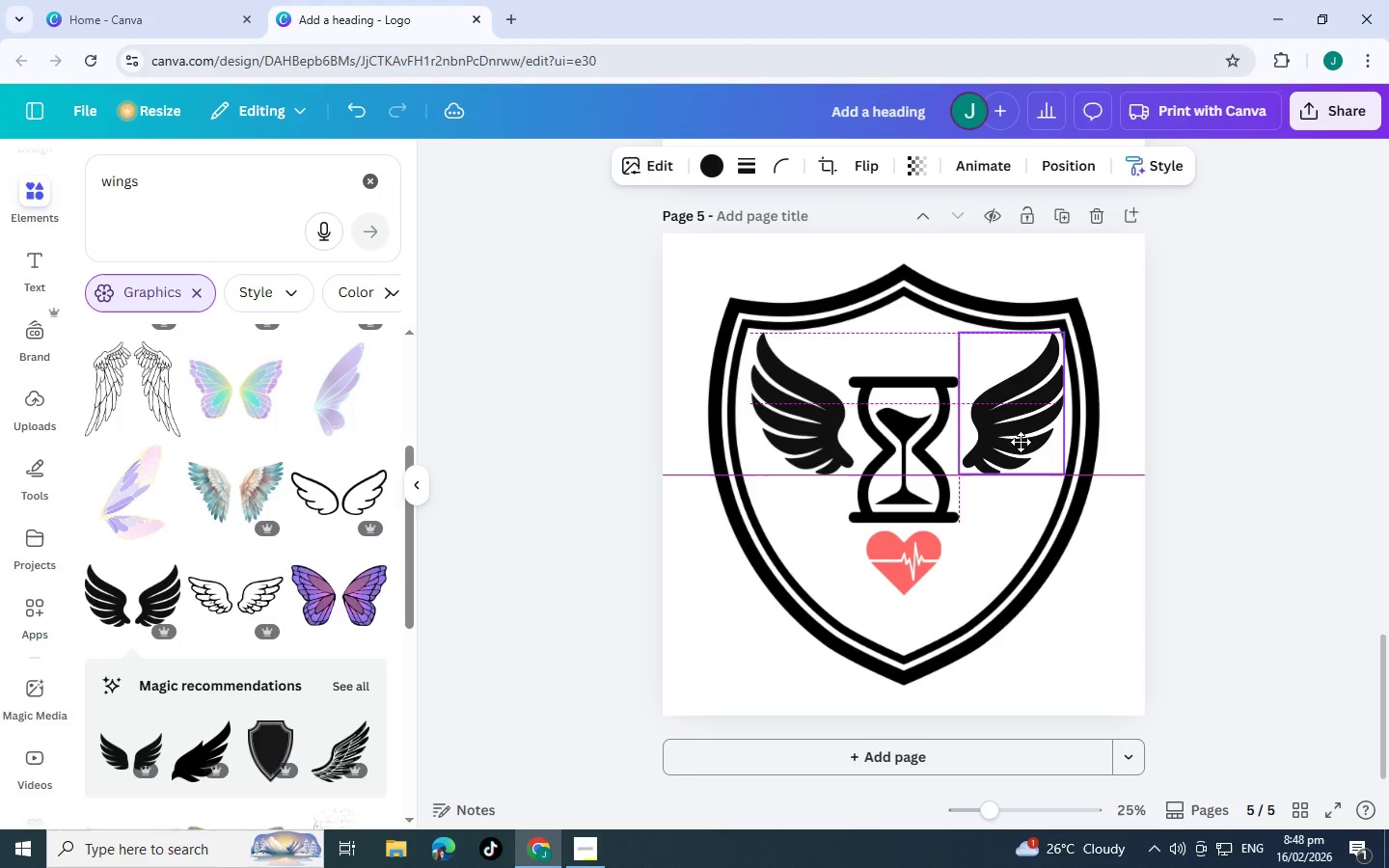 
left_click([1258, 461])
 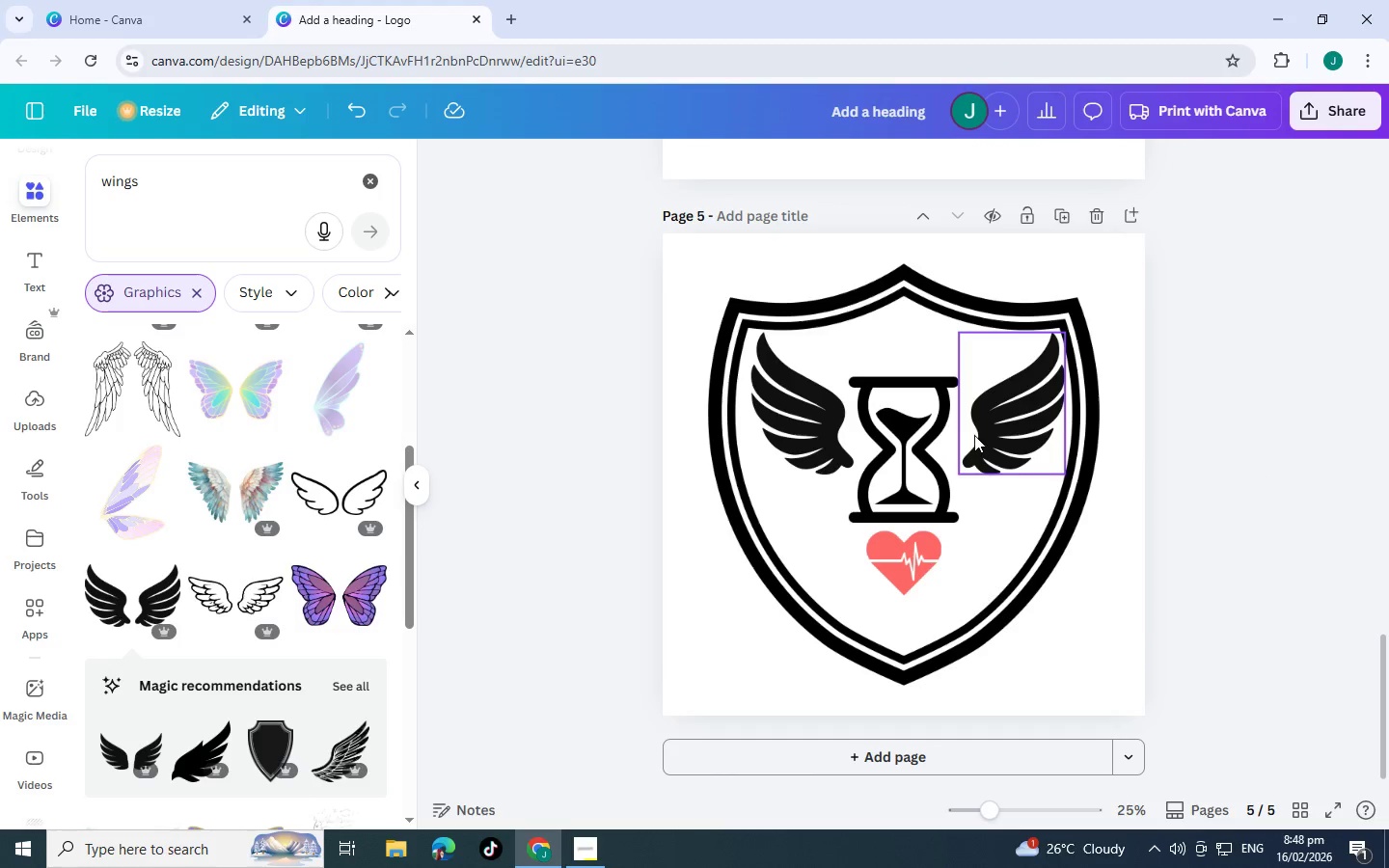 
left_click_drag(start_coordinate=[974, 435], to_coordinate=[962, 438])
 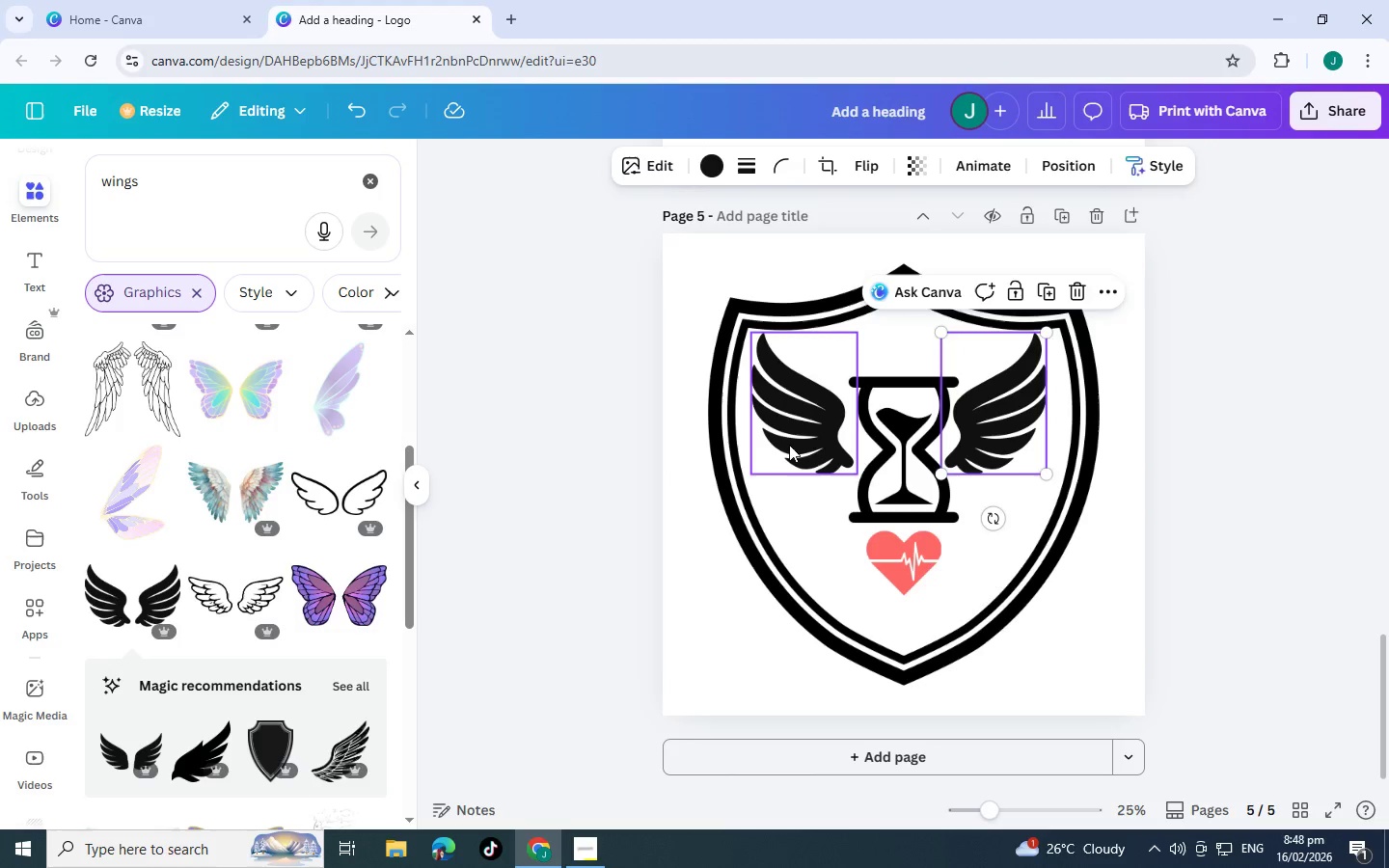 
left_click_drag(start_coordinate=[789, 445], to_coordinate=[799, 446])
 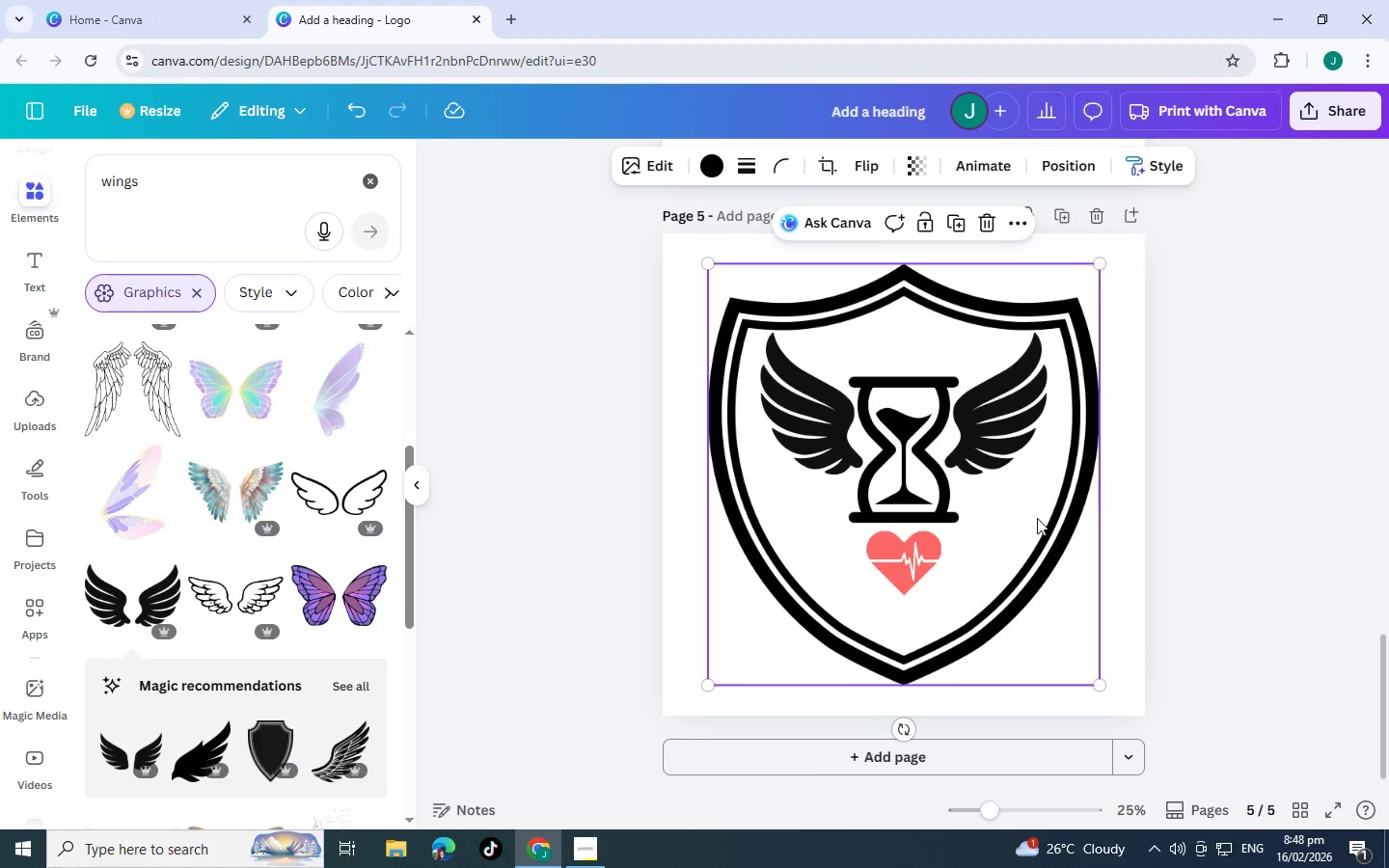 
left_click([1037, 518])
 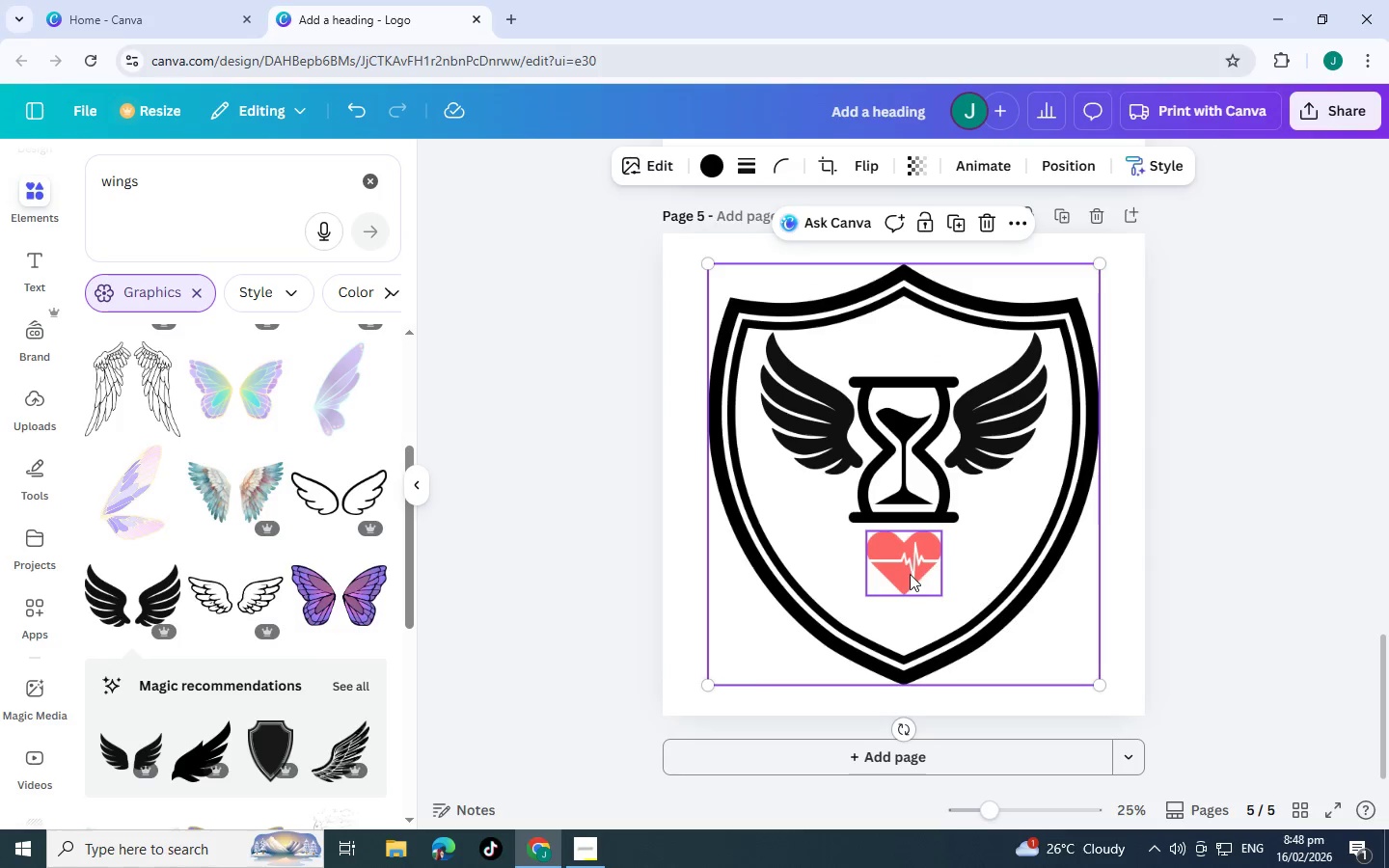 
left_click_drag(start_coordinate=[910, 580], to_coordinate=[907, 575])
 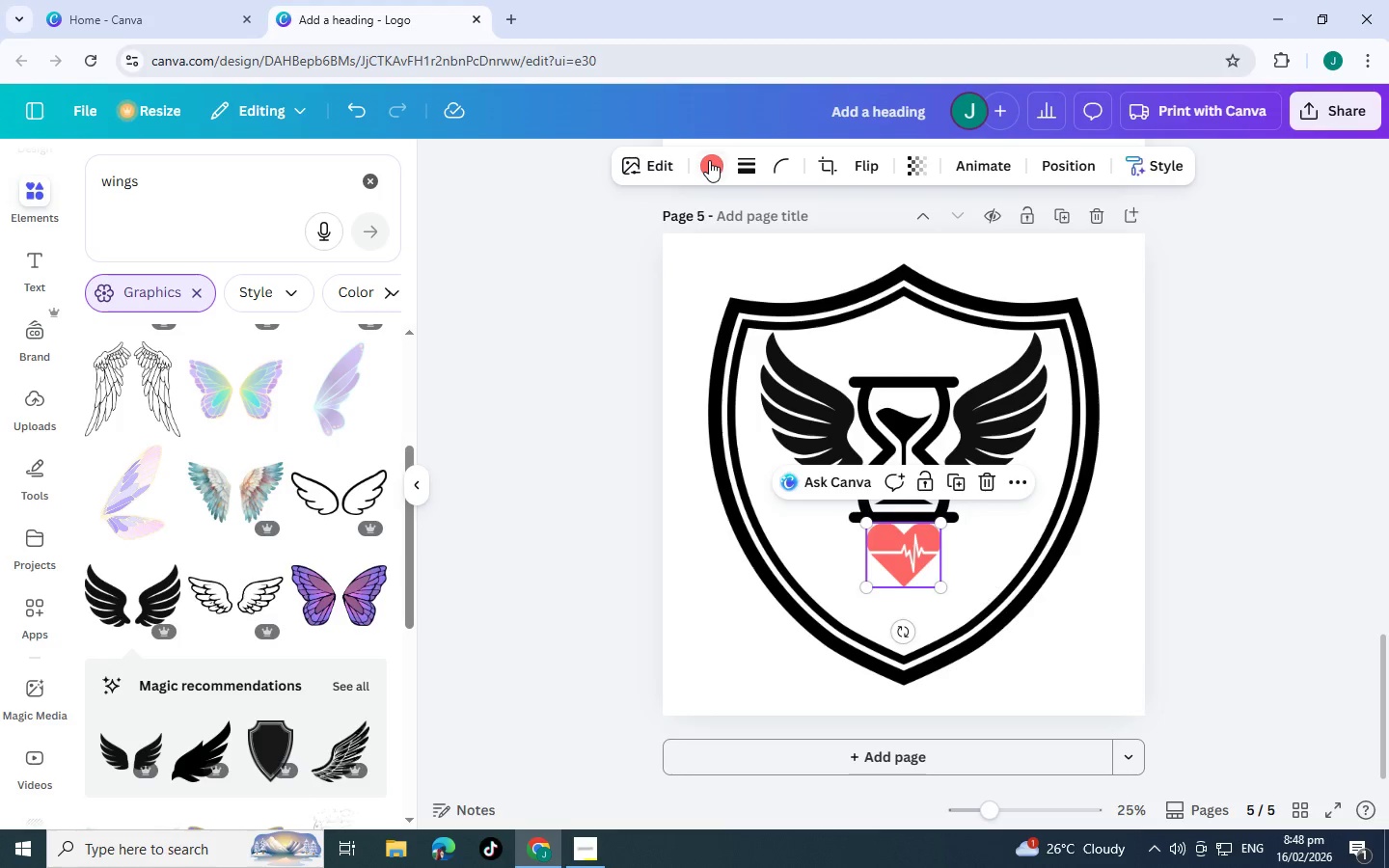 
left_click([709, 160])
 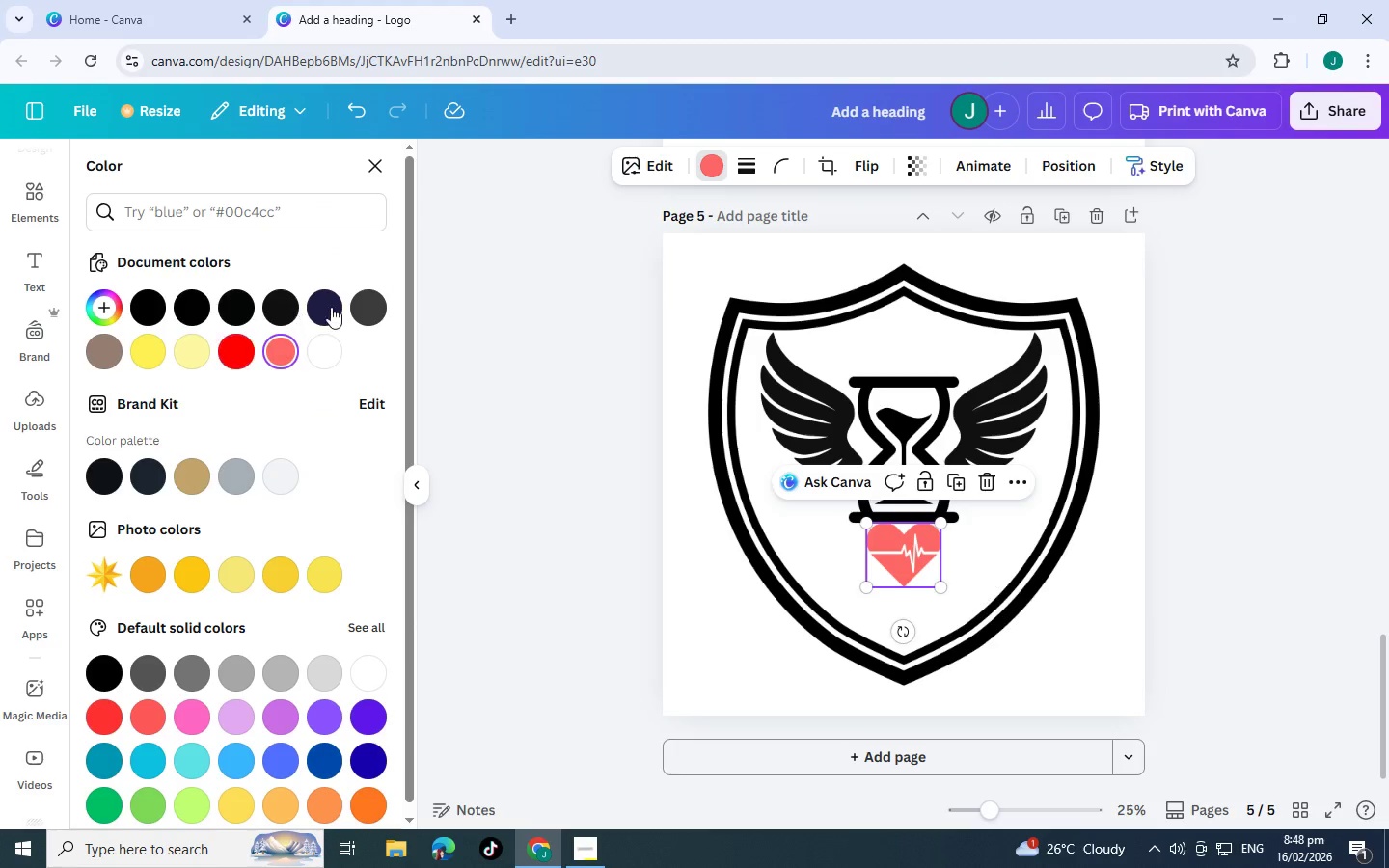 
left_click([331, 307])
 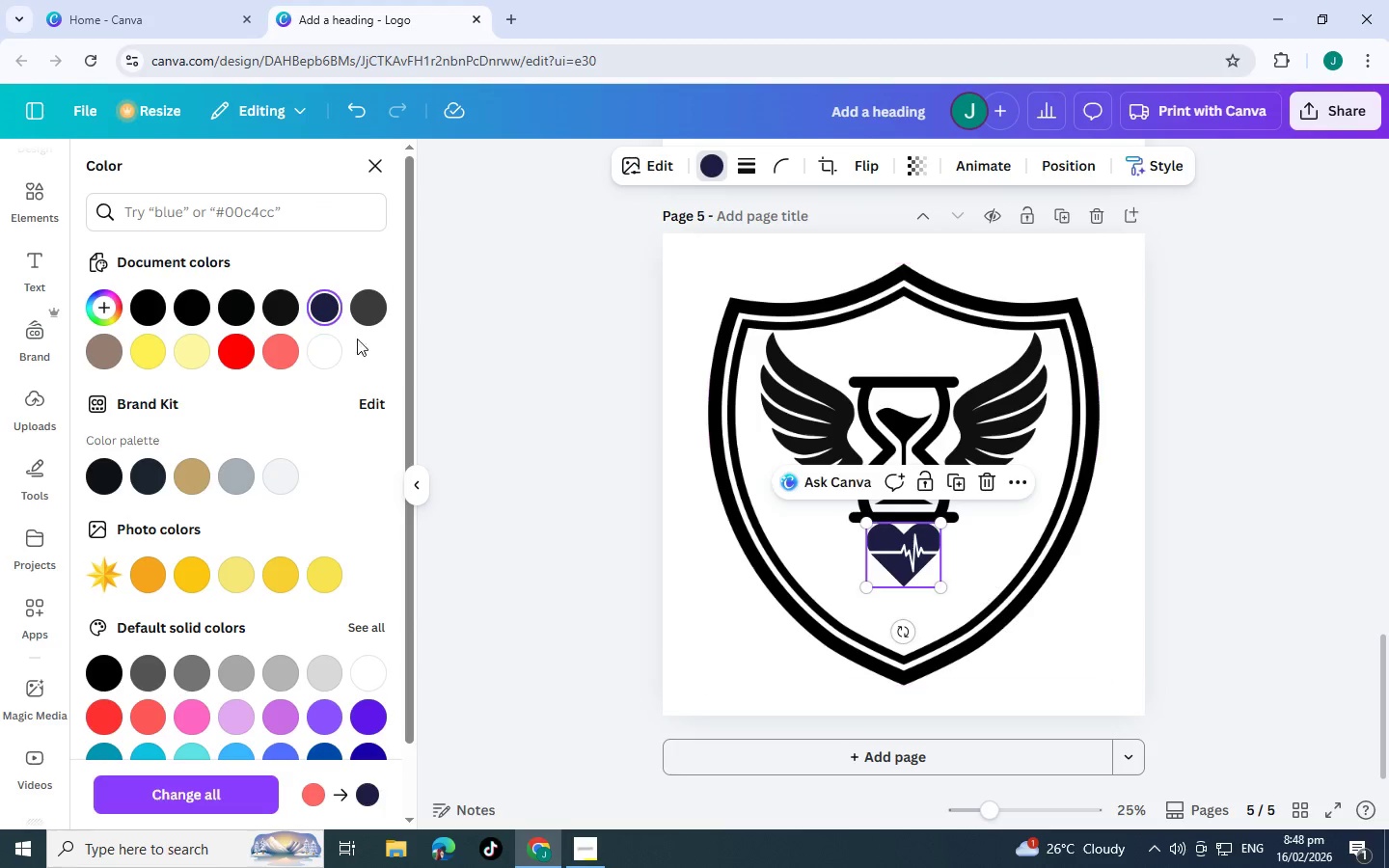 
left_click([271, 310])
 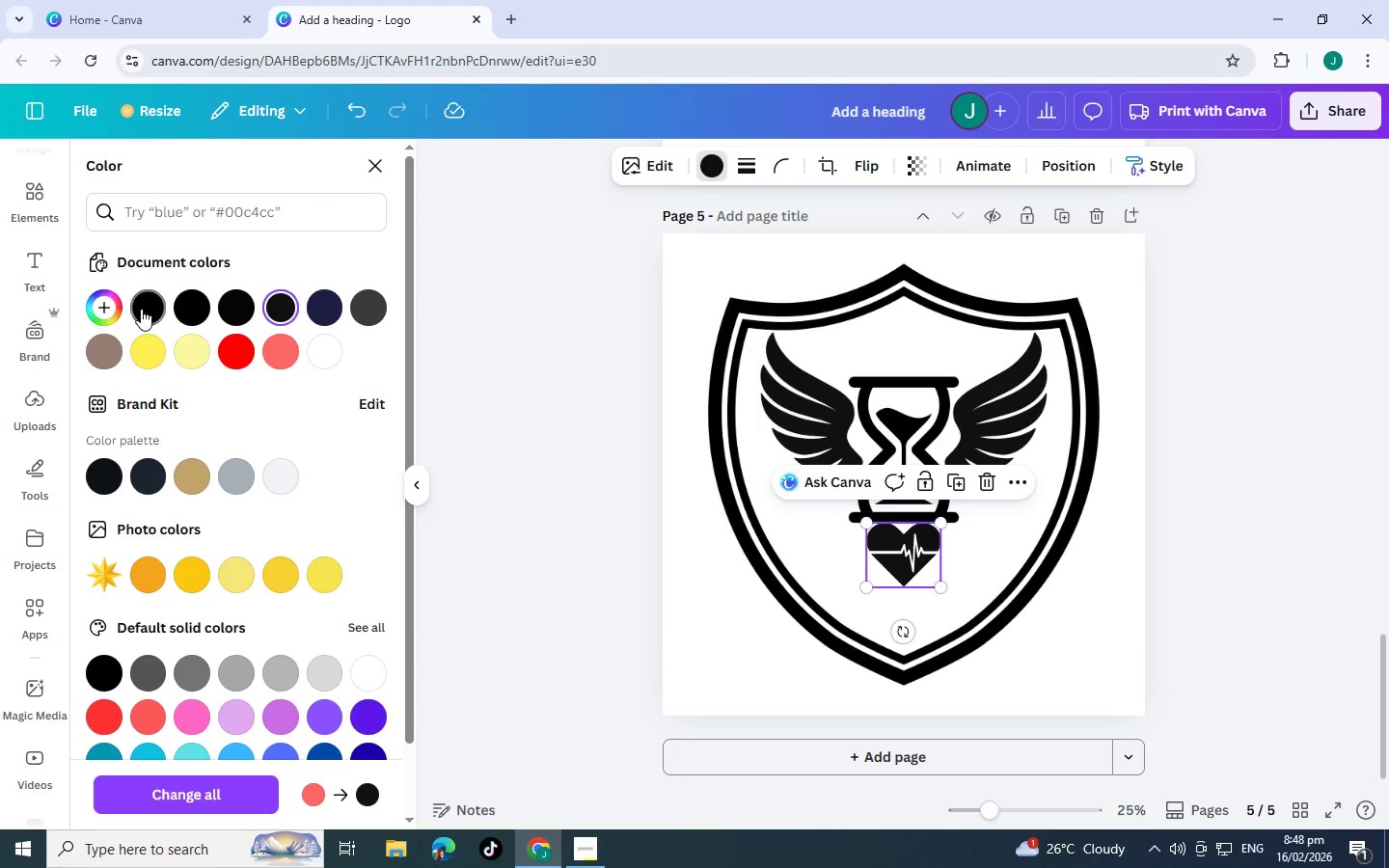 
left_click([141, 309])
 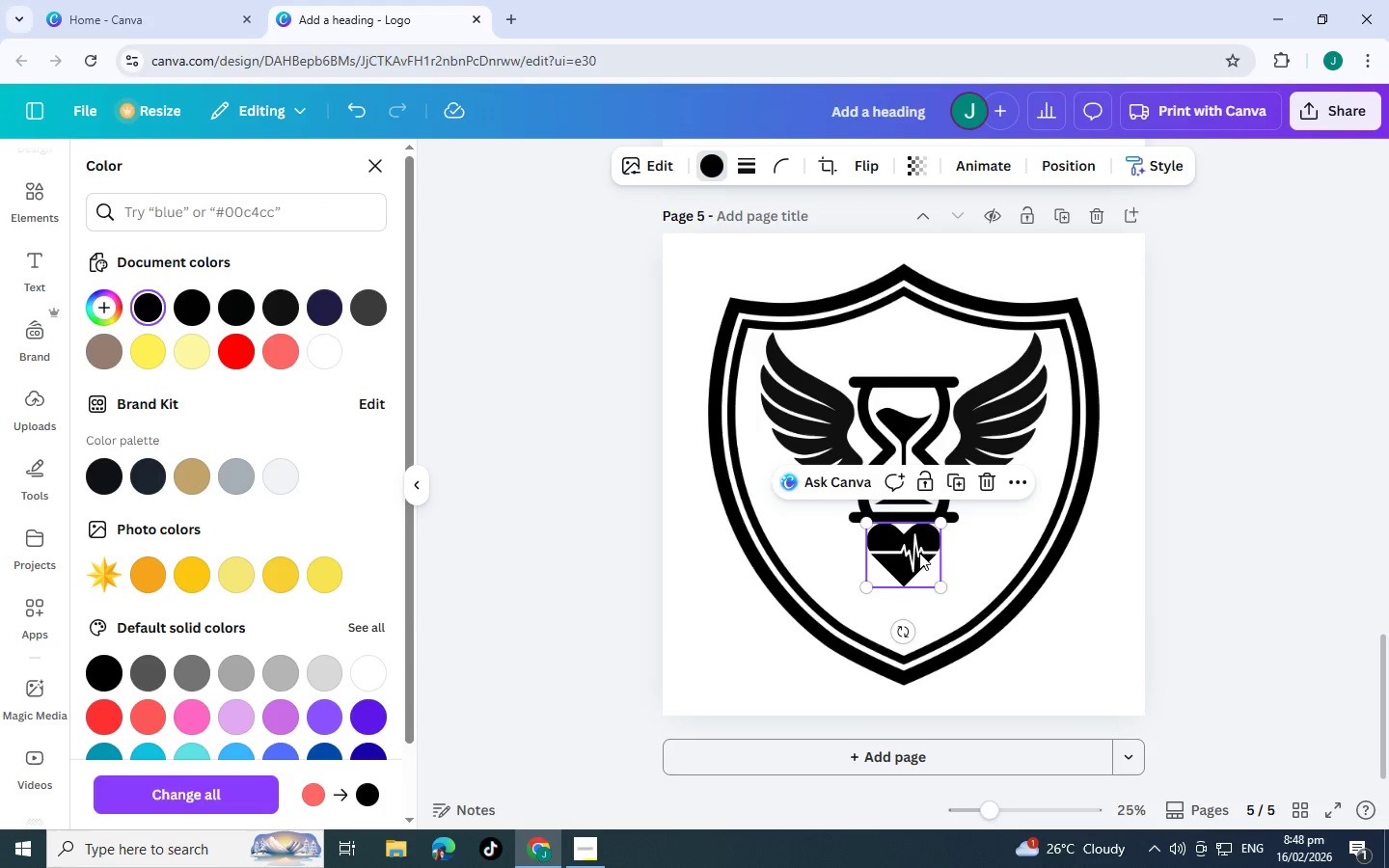 
left_click_drag(start_coordinate=[920, 549], to_coordinate=[917, 561])
 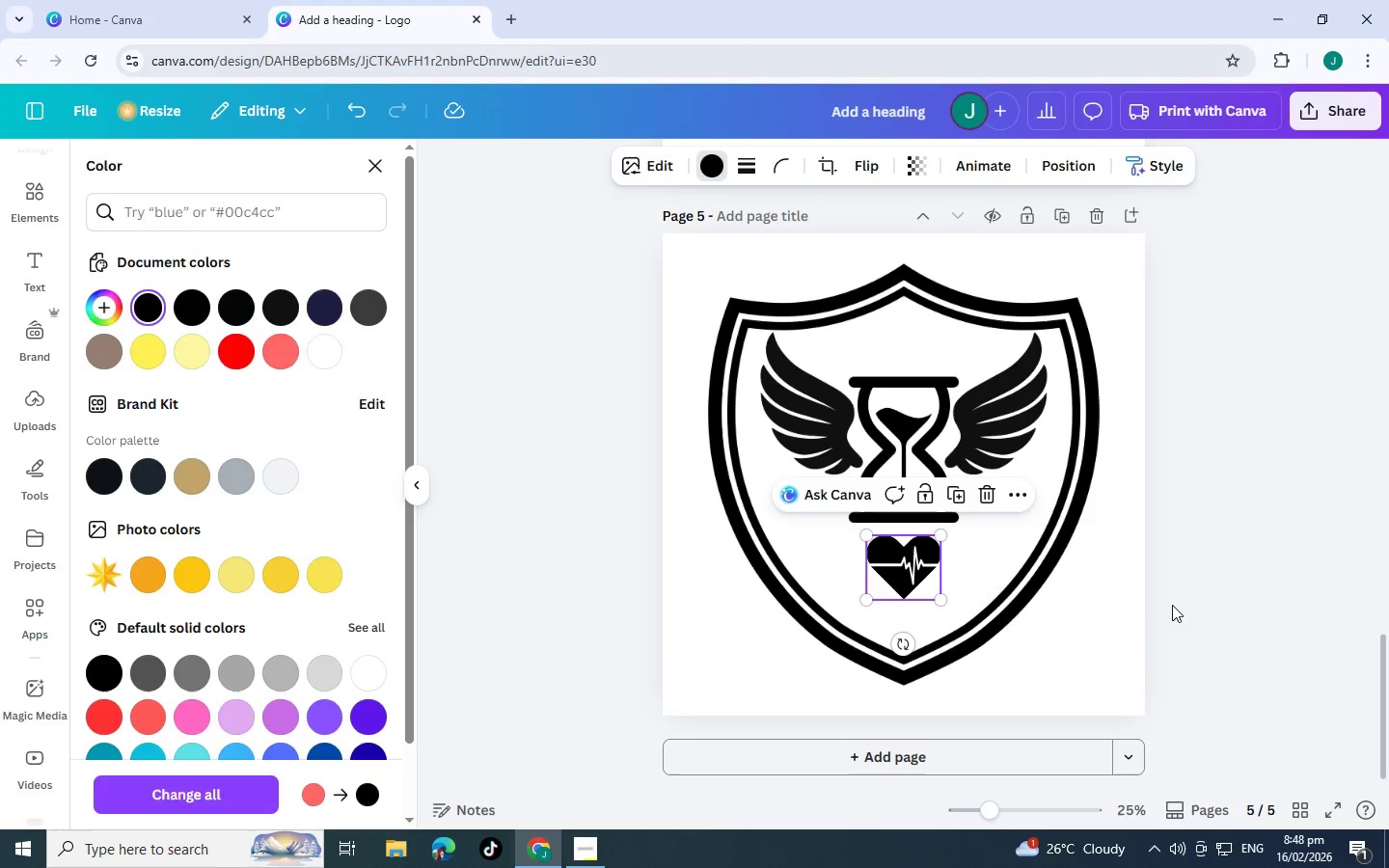 
left_click([1172, 605])
 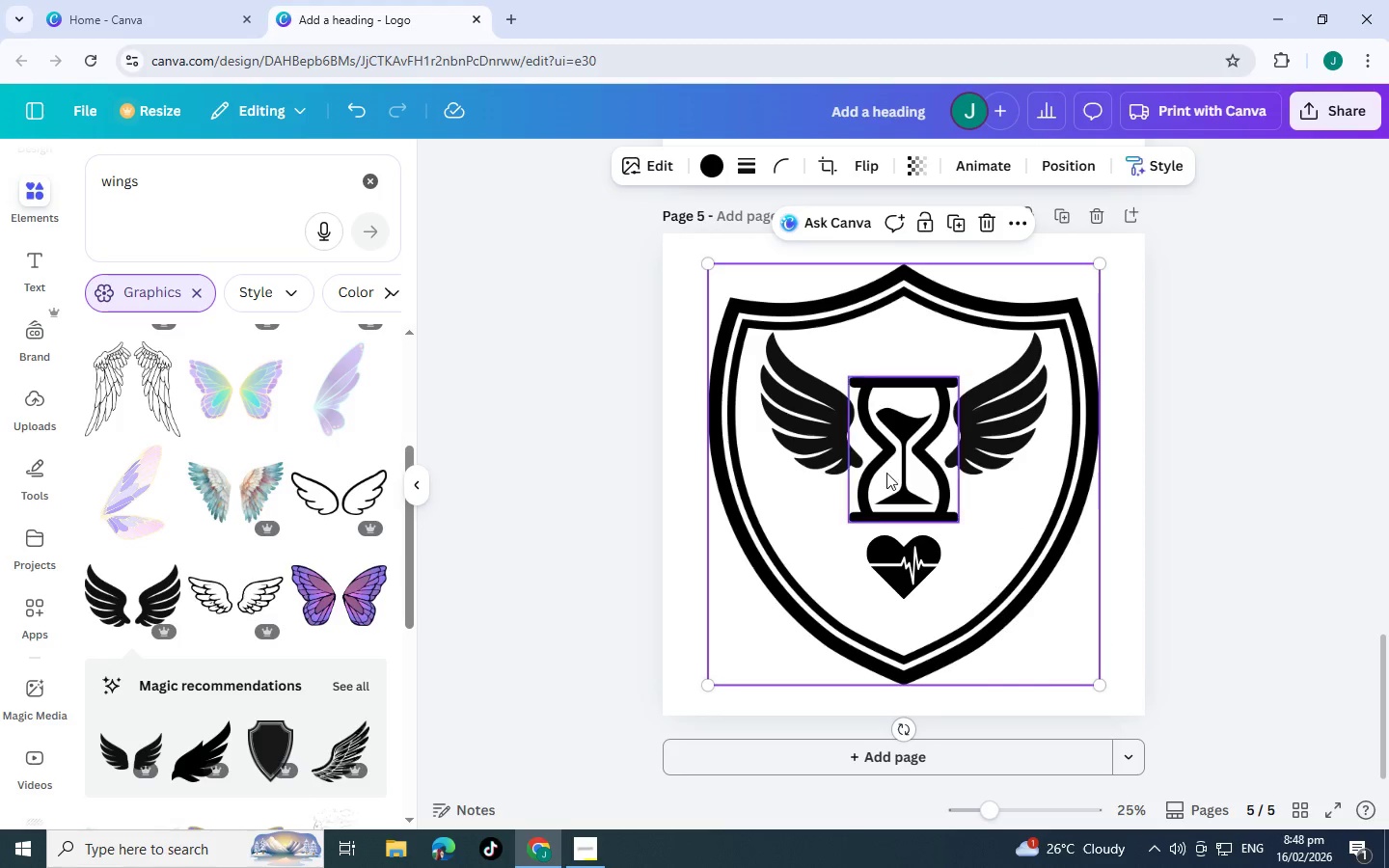 
wait(6.25)
 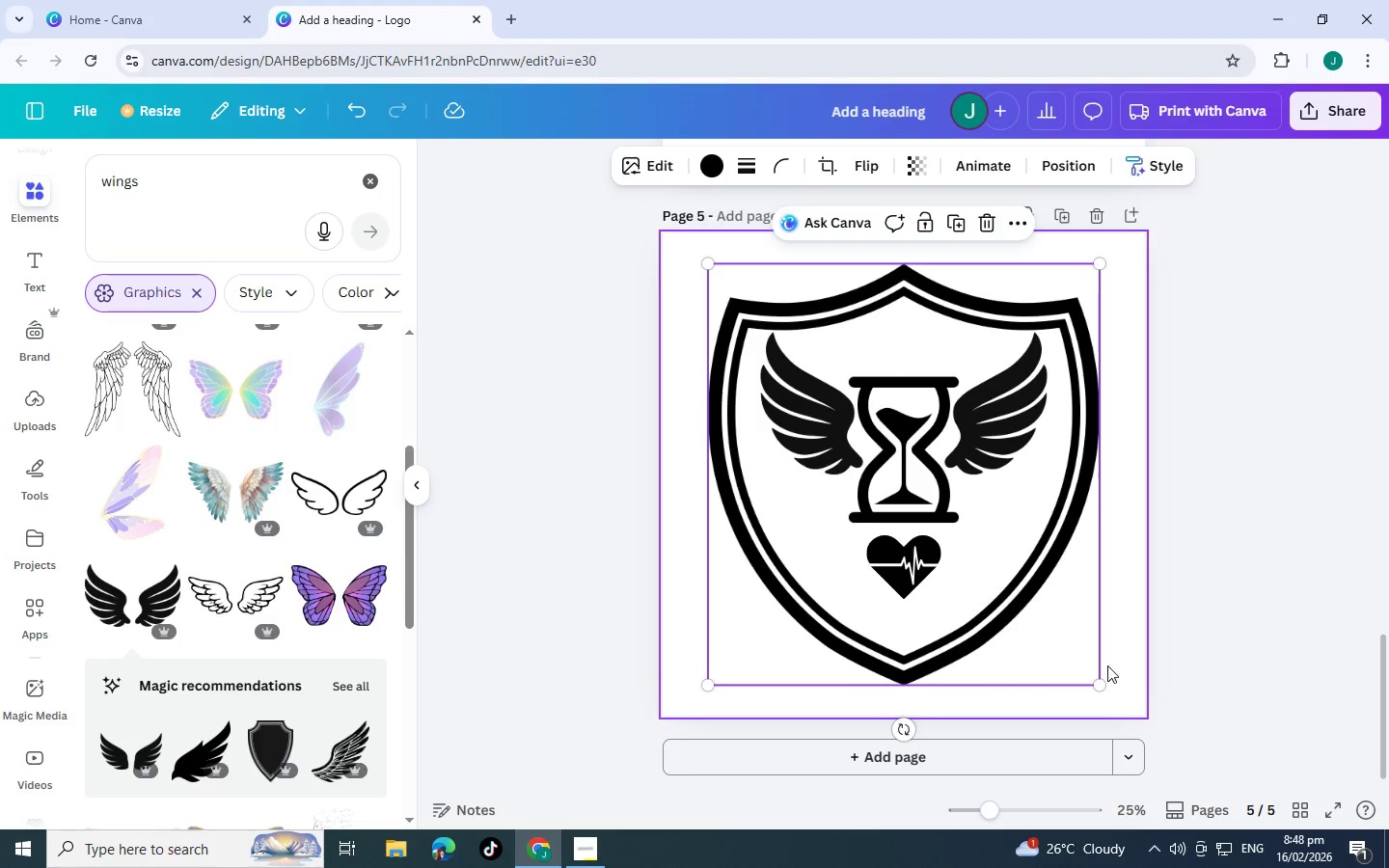 
scroll: coordinate [826, 542], scroll_direction: up, amount: 9.0
 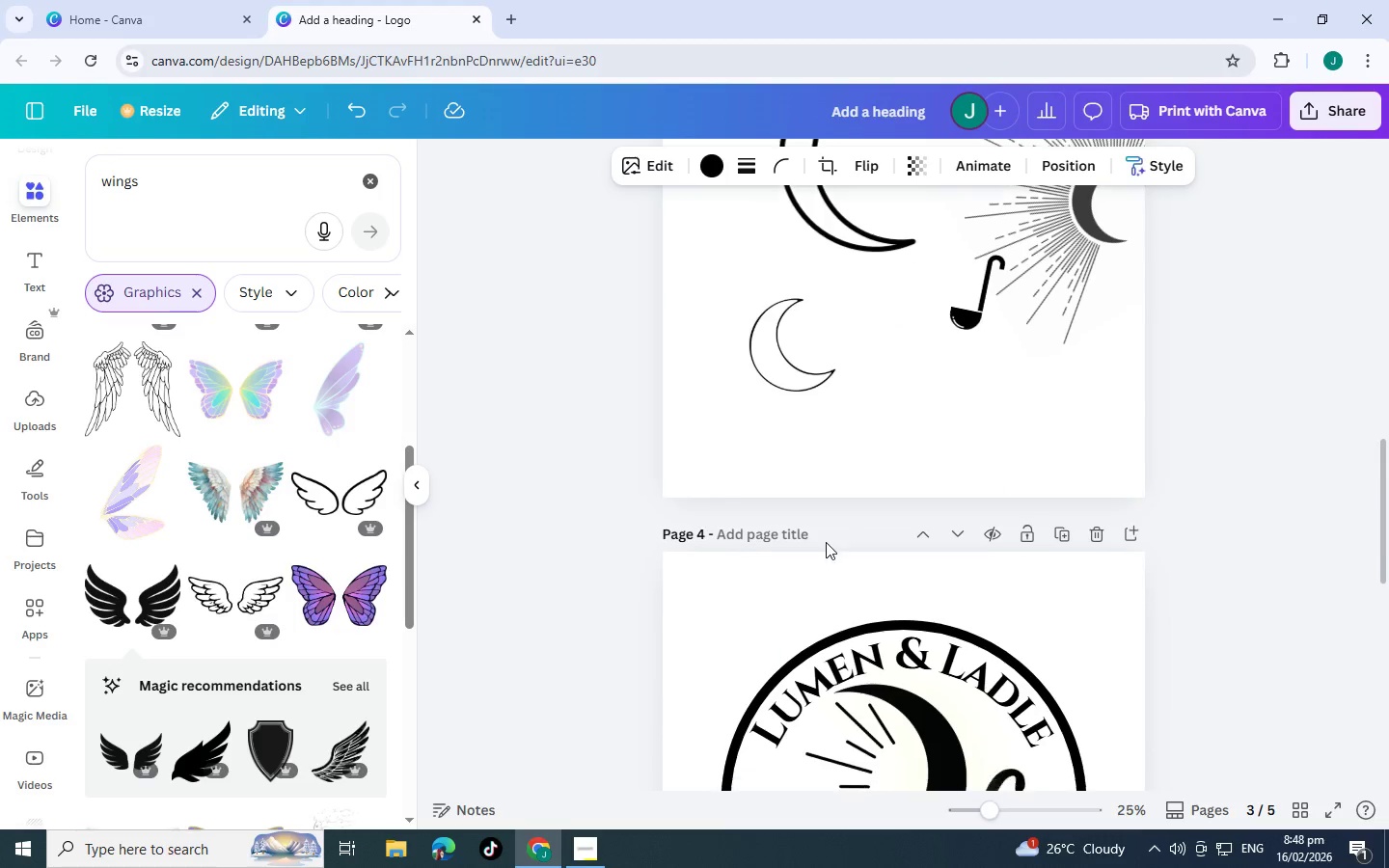 
scroll: coordinate [826, 542], scroll_direction: down, amount: 1.0
 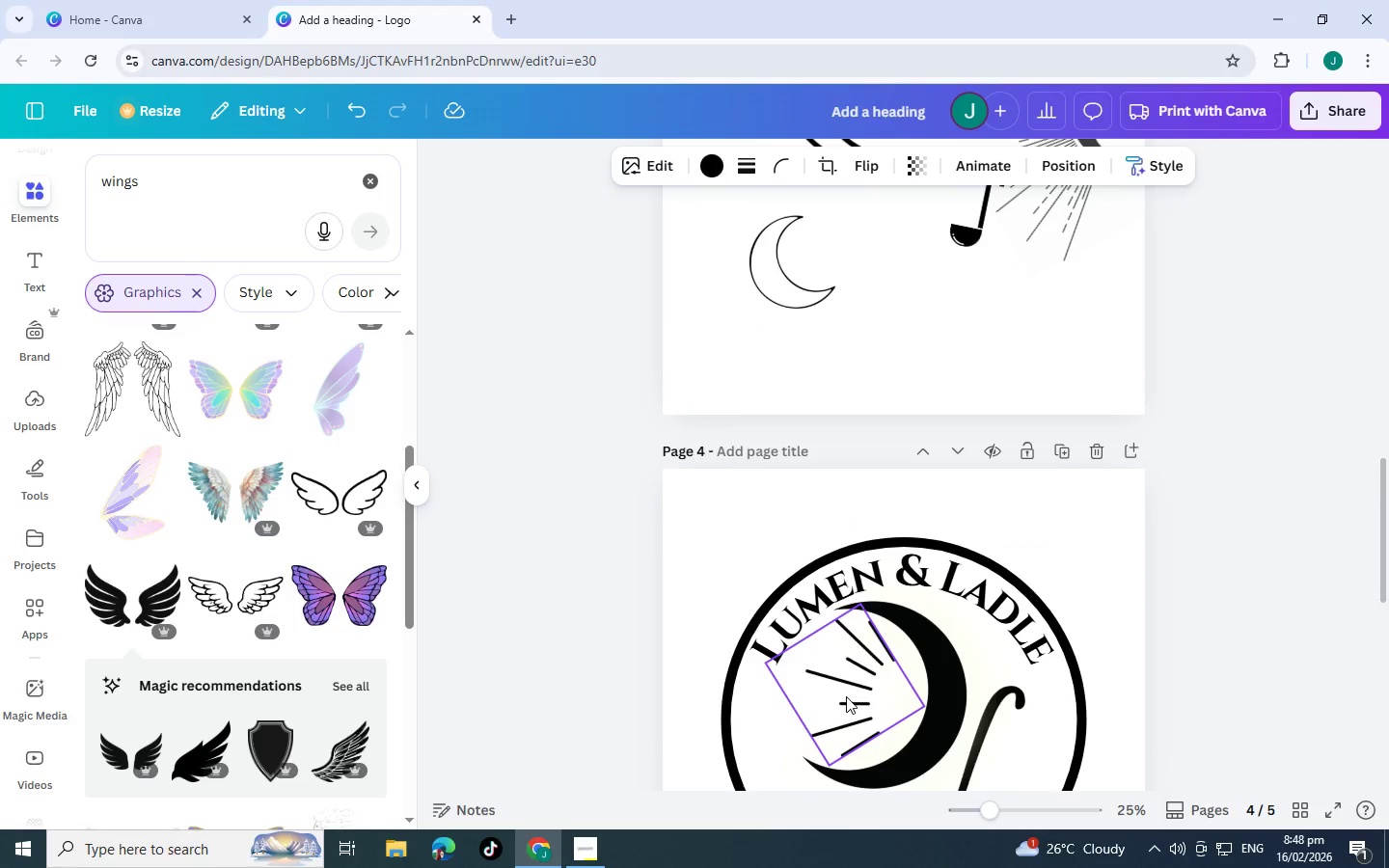 
left_click([846, 696])
 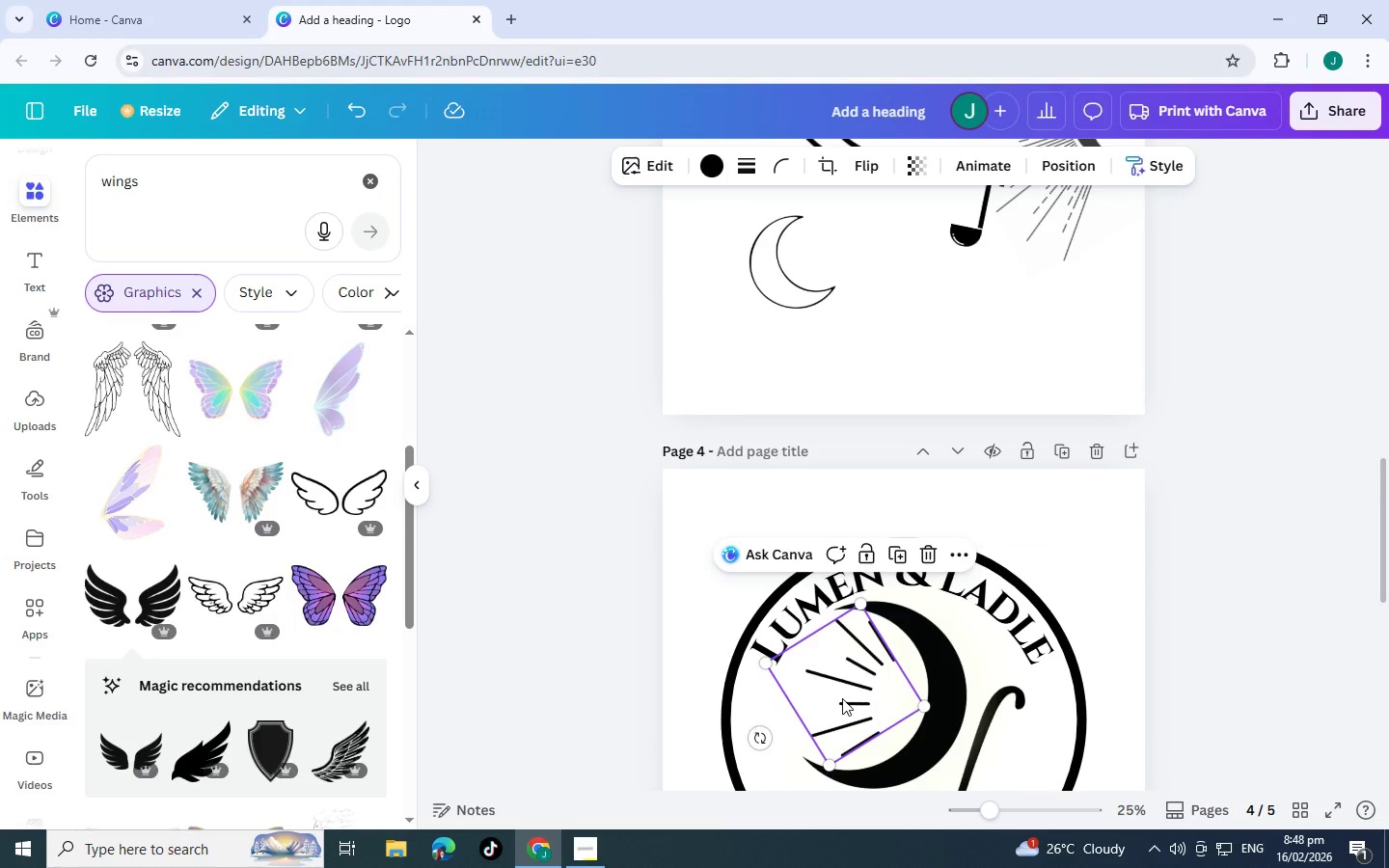 
key(Control+C)
 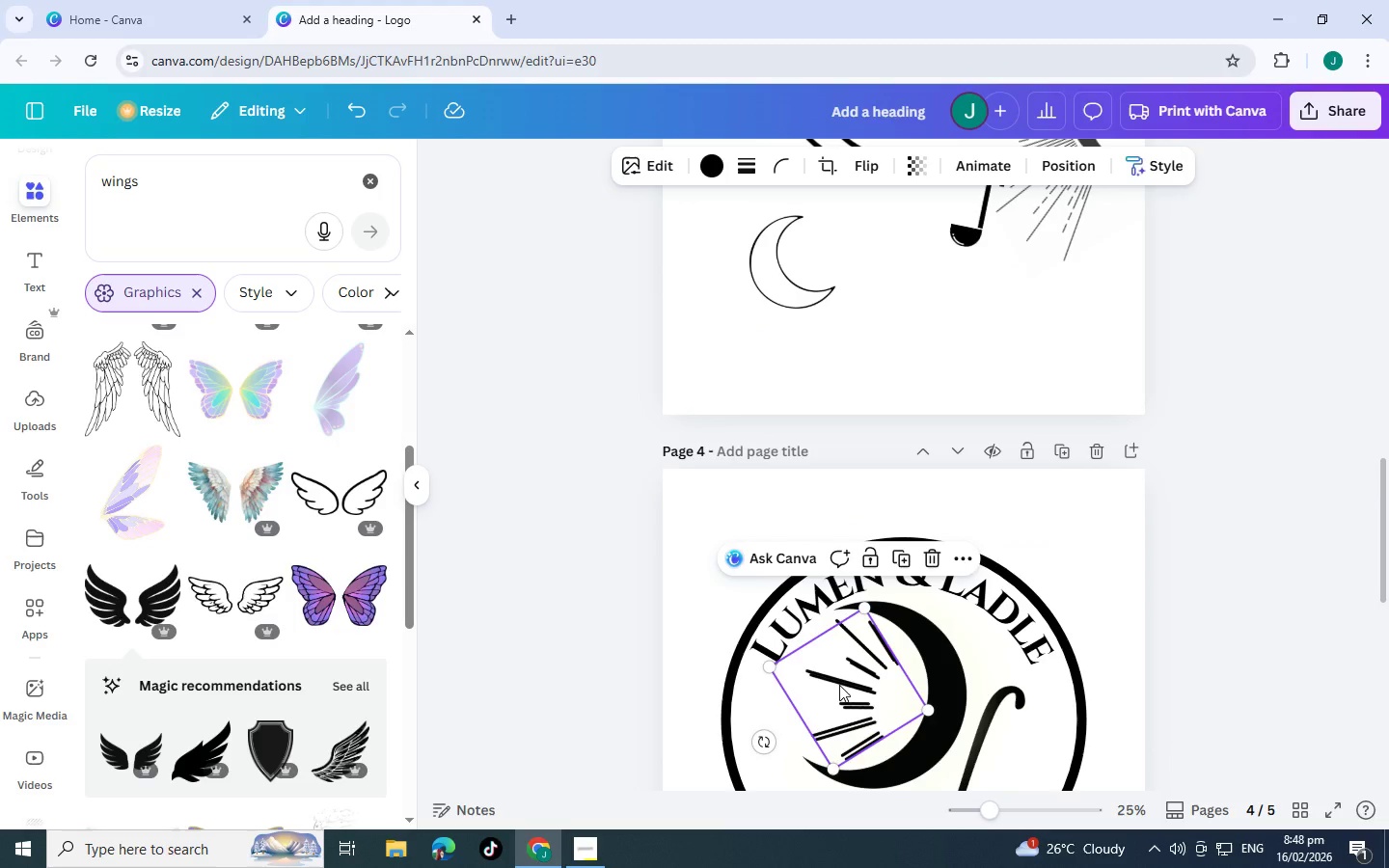 
key(Control+V)
 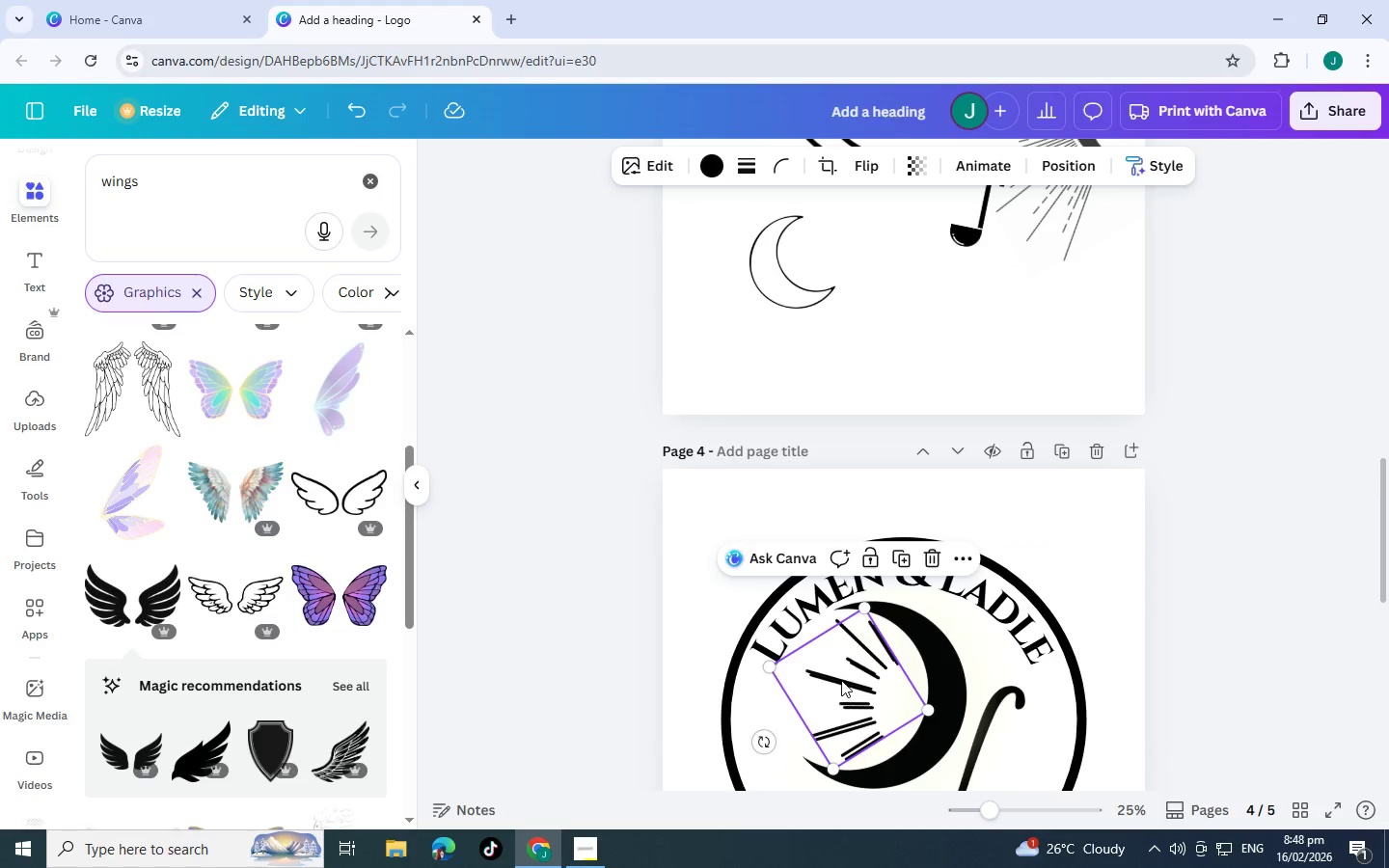 
left_click_drag(start_coordinate=[841, 680], to_coordinate=[886, 637])
 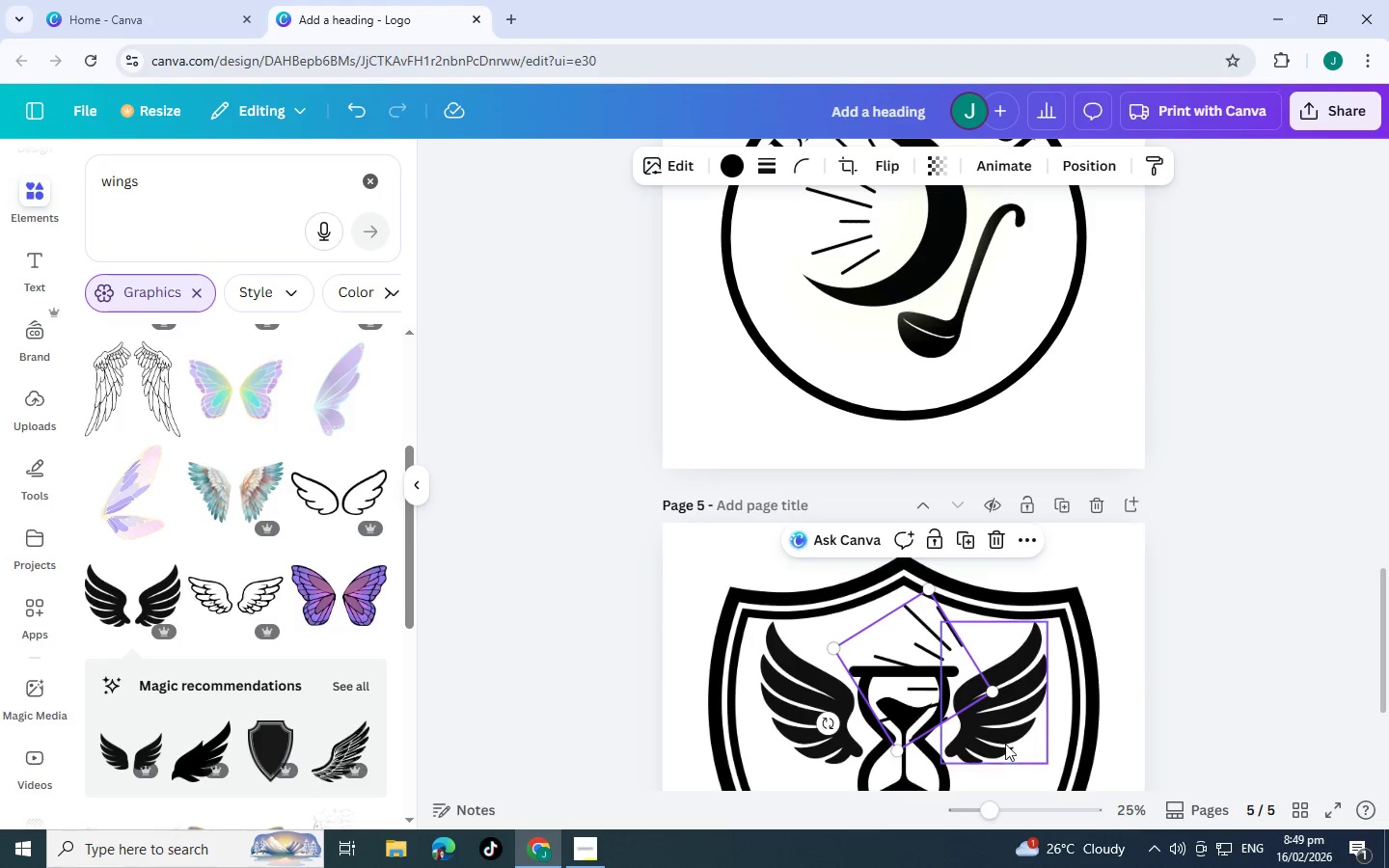 
scroll: coordinate [890, 650], scroll_direction: down, amount: 5.0
 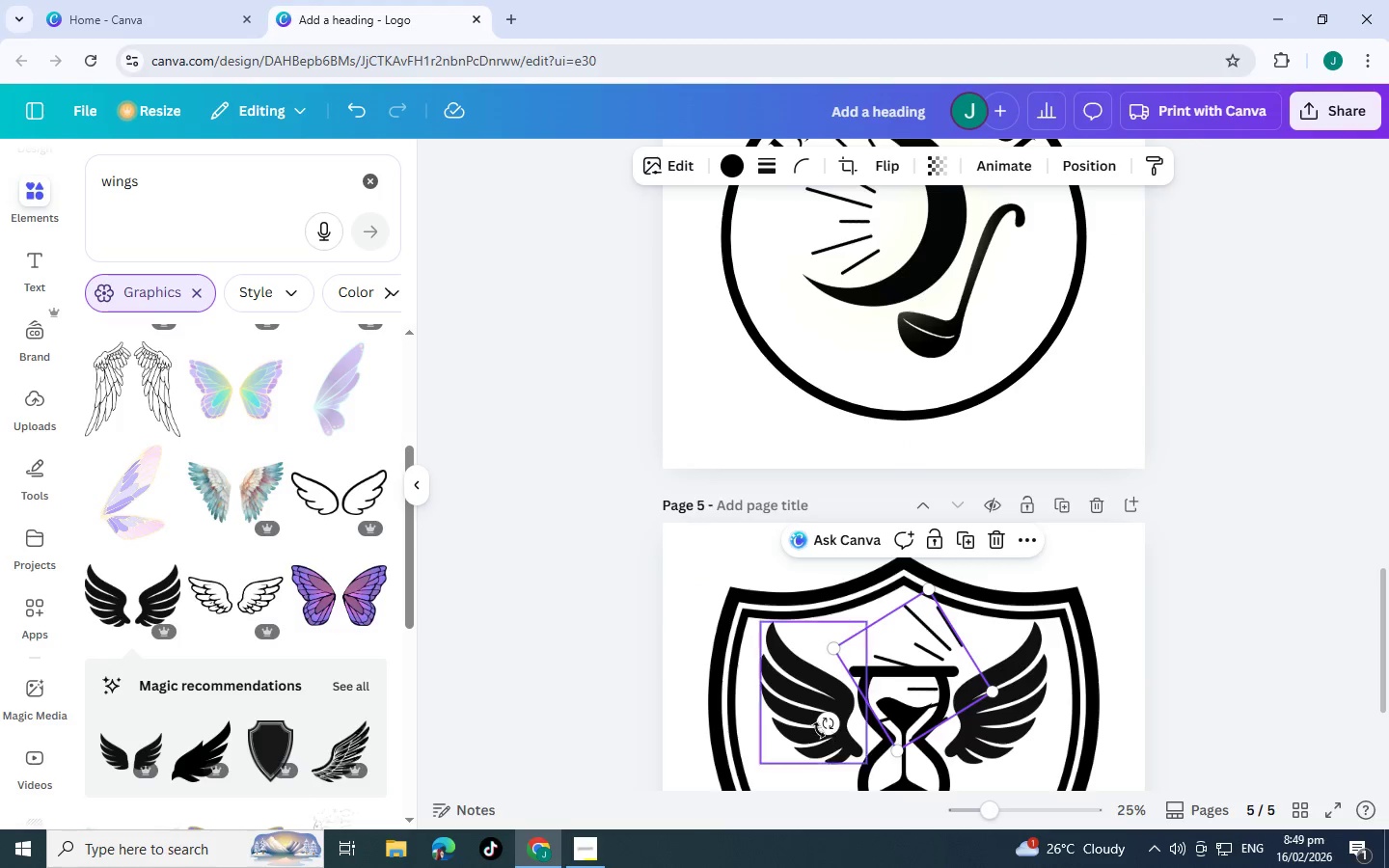 
left_click_drag(start_coordinate=[831, 726], to_coordinate=[885, 647])
 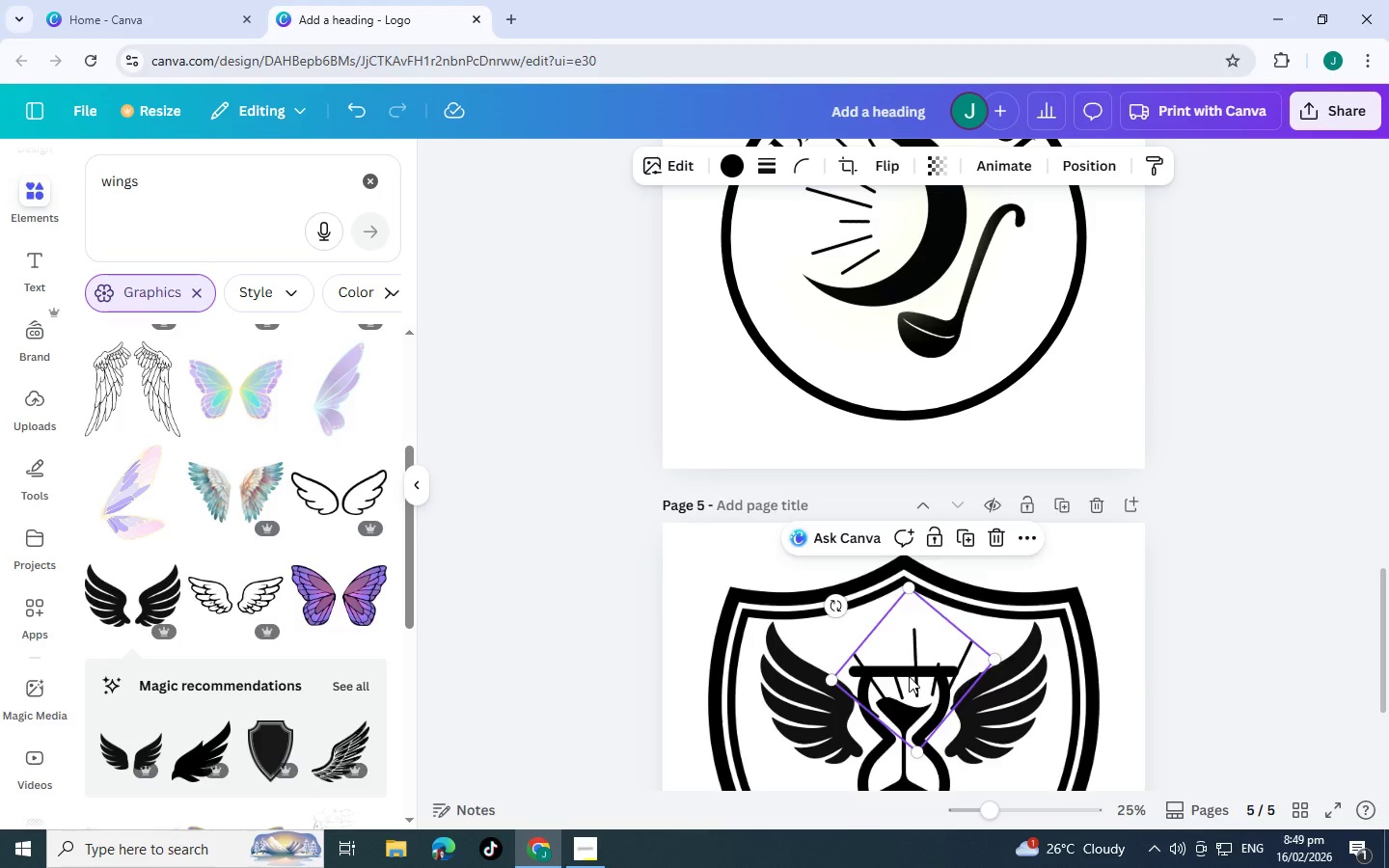 
left_click_drag(start_coordinate=[912, 687], to_coordinate=[896, 639])
 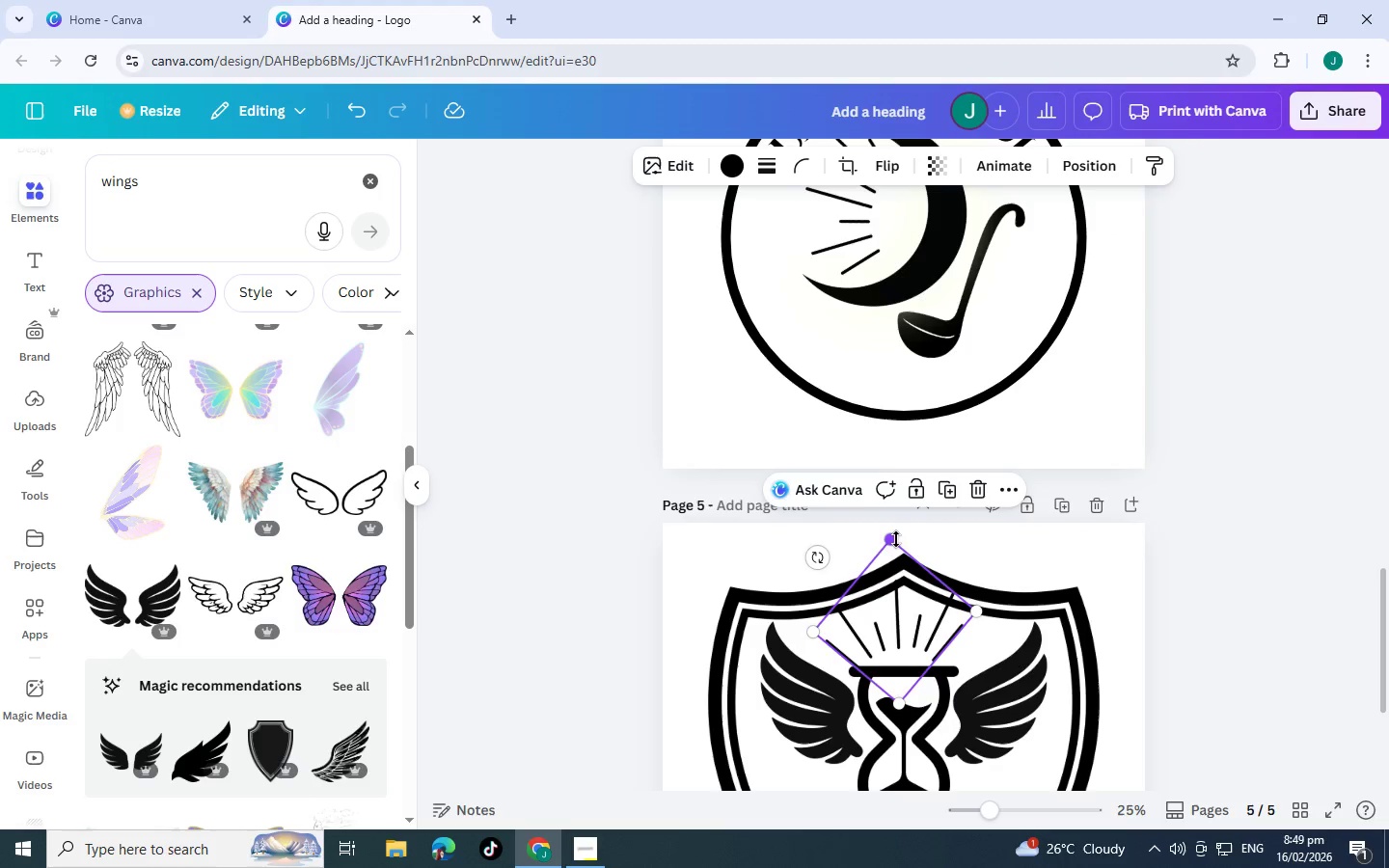 
left_click_drag(start_coordinate=[896, 540], to_coordinate=[873, 583])
 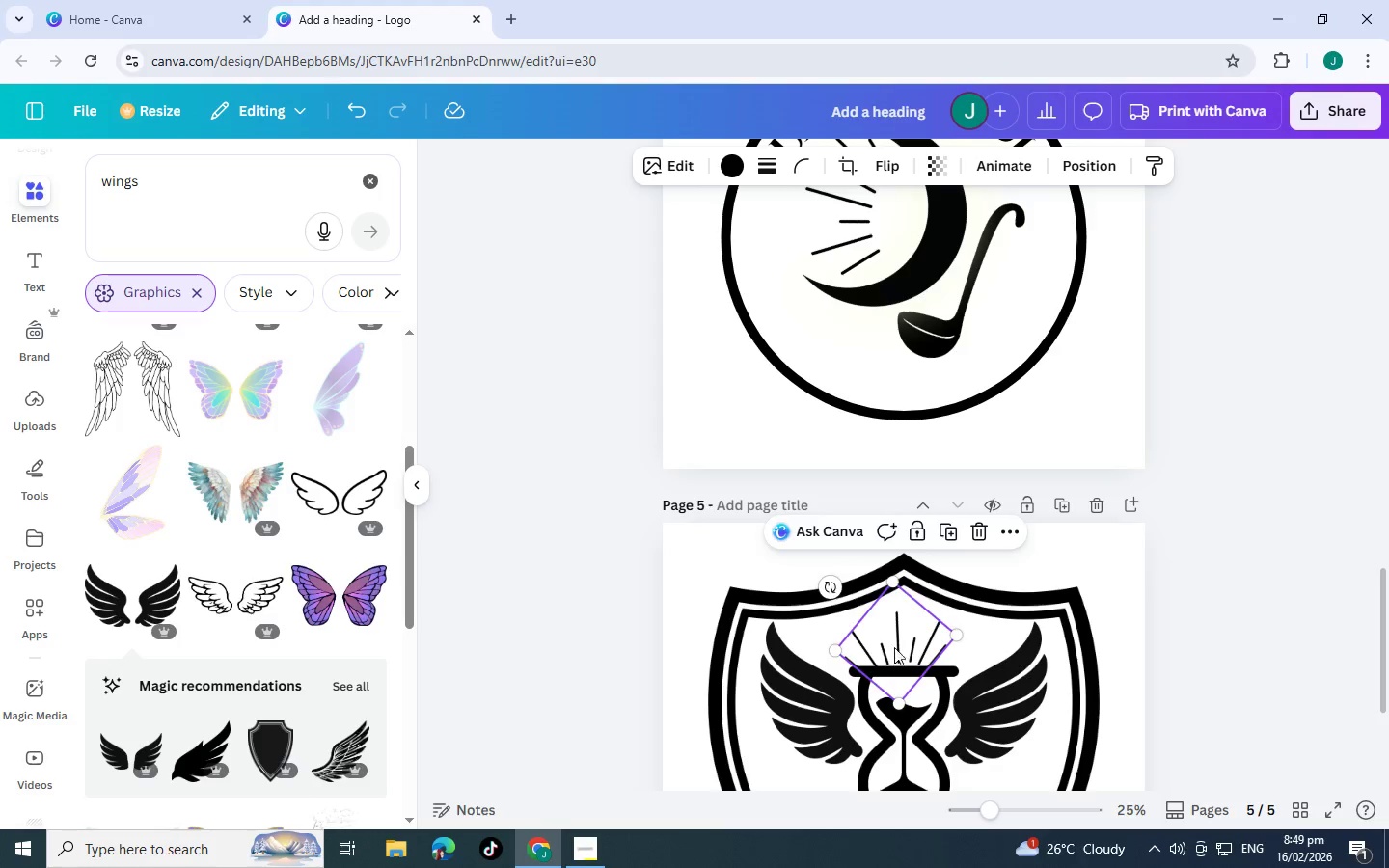 
left_click_drag(start_coordinate=[891, 655], to_coordinate=[897, 658])
 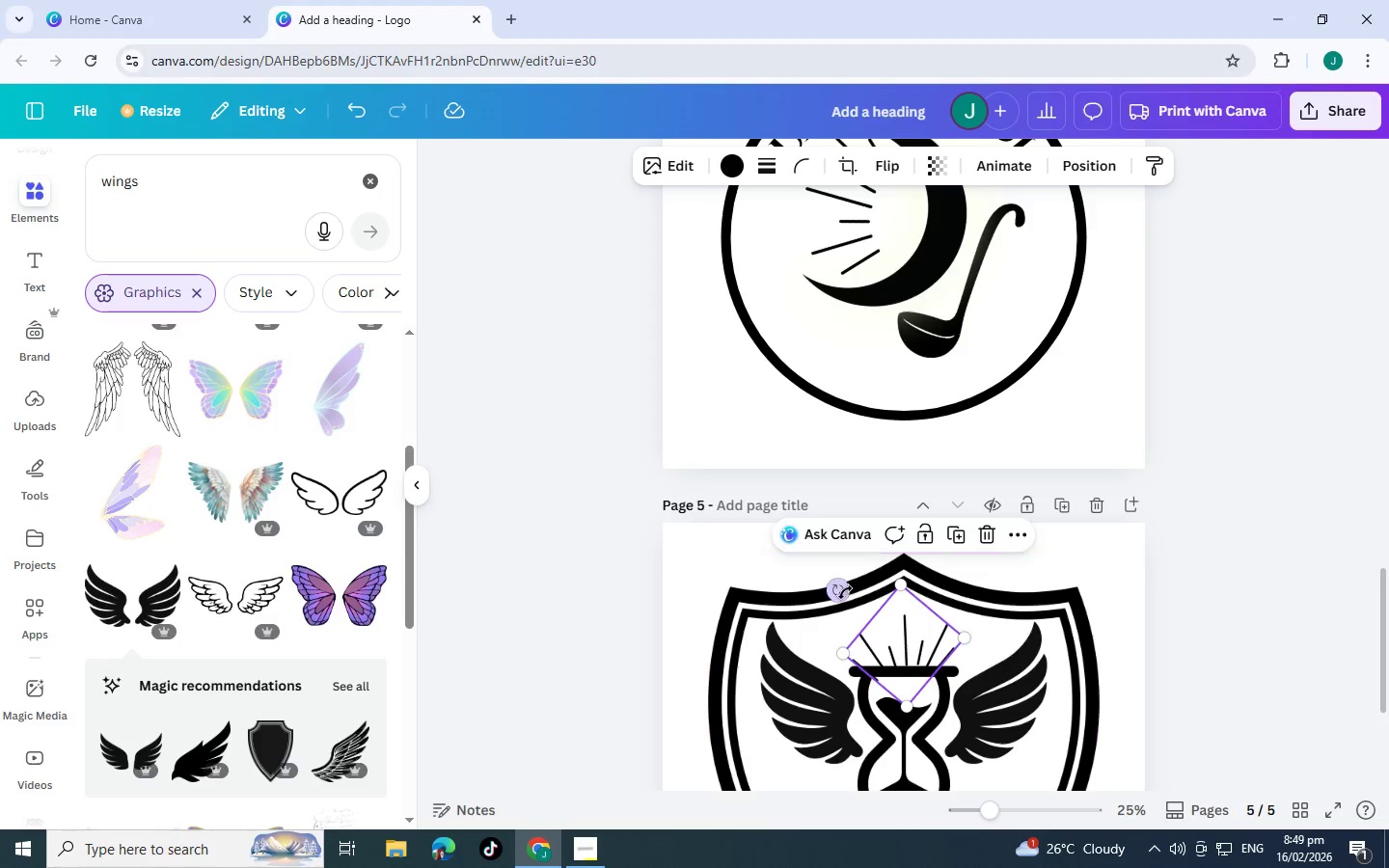 
left_click_drag(start_coordinate=[845, 592], to_coordinate=[859, 590])
 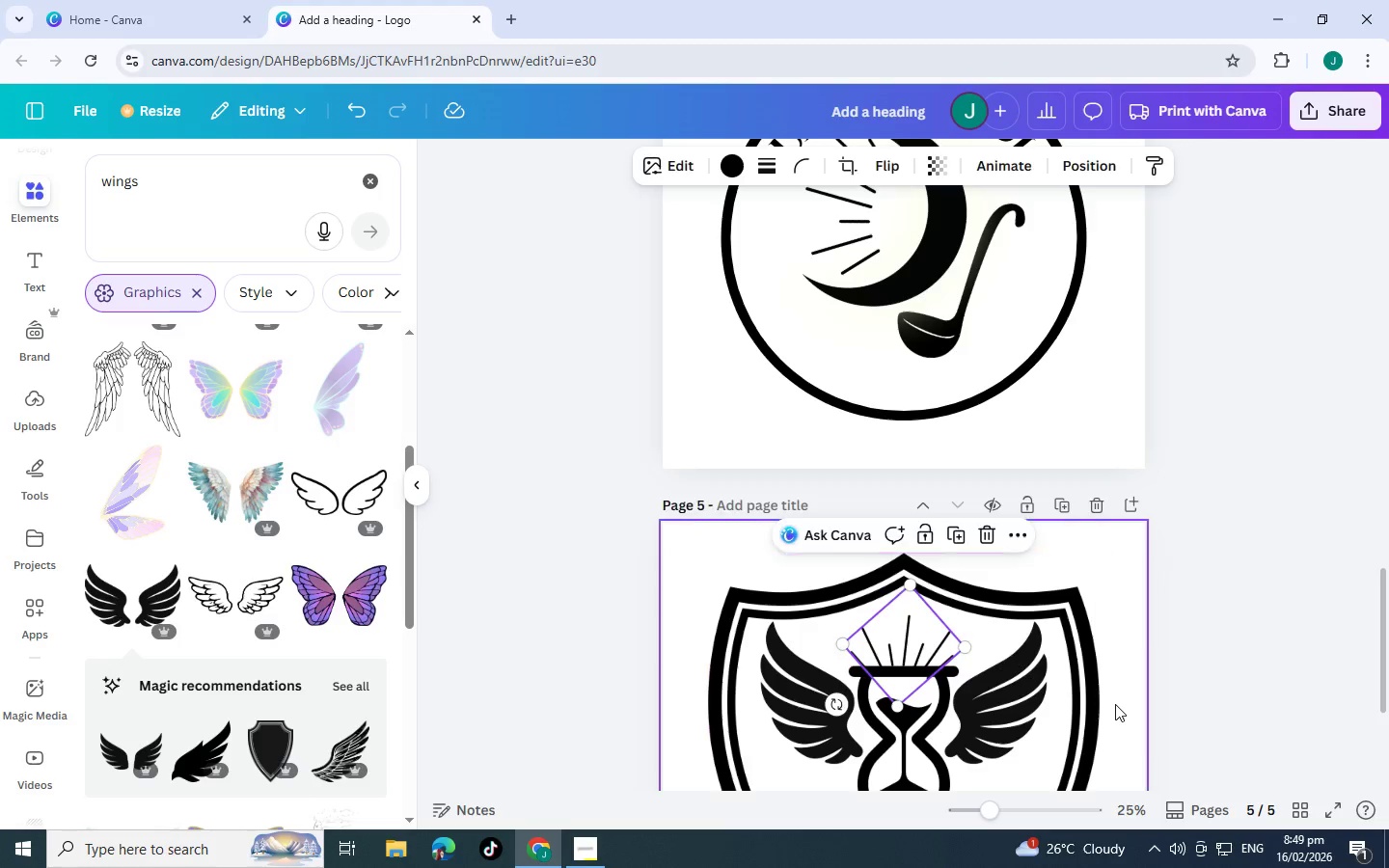 
left_click([1115, 704])
 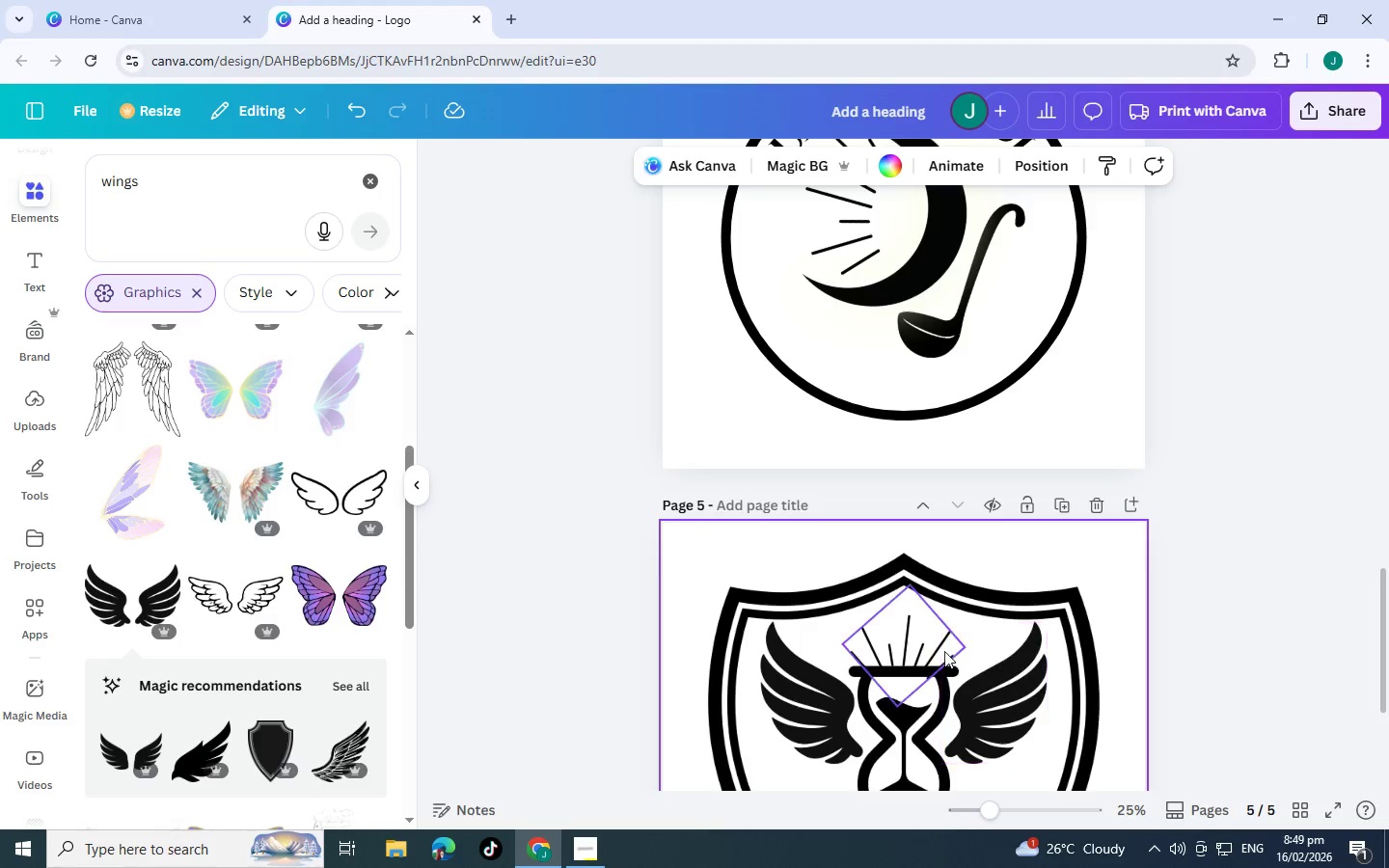 
left_click_drag(start_coordinate=[939, 647], to_coordinate=[943, 646])
 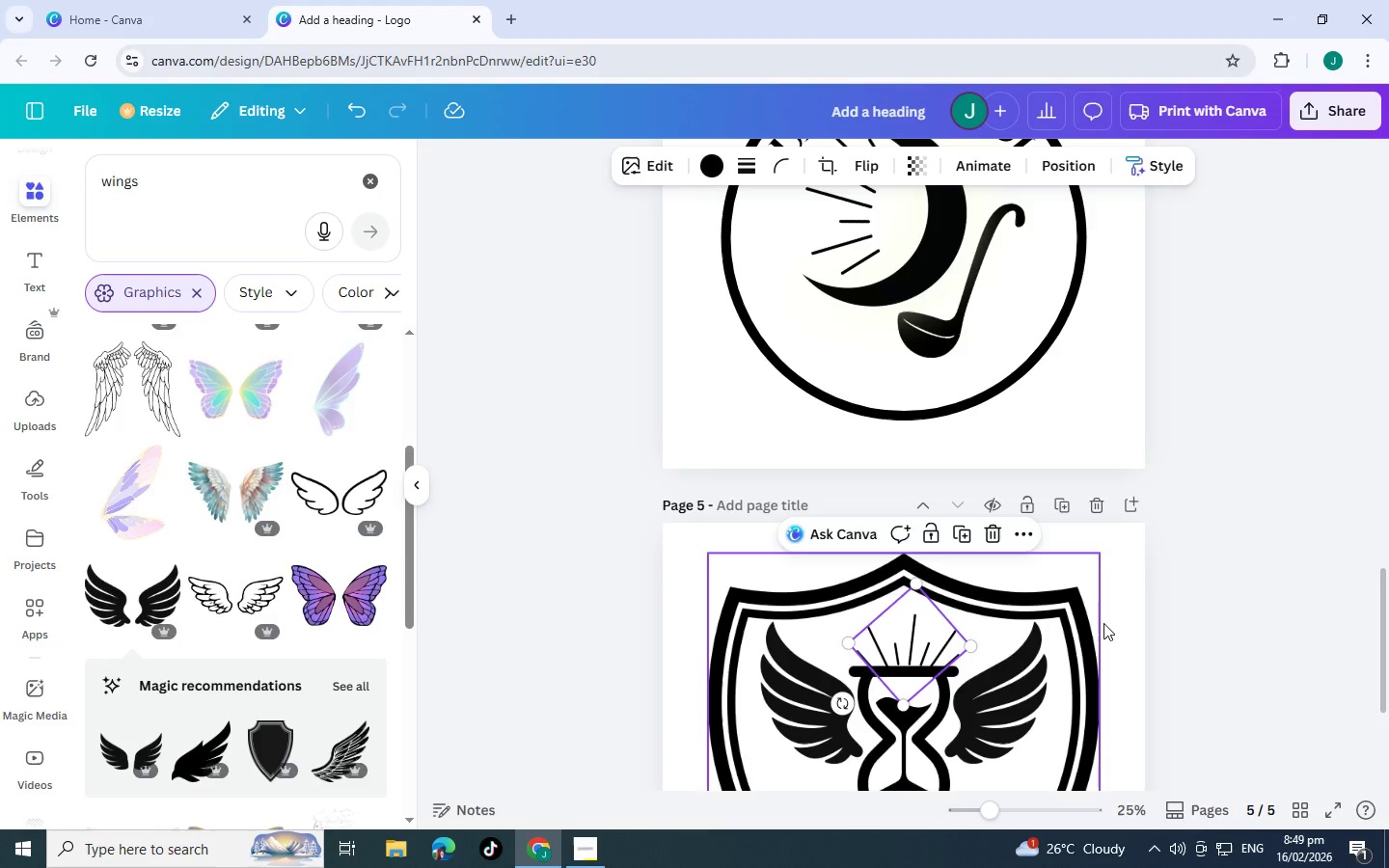 
left_click([1103, 623])
 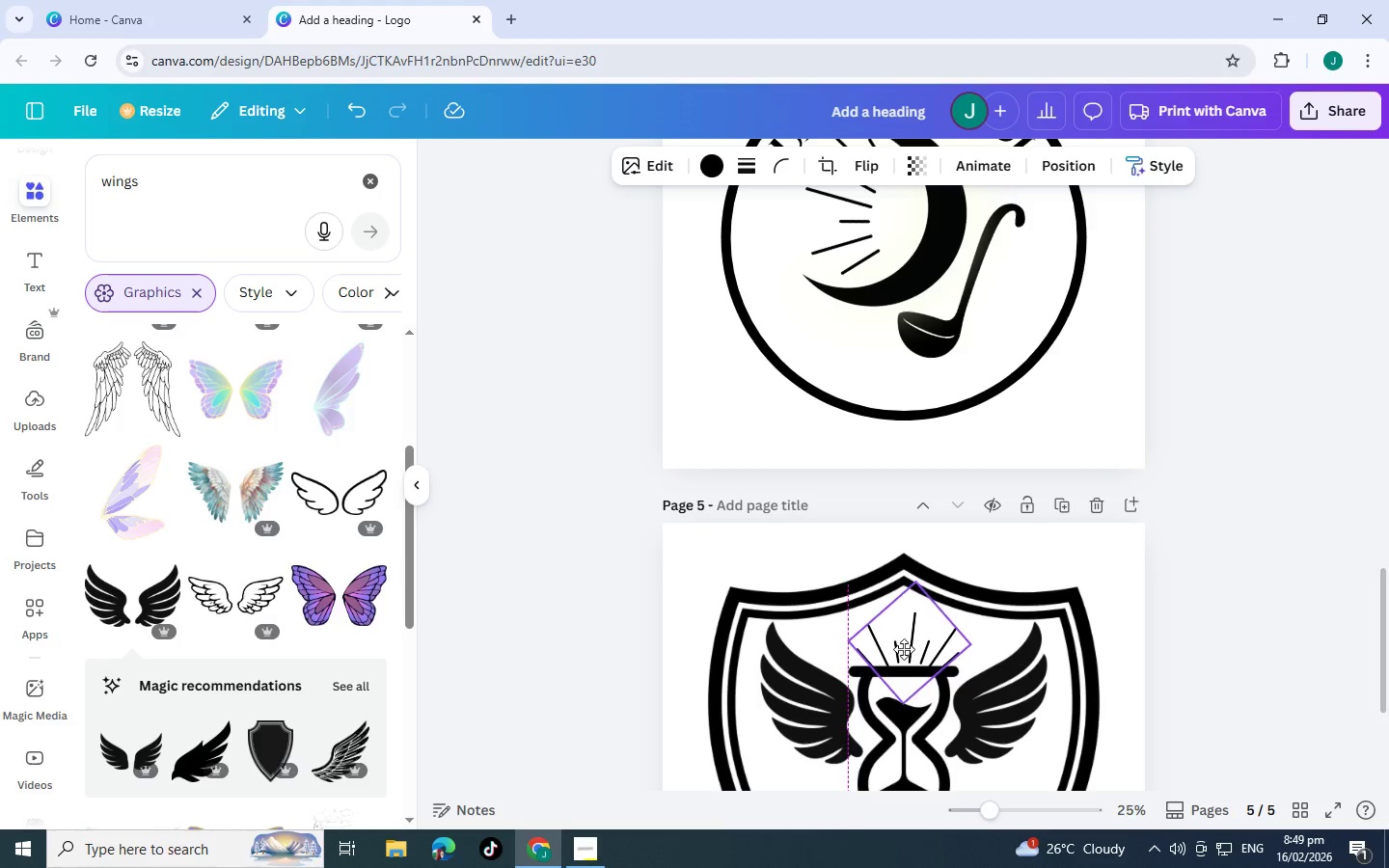 
wait(5.33)
 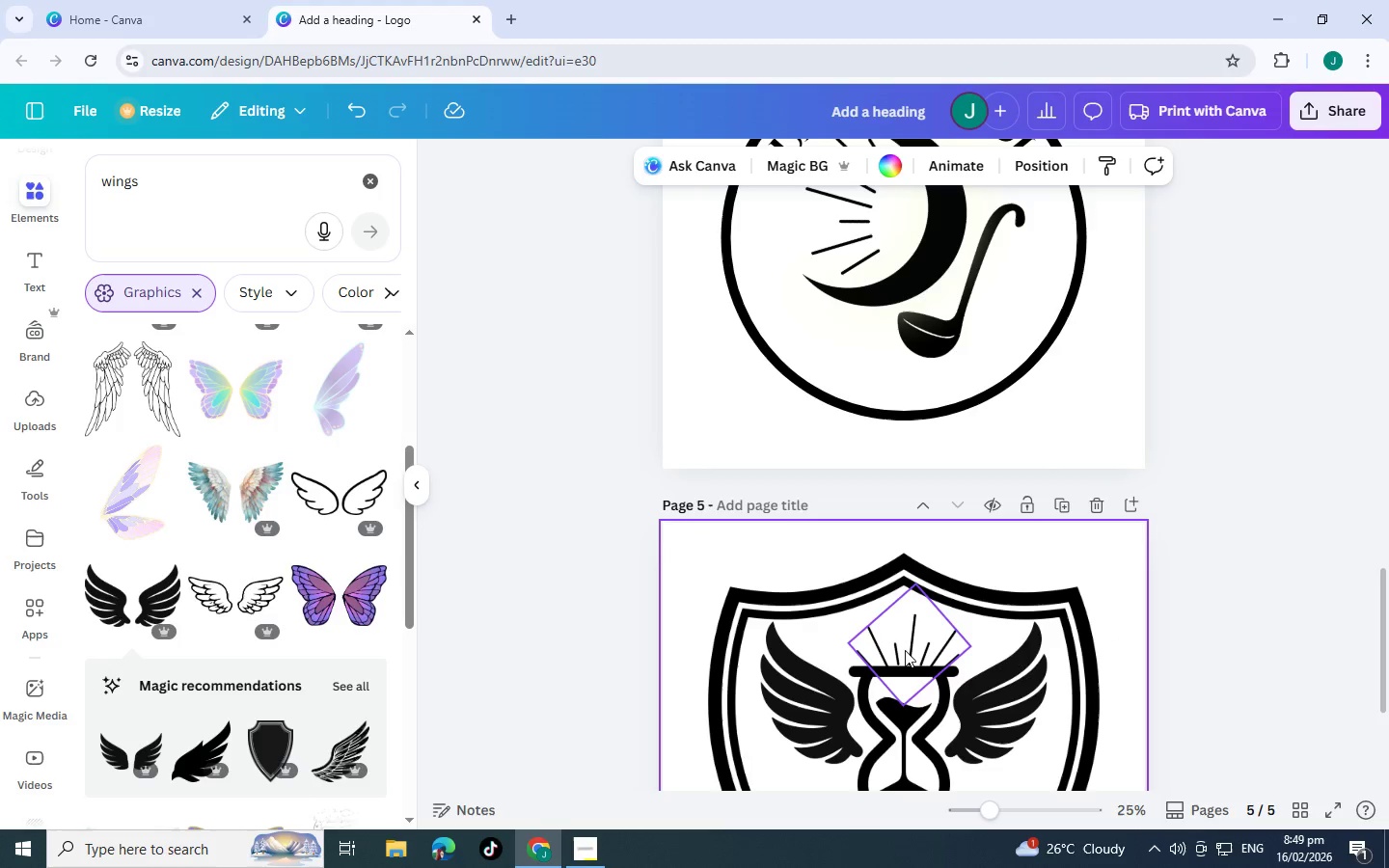 
left_click([1305, 593])
 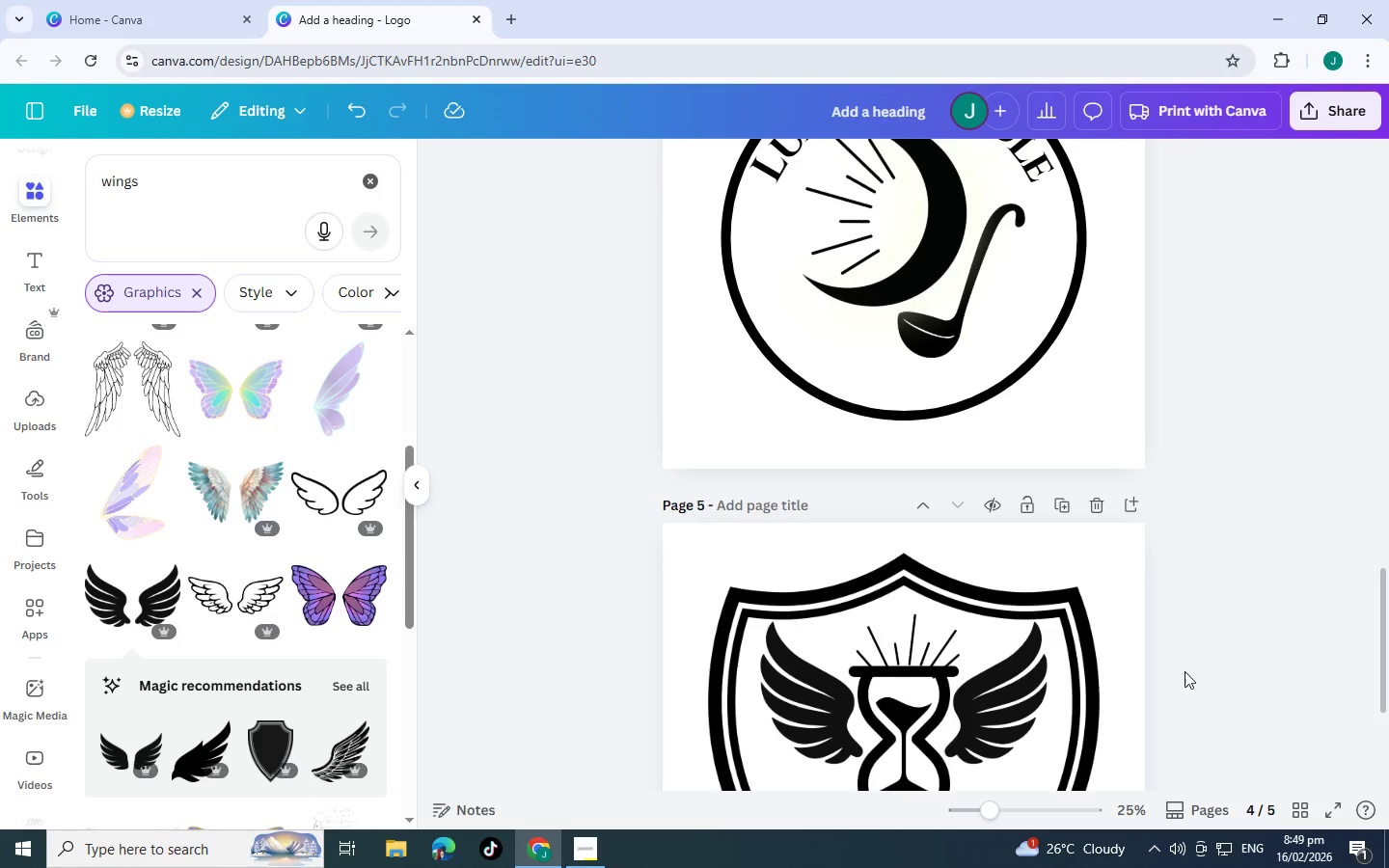 
scroll: coordinate [1185, 672], scroll_direction: down, amount: 3.0
 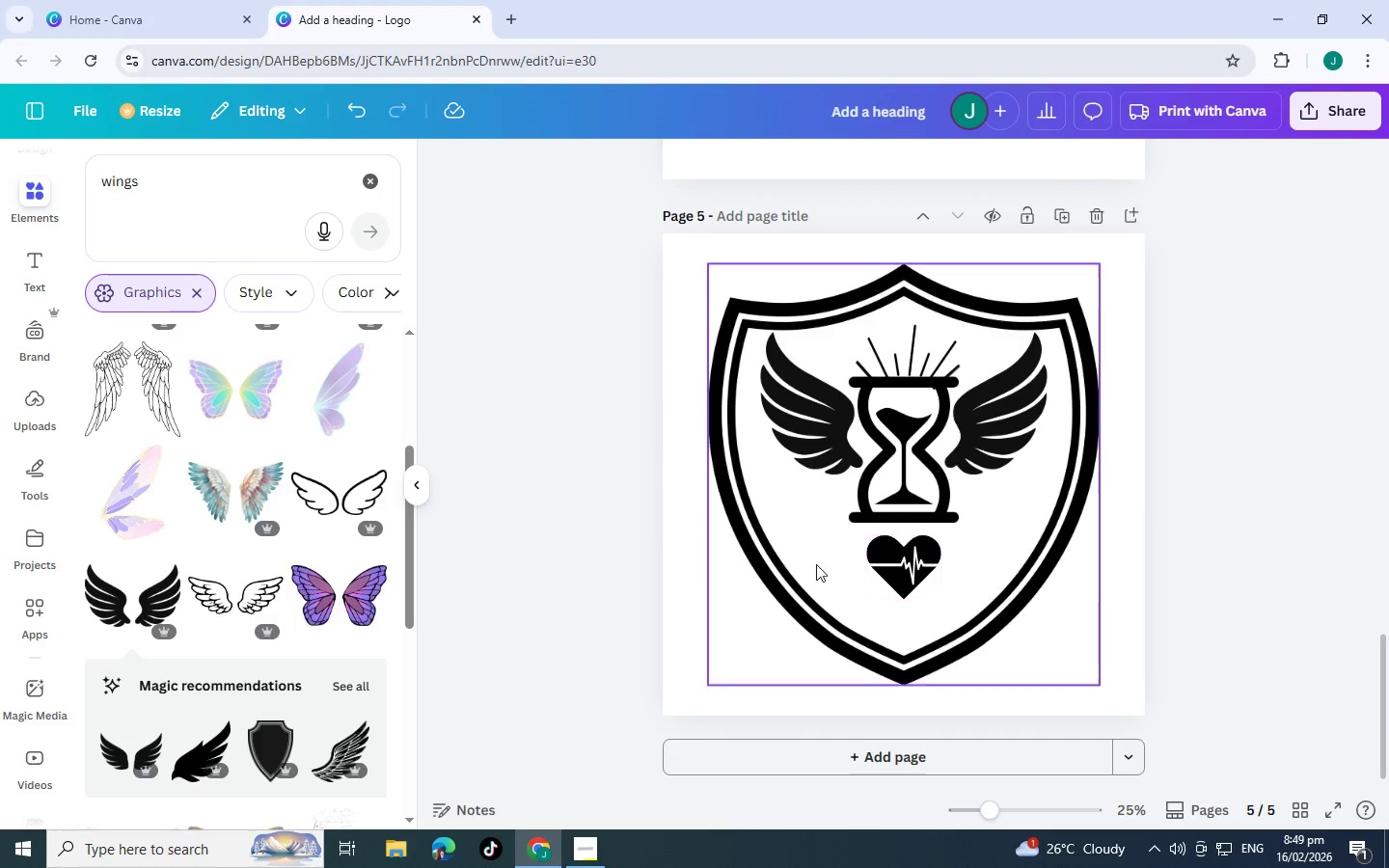 
left_click([764, 581])
 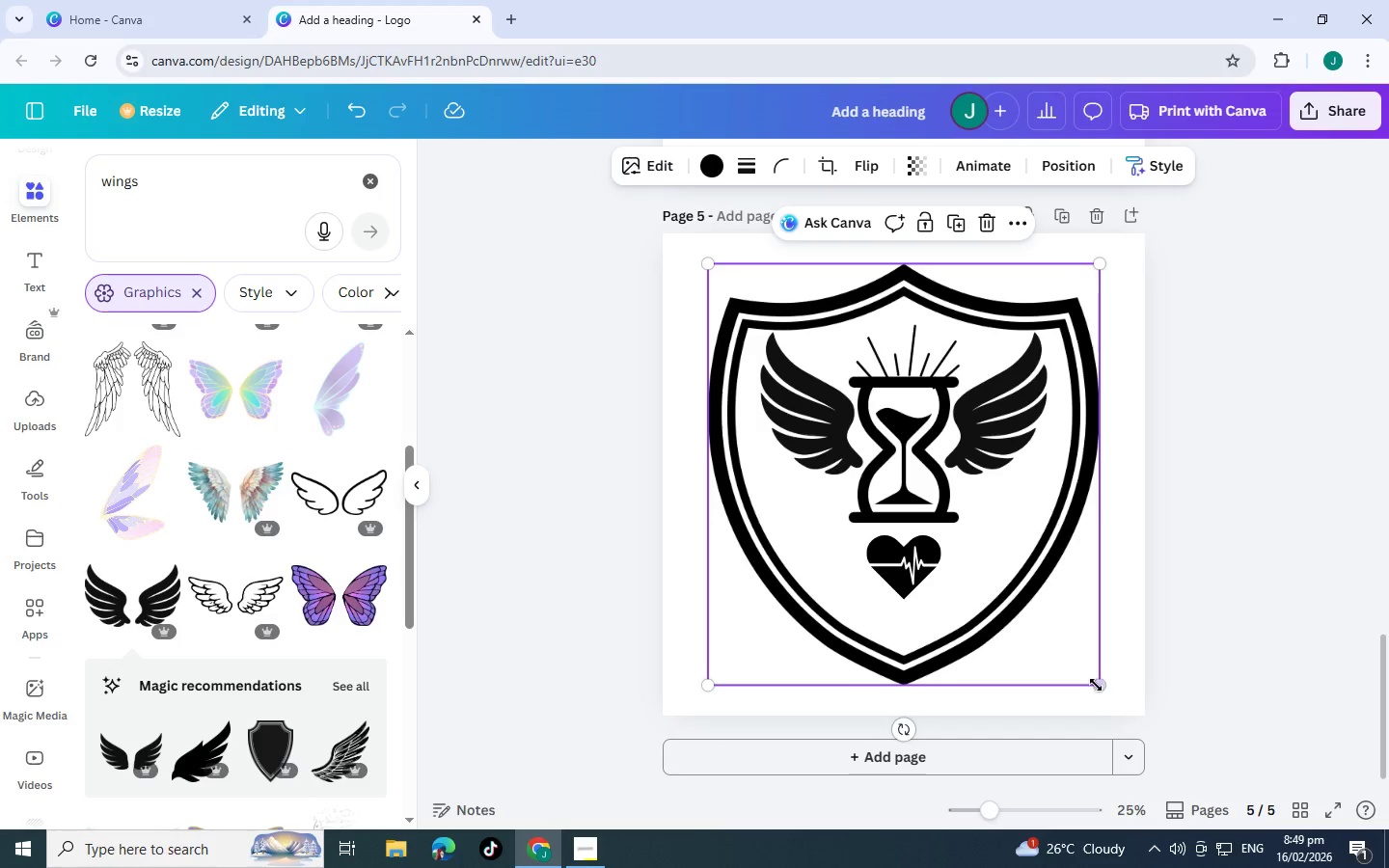 
left_click_drag(start_coordinate=[1097, 686], to_coordinate=[1138, 726])
 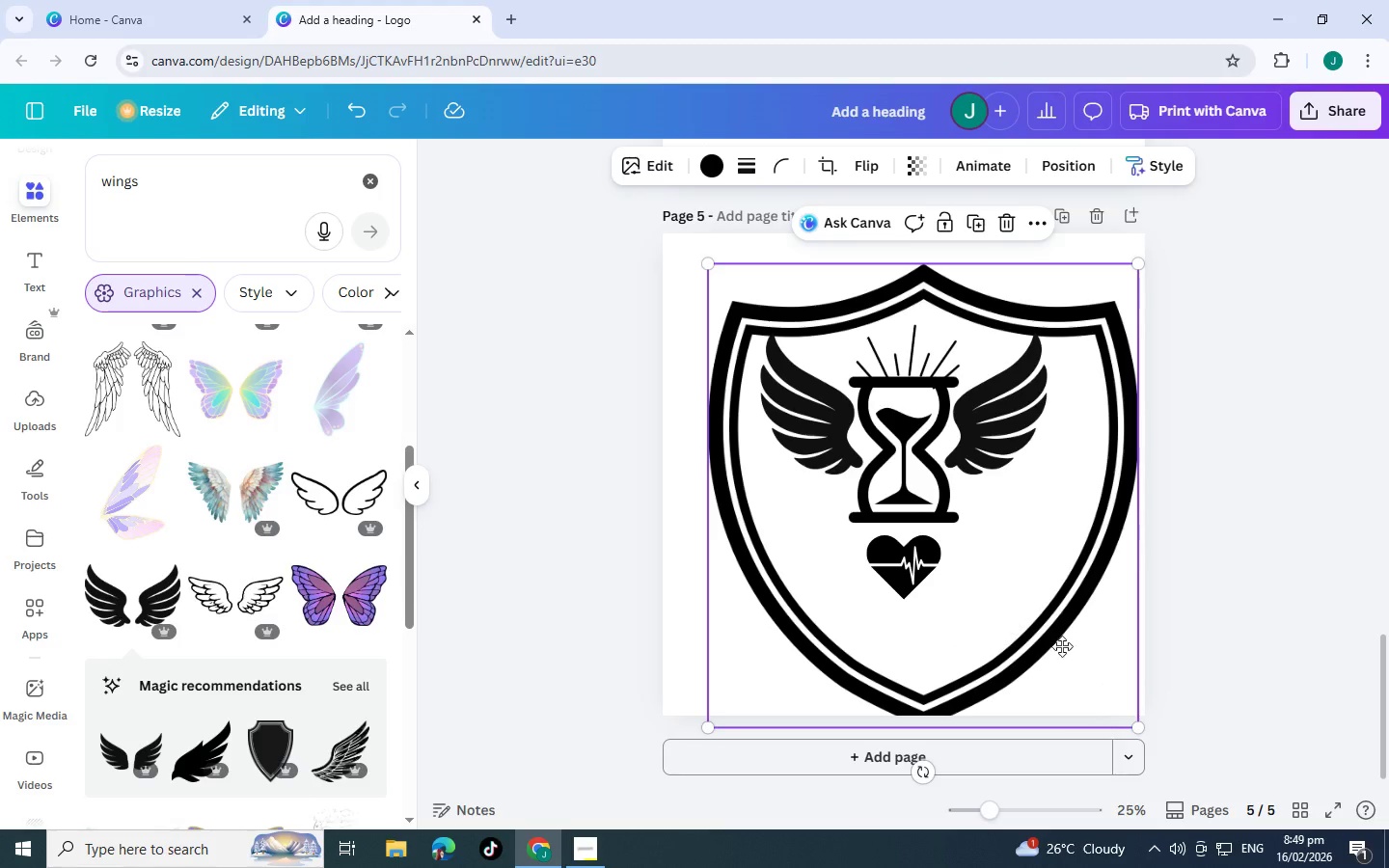 
left_click_drag(start_coordinate=[1081, 660], to_coordinate=[1042, 636])
 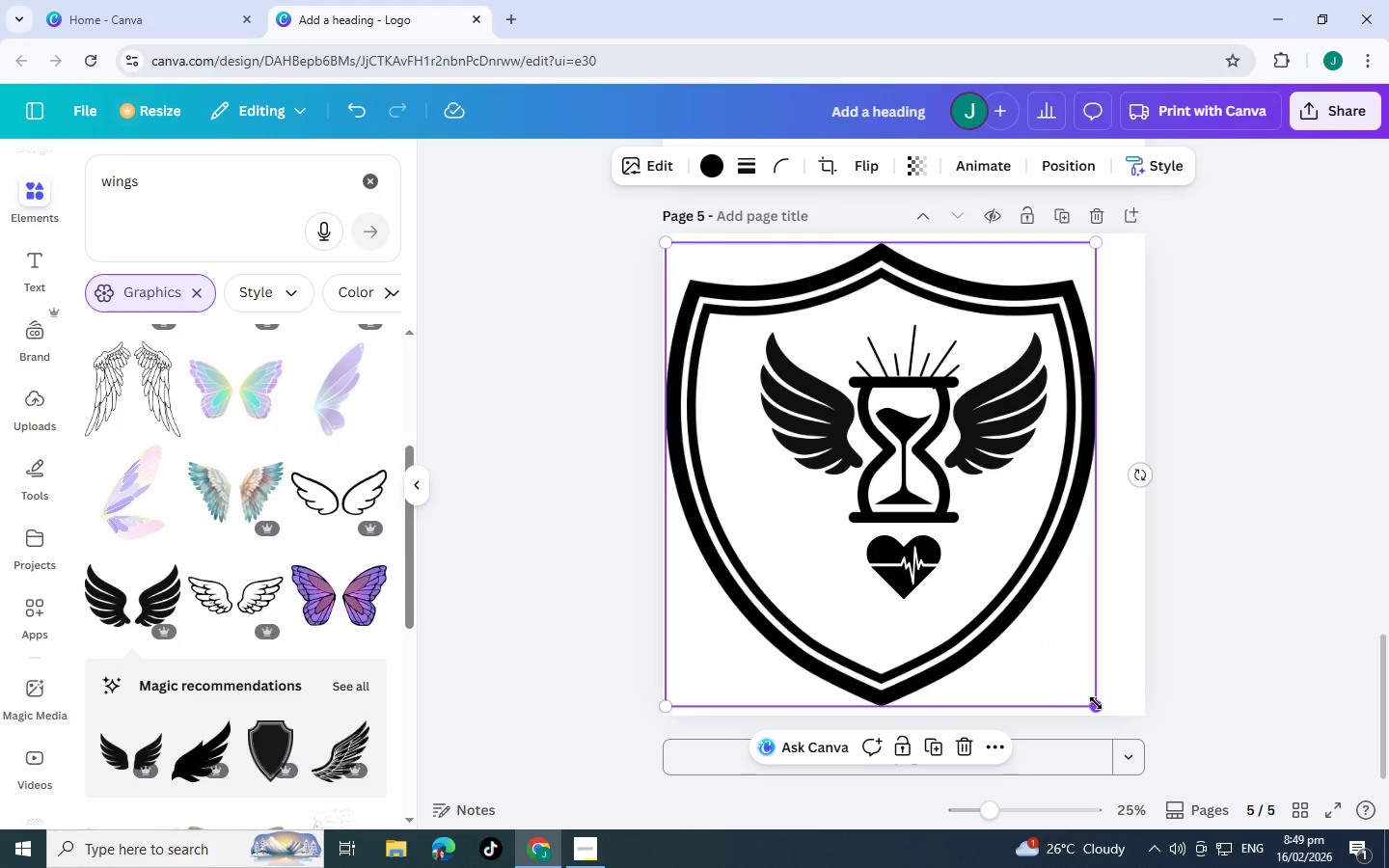 
left_click_drag(start_coordinate=[1096, 703], to_coordinate=[1110, 709])
 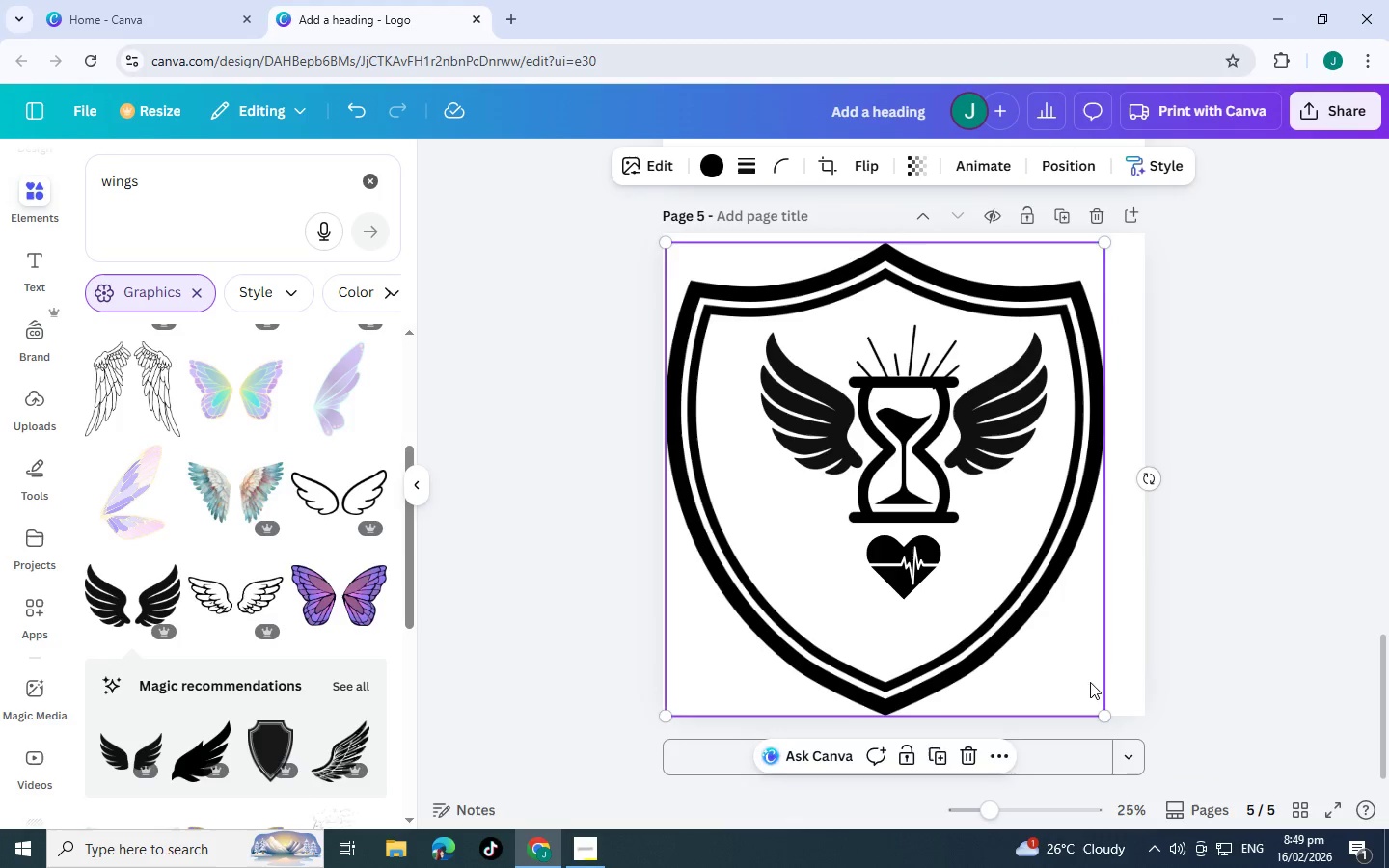 
left_click_drag(start_coordinate=[1082, 683], to_coordinate=[1093, 674])
 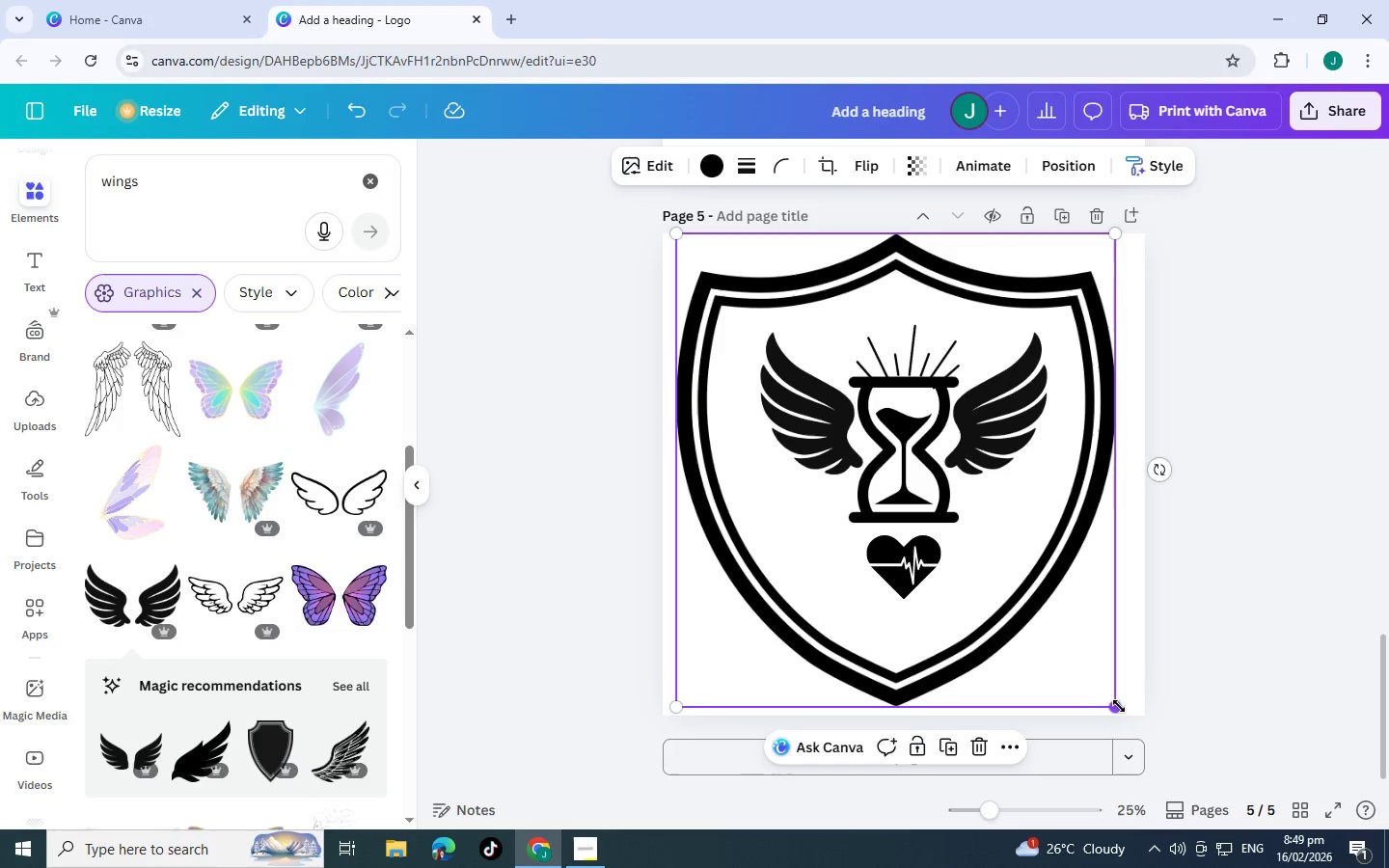 
left_click_drag(start_coordinate=[1119, 706], to_coordinate=[1130, 713])
 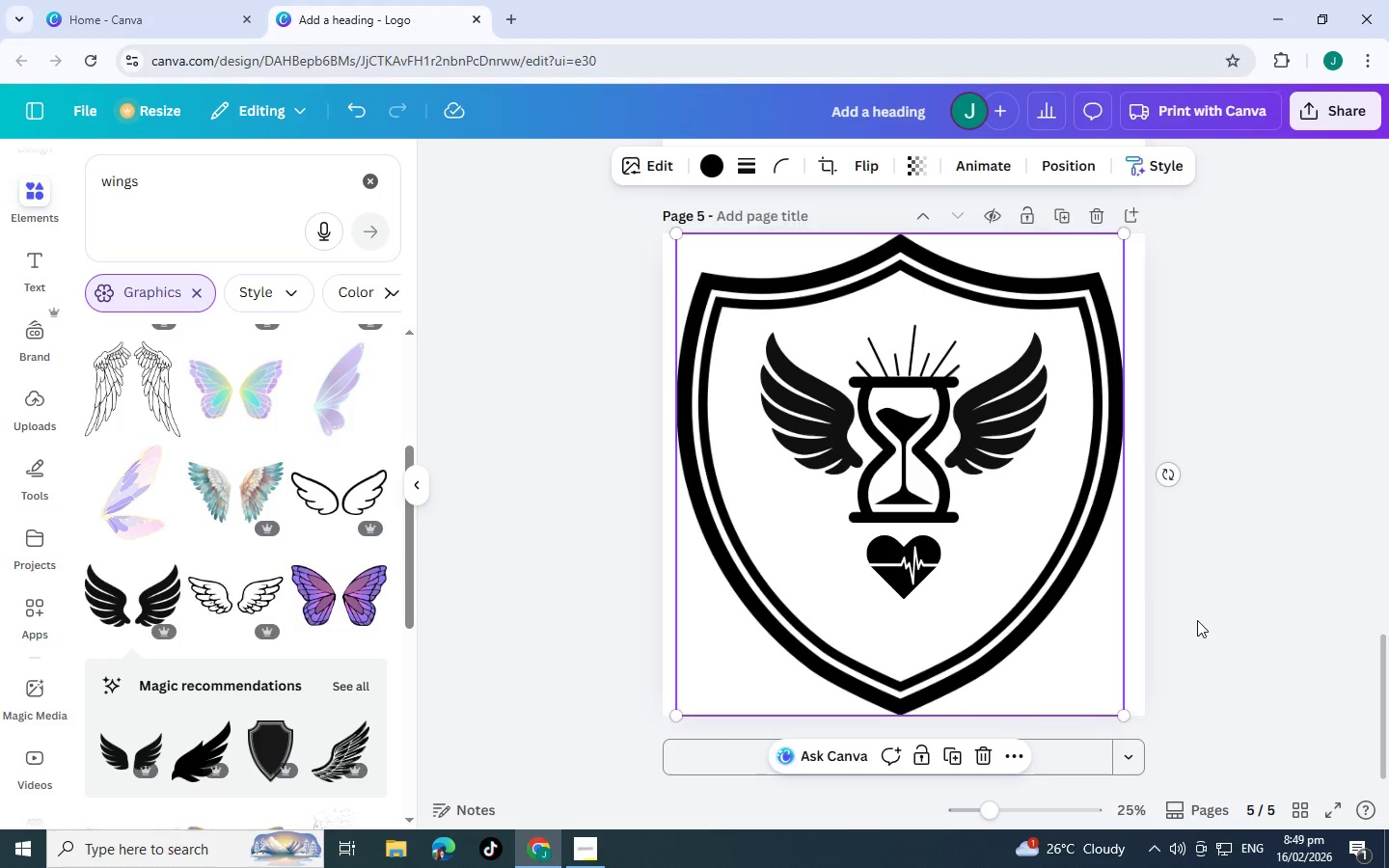 
left_click([1197, 620])
 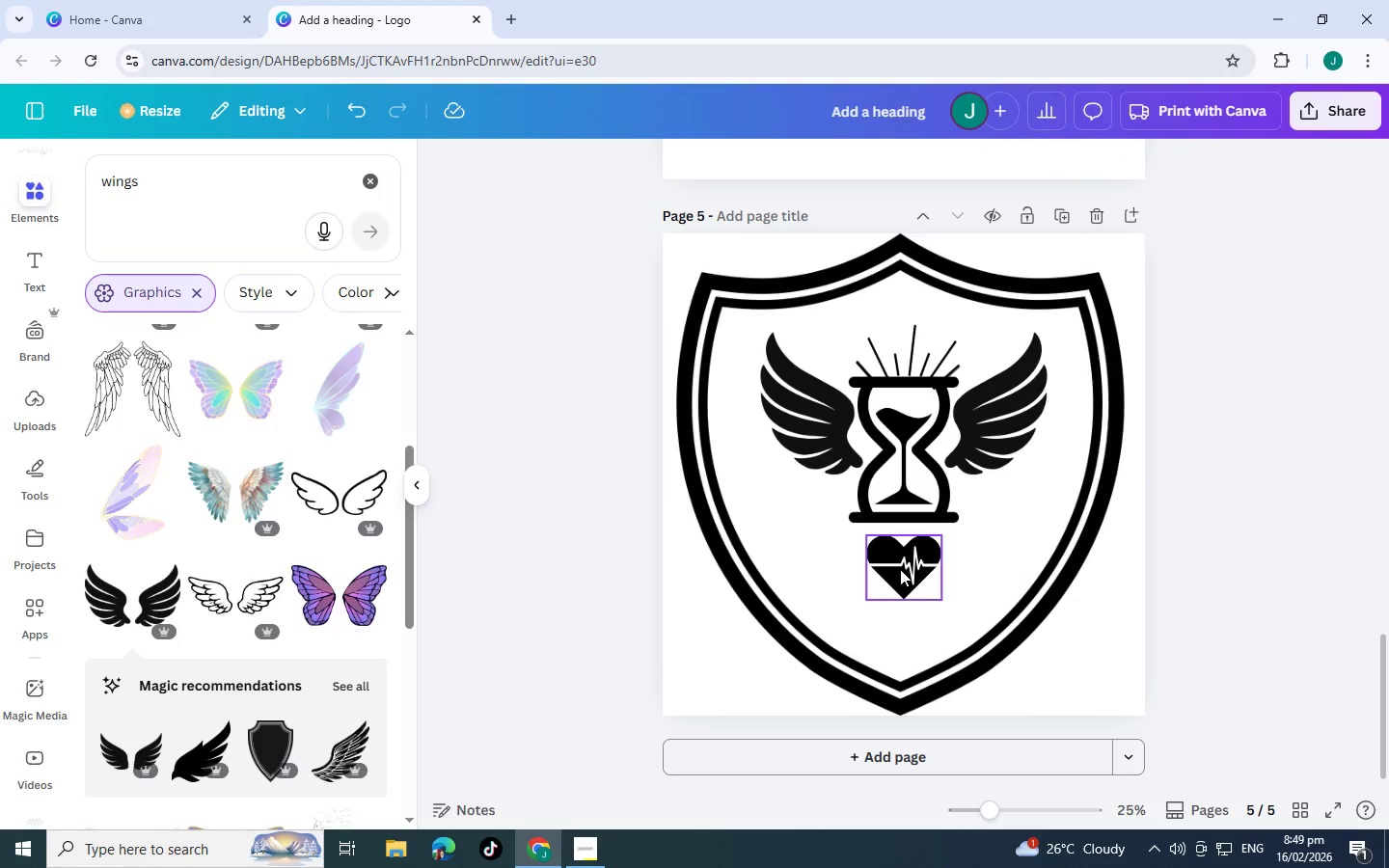 
left_click_drag(start_coordinate=[900, 569], to_coordinate=[899, 582])
 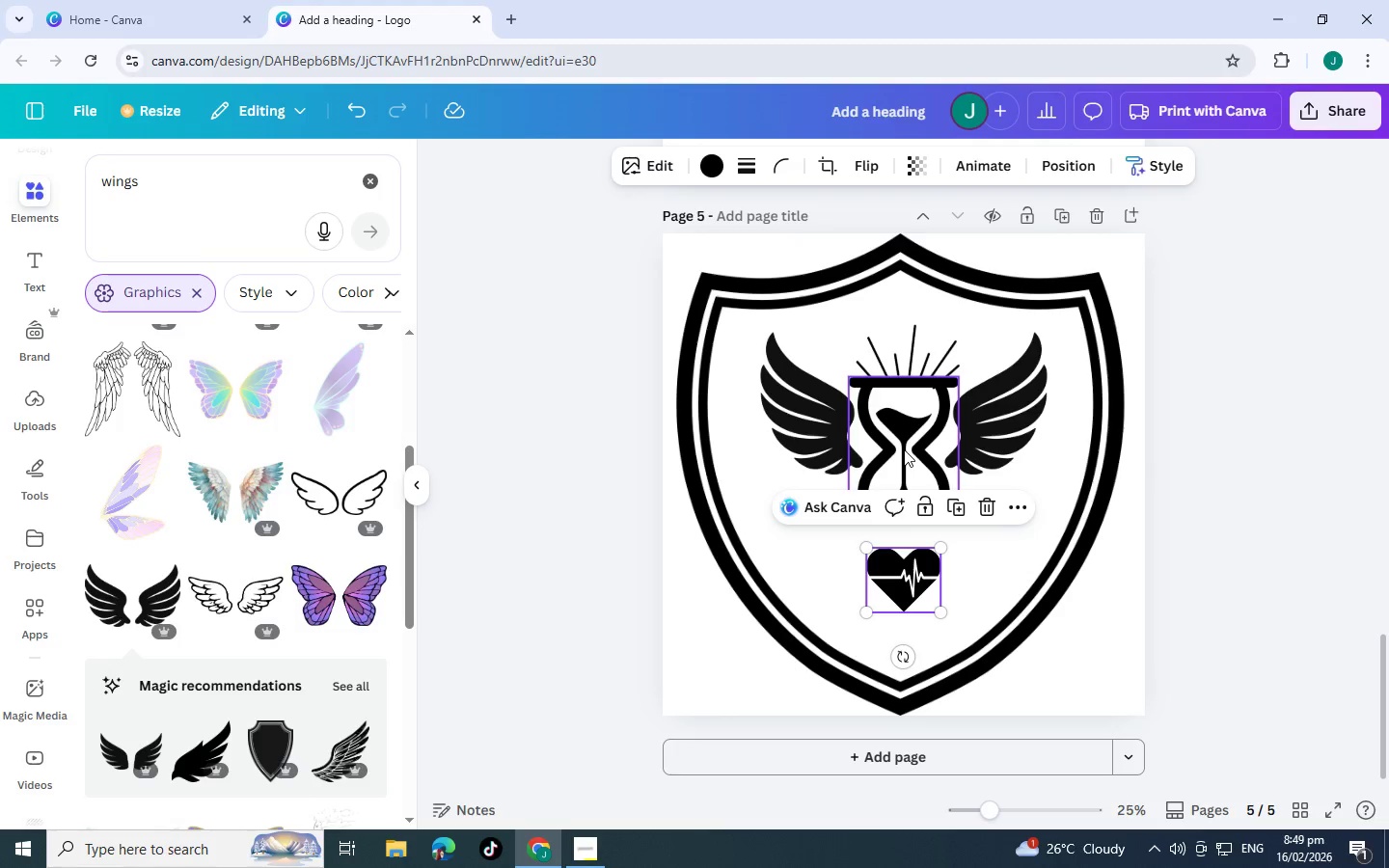 
left_click_drag(start_coordinate=[904, 449], to_coordinate=[903, 467])
 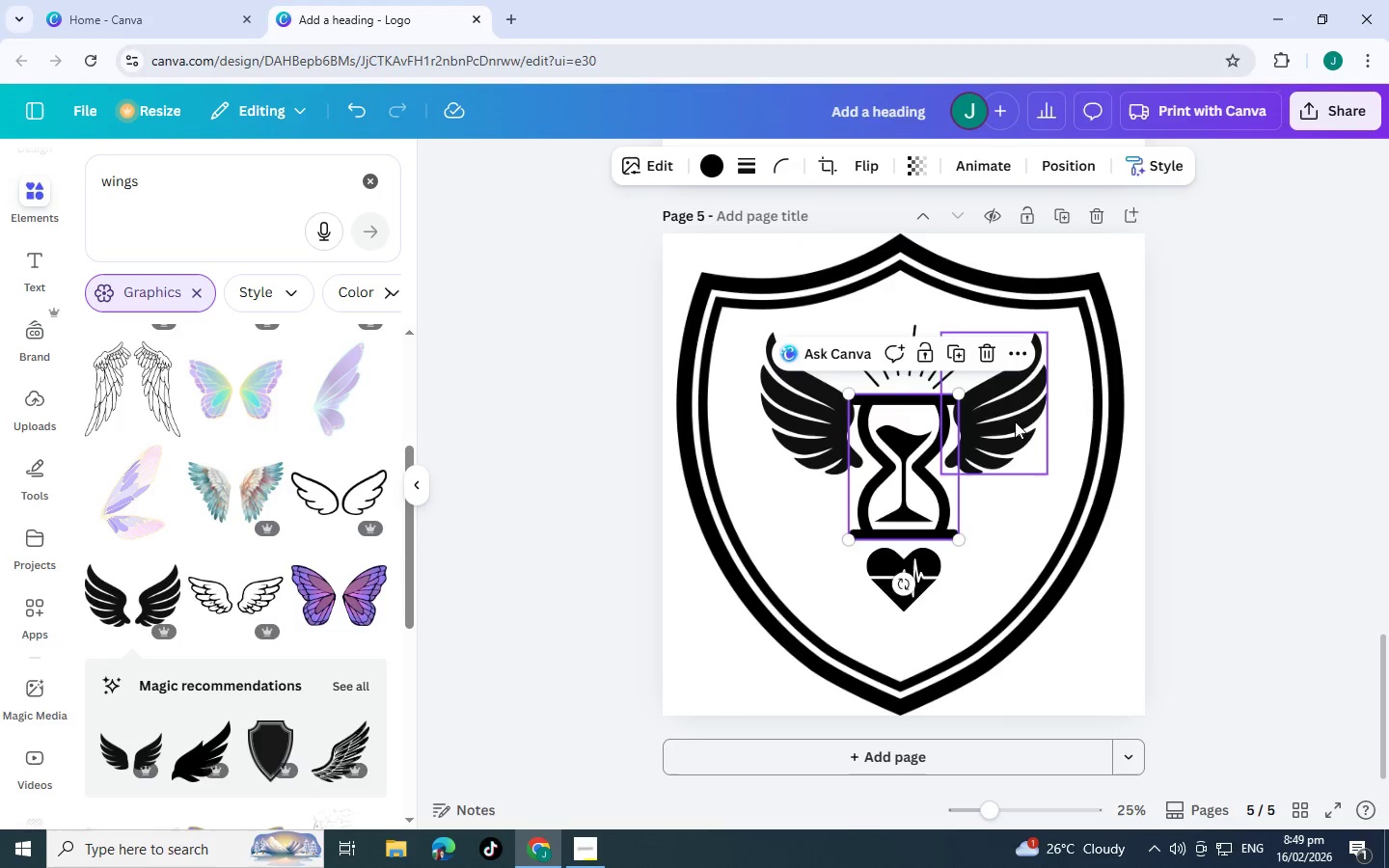 
left_click_drag(start_coordinate=[1015, 423], to_coordinate=[1015, 436])
 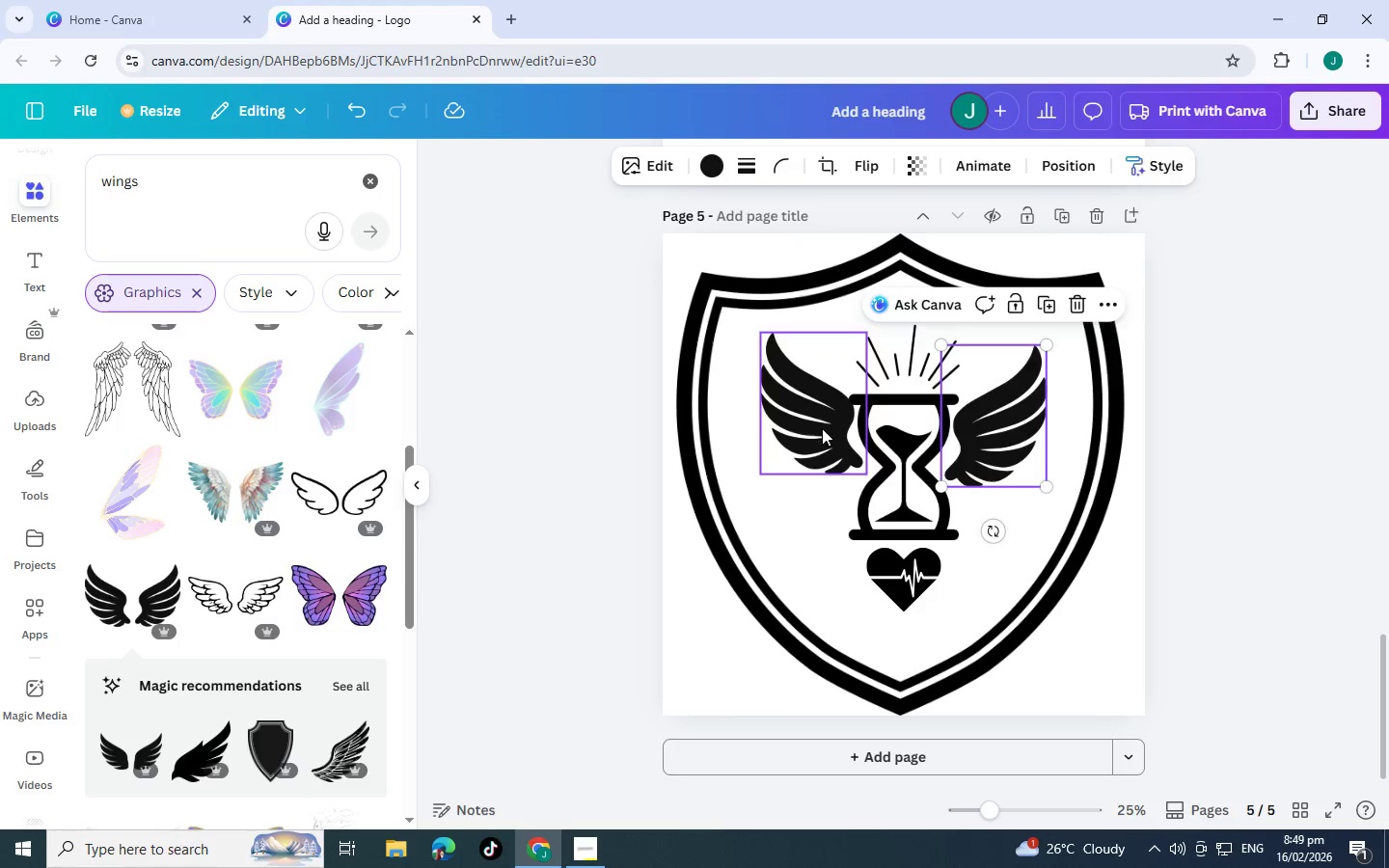 
left_click_drag(start_coordinate=[823, 424], to_coordinate=[822, 435])
 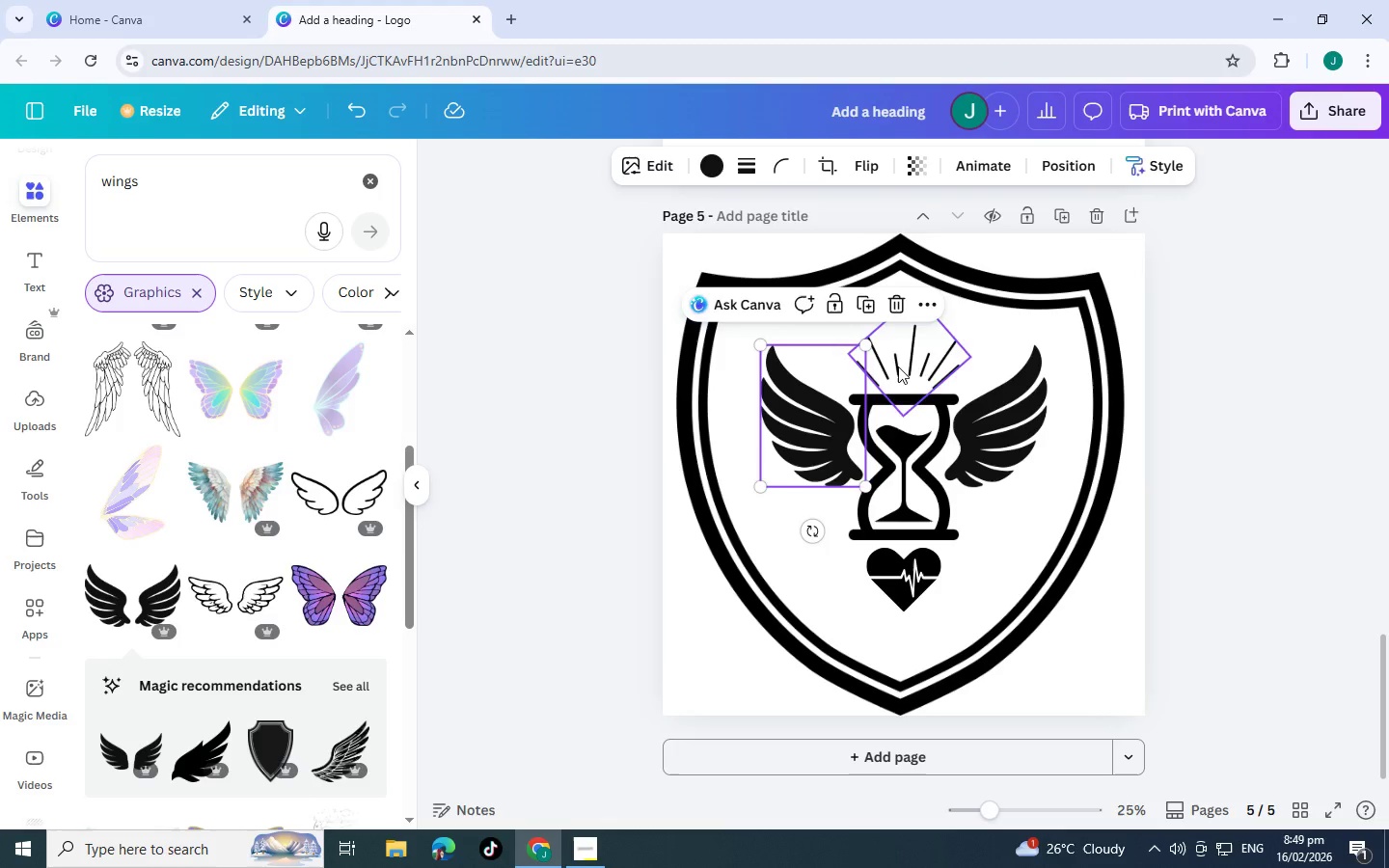 
left_click_drag(start_coordinate=[898, 360], to_coordinate=[893, 369])
 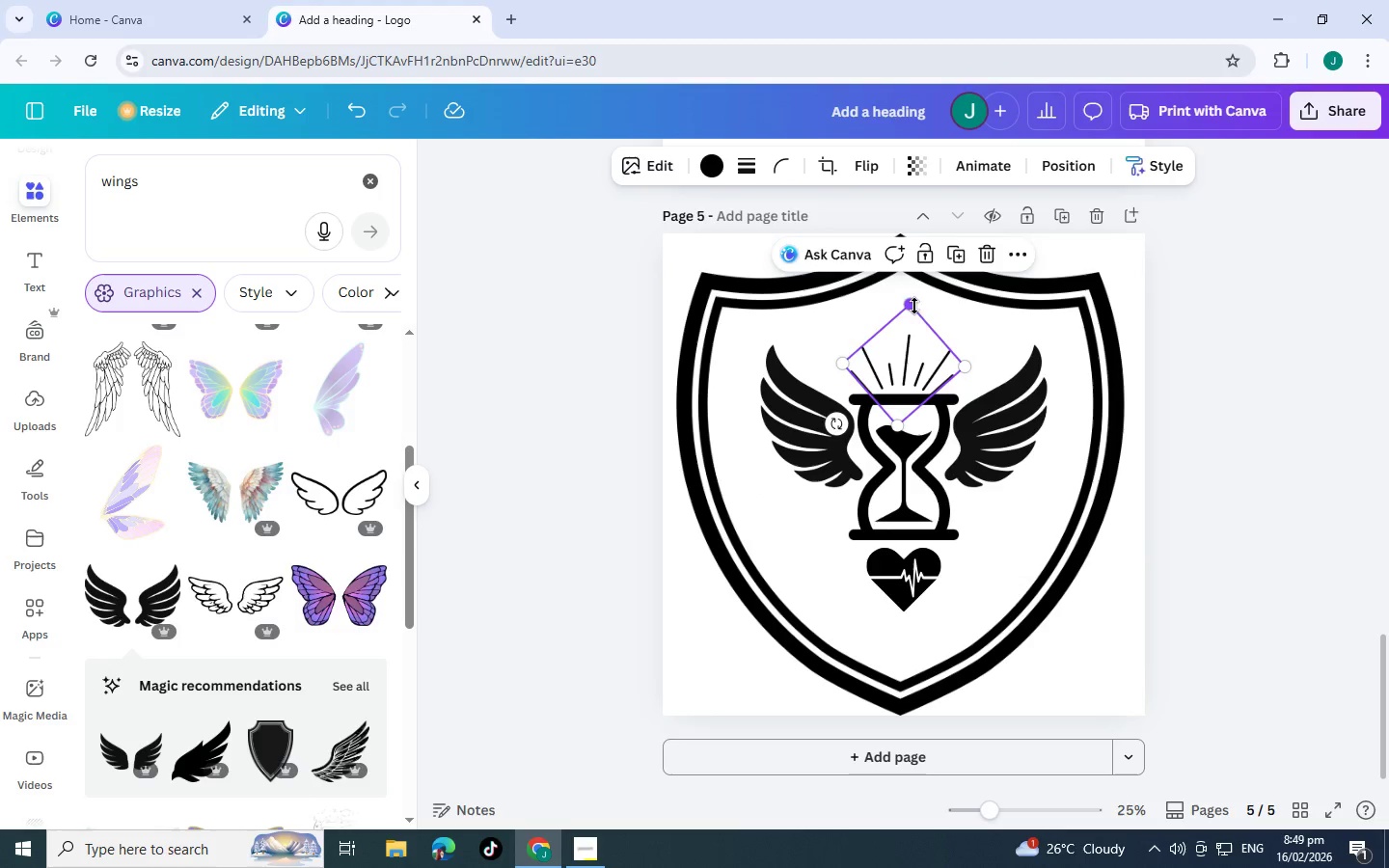 
left_click_drag(start_coordinate=[914, 306], to_coordinate=[908, 324])
 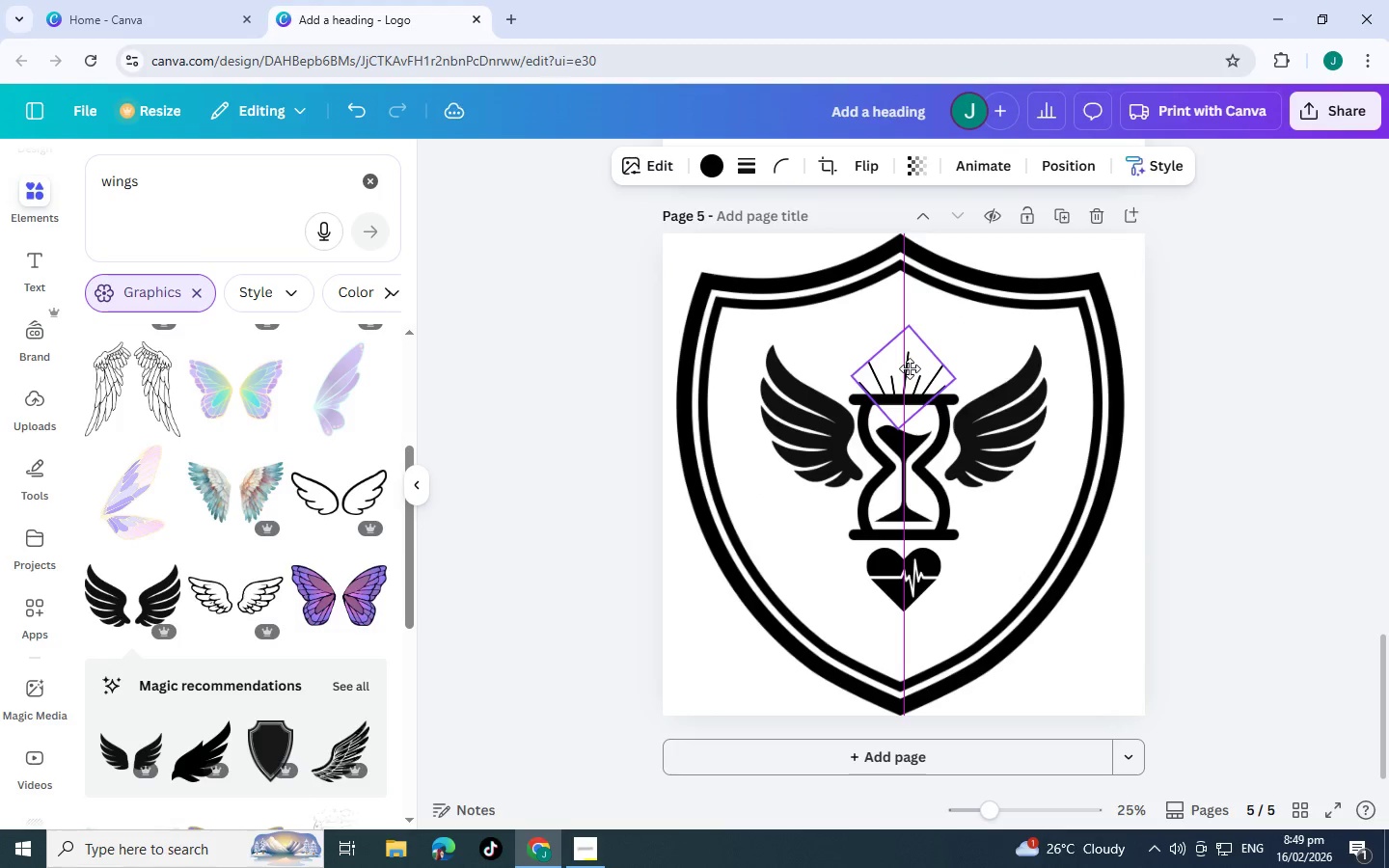 
left_click([1294, 485])
 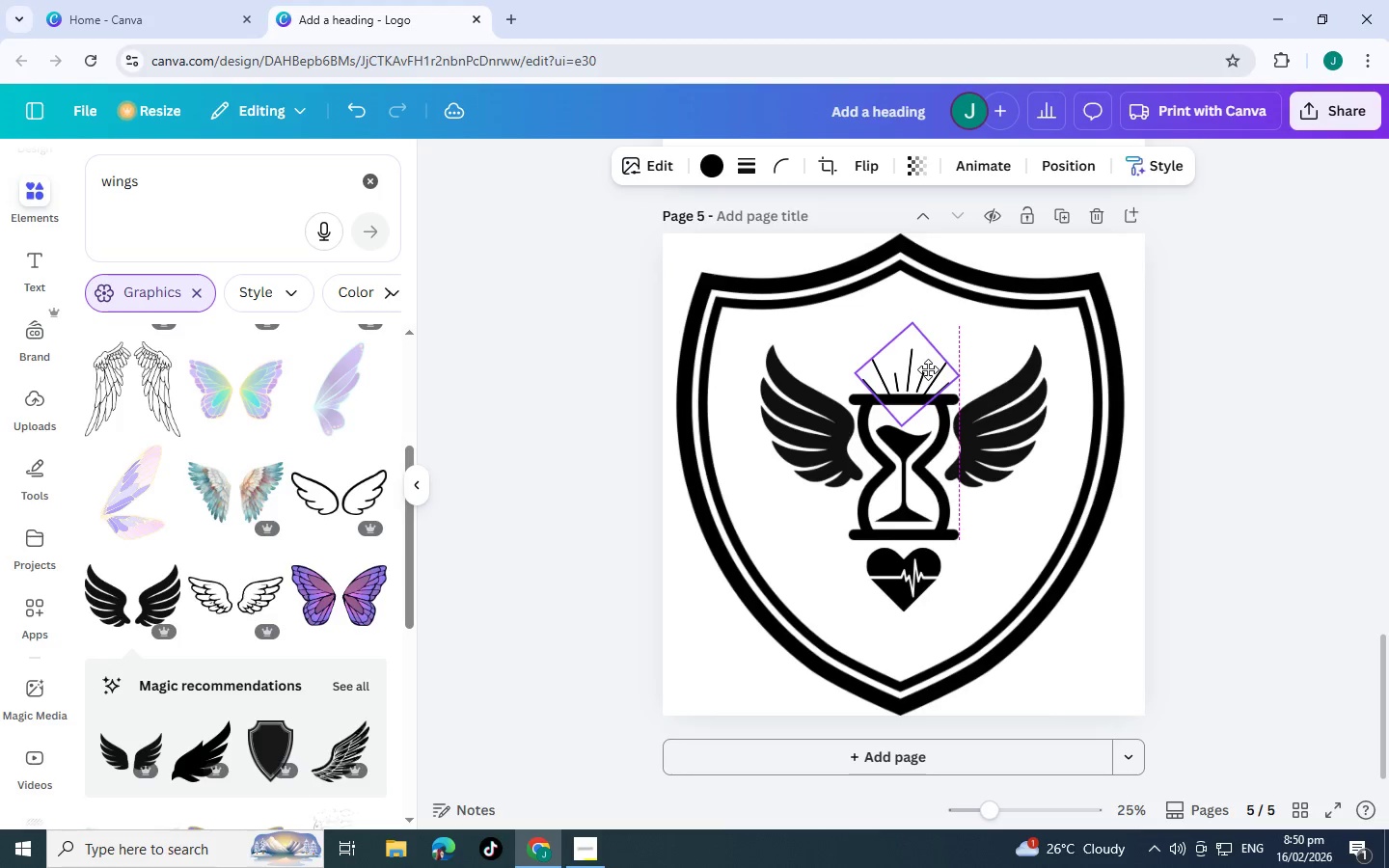 
left_click([1302, 449])
 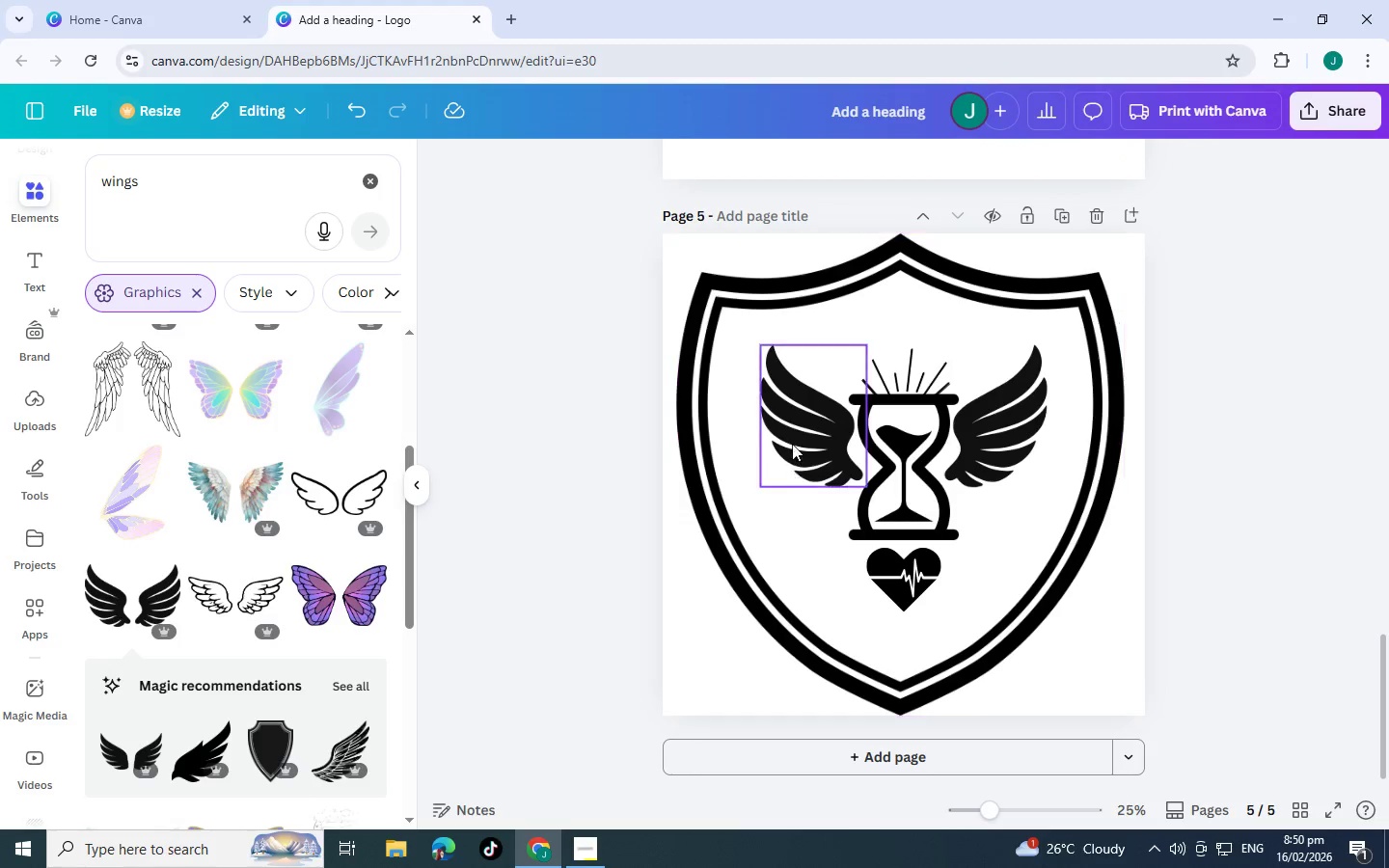 
left_click_drag(start_coordinate=[797, 442], to_coordinate=[799, 454])
 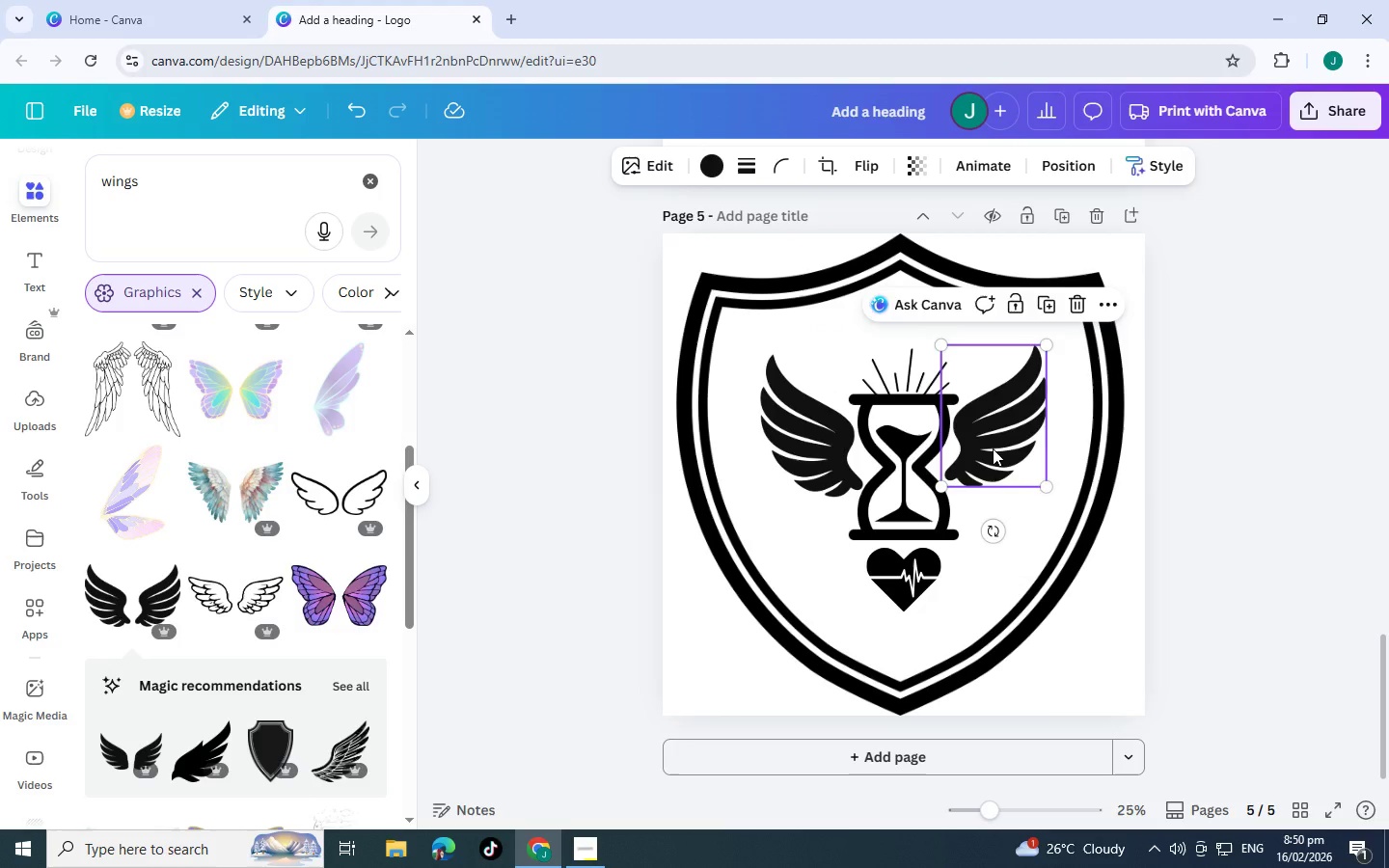 
left_click_drag(start_coordinate=[993, 448], to_coordinate=[993, 455])
 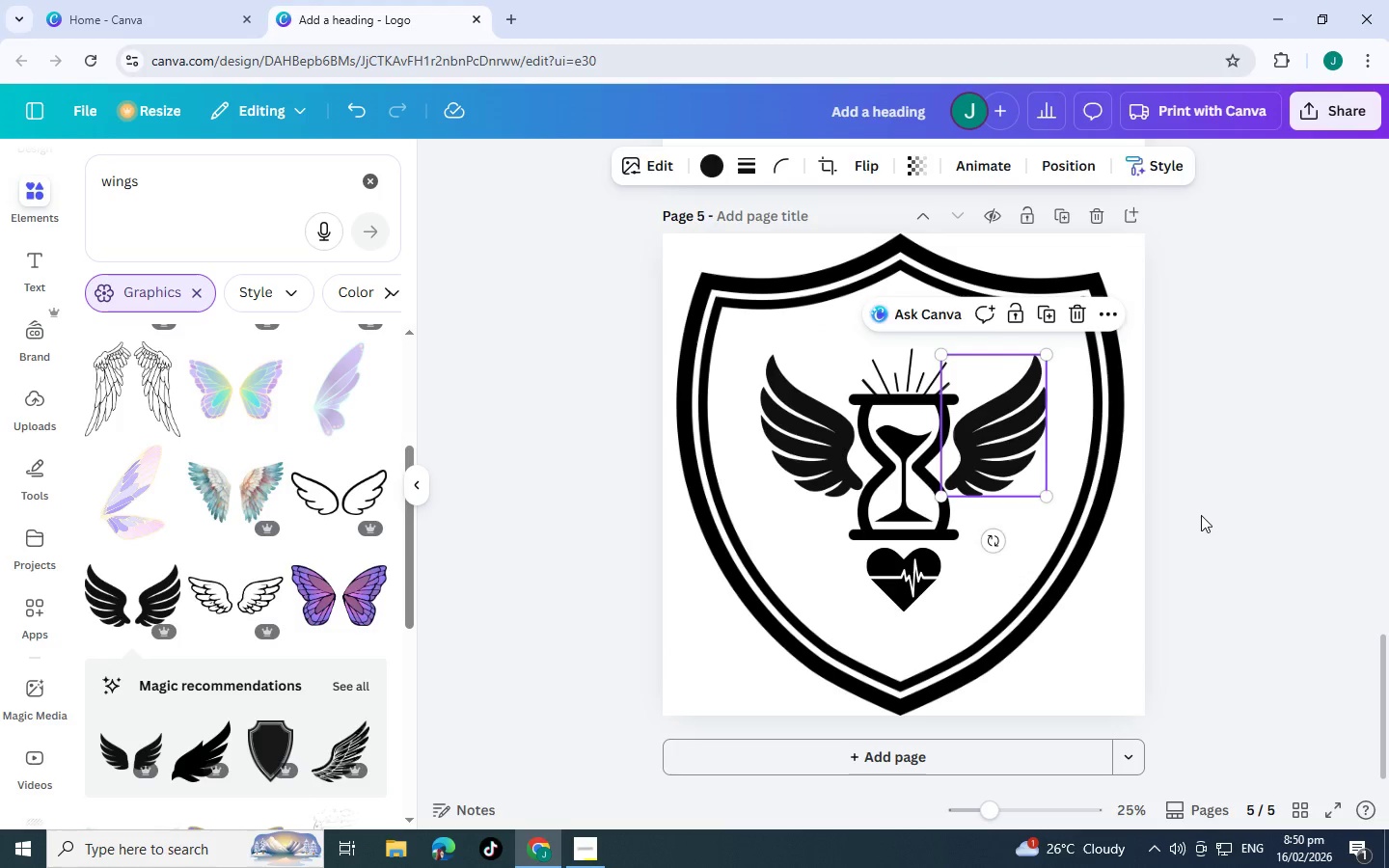 
left_click([1201, 515])
 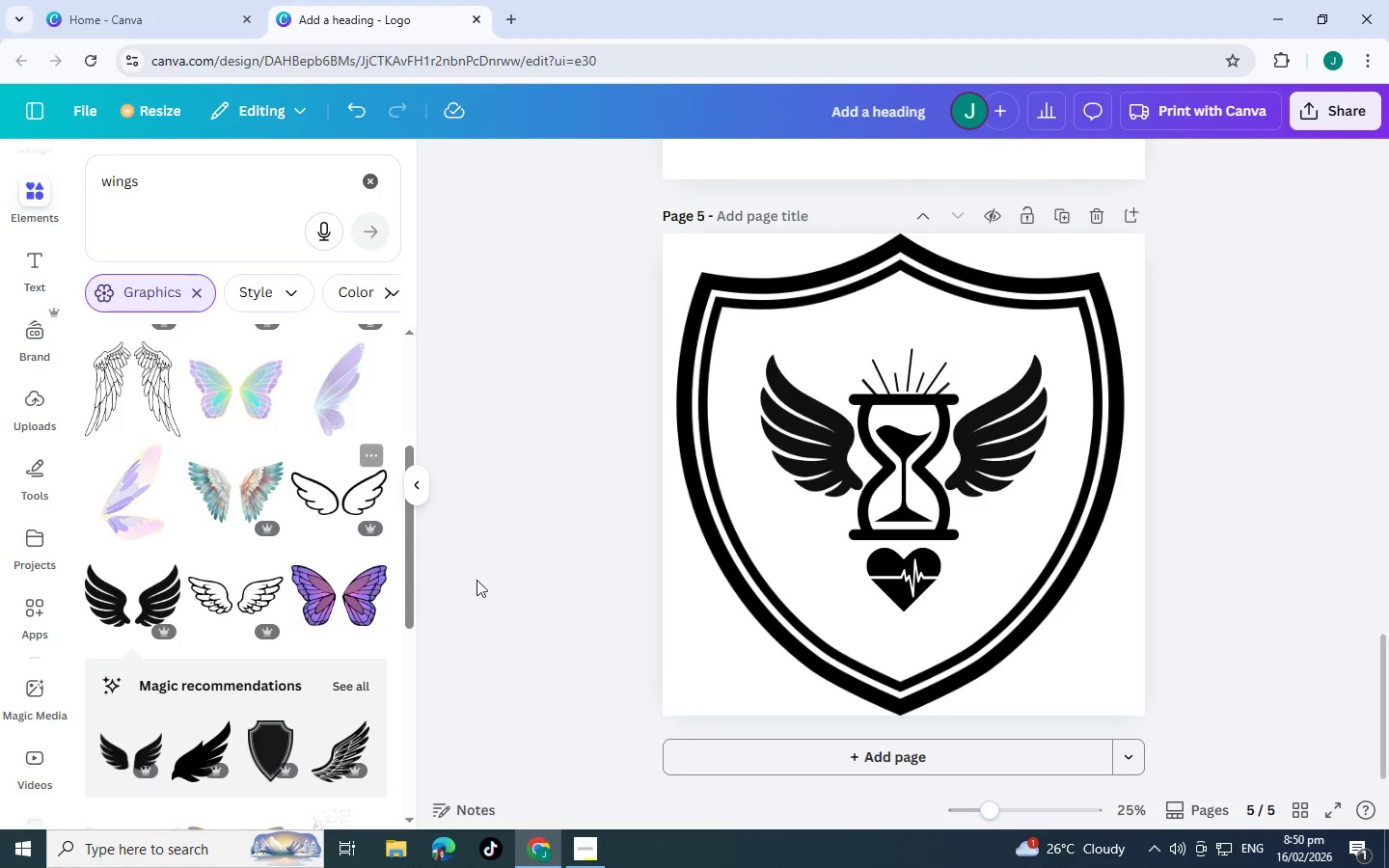 
scroll: coordinate [938, 561], scroll_direction: up, amount: 11.0
 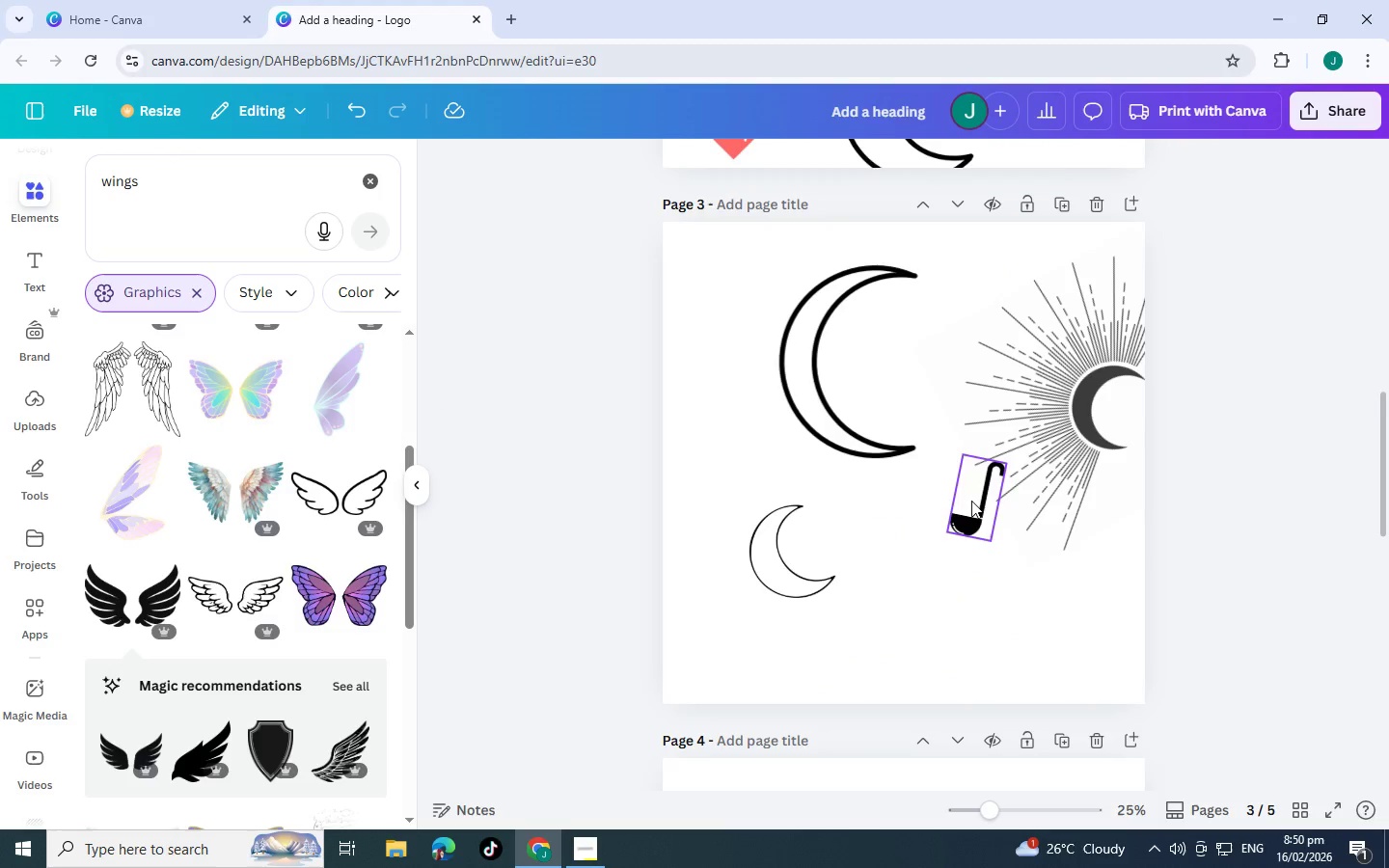 
left_click([971, 501])
 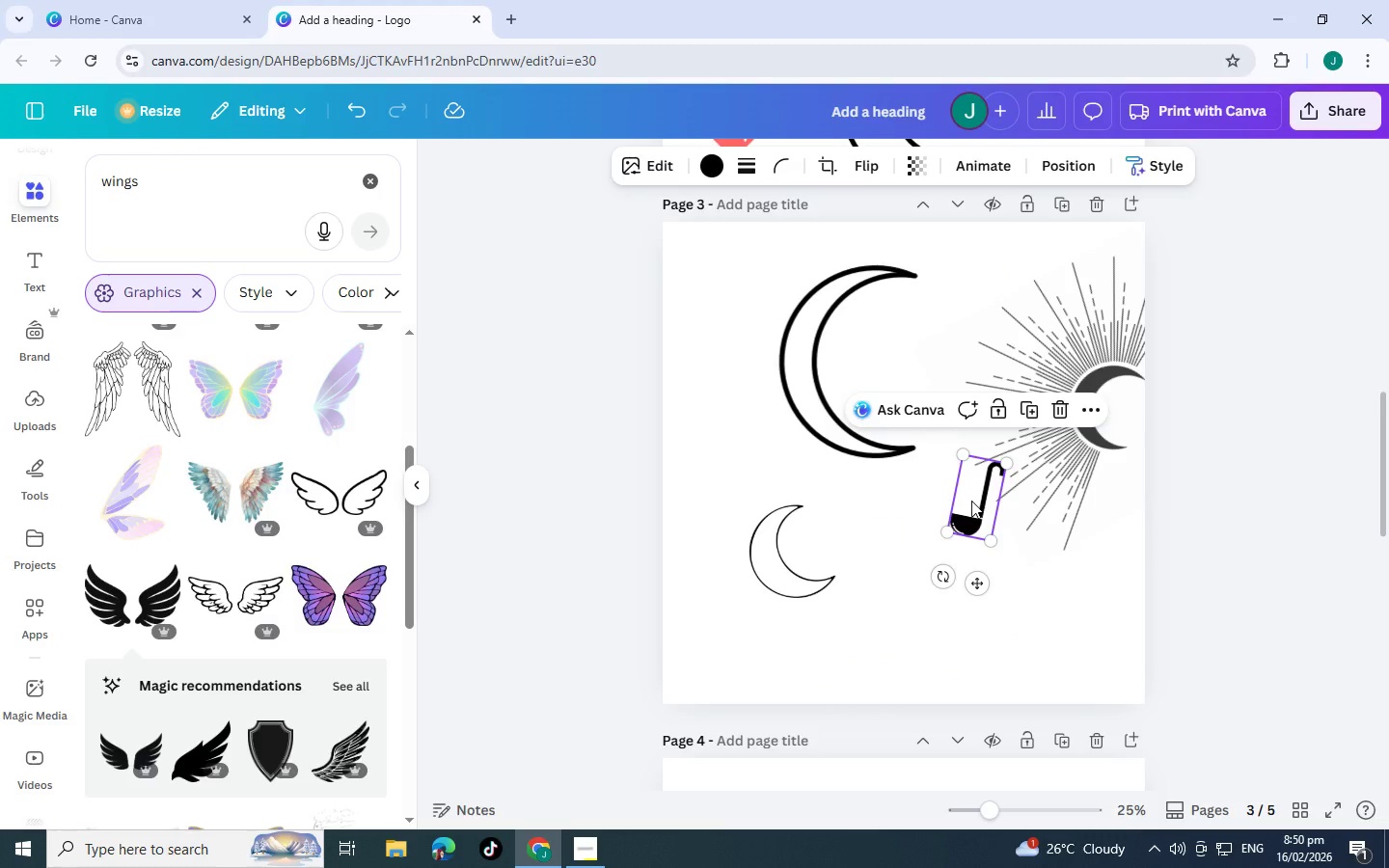 
key(Control+C)
 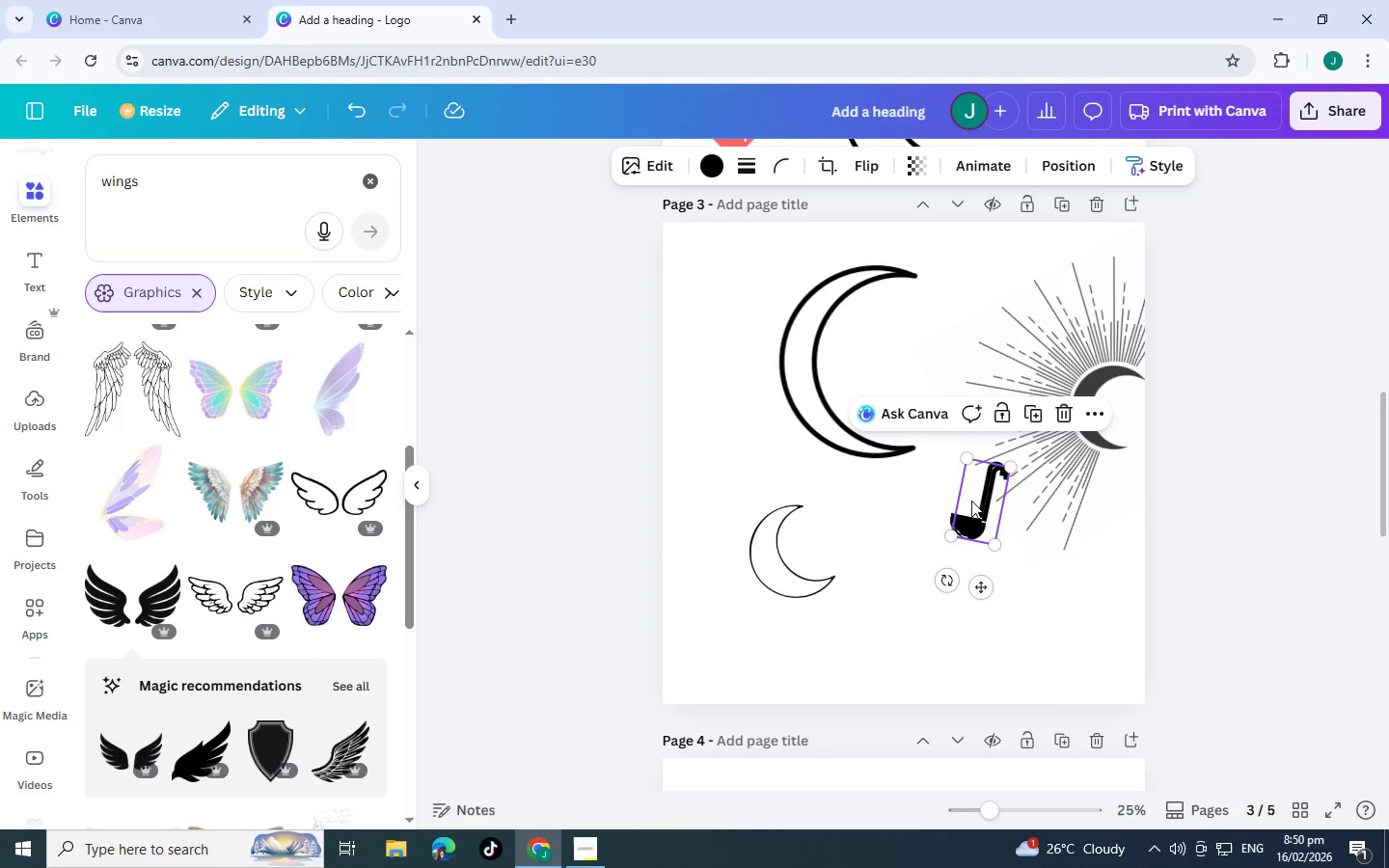 
key(Control+V)
 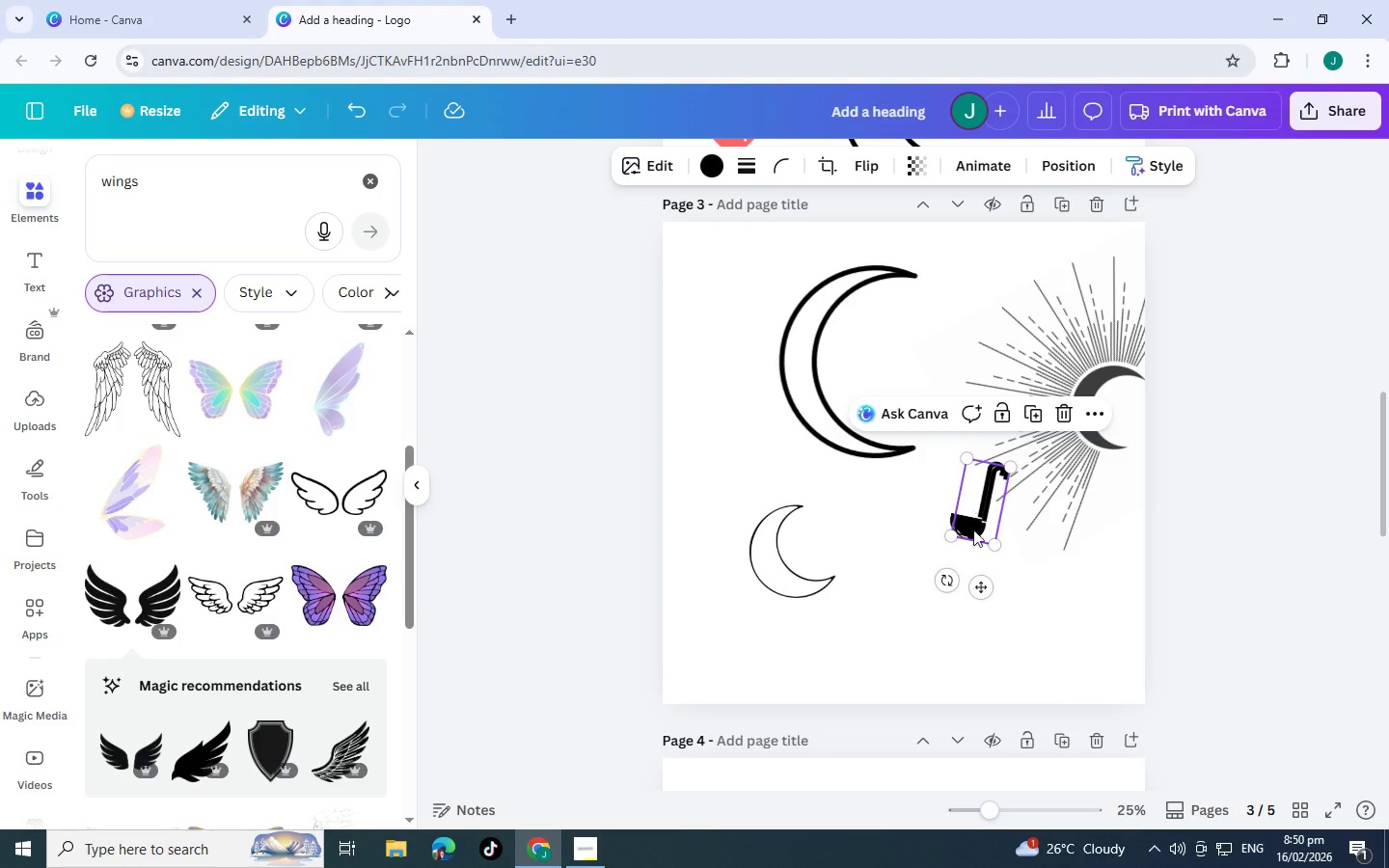 
left_click_drag(start_coordinate=[972, 502], to_coordinate=[903, 459])
 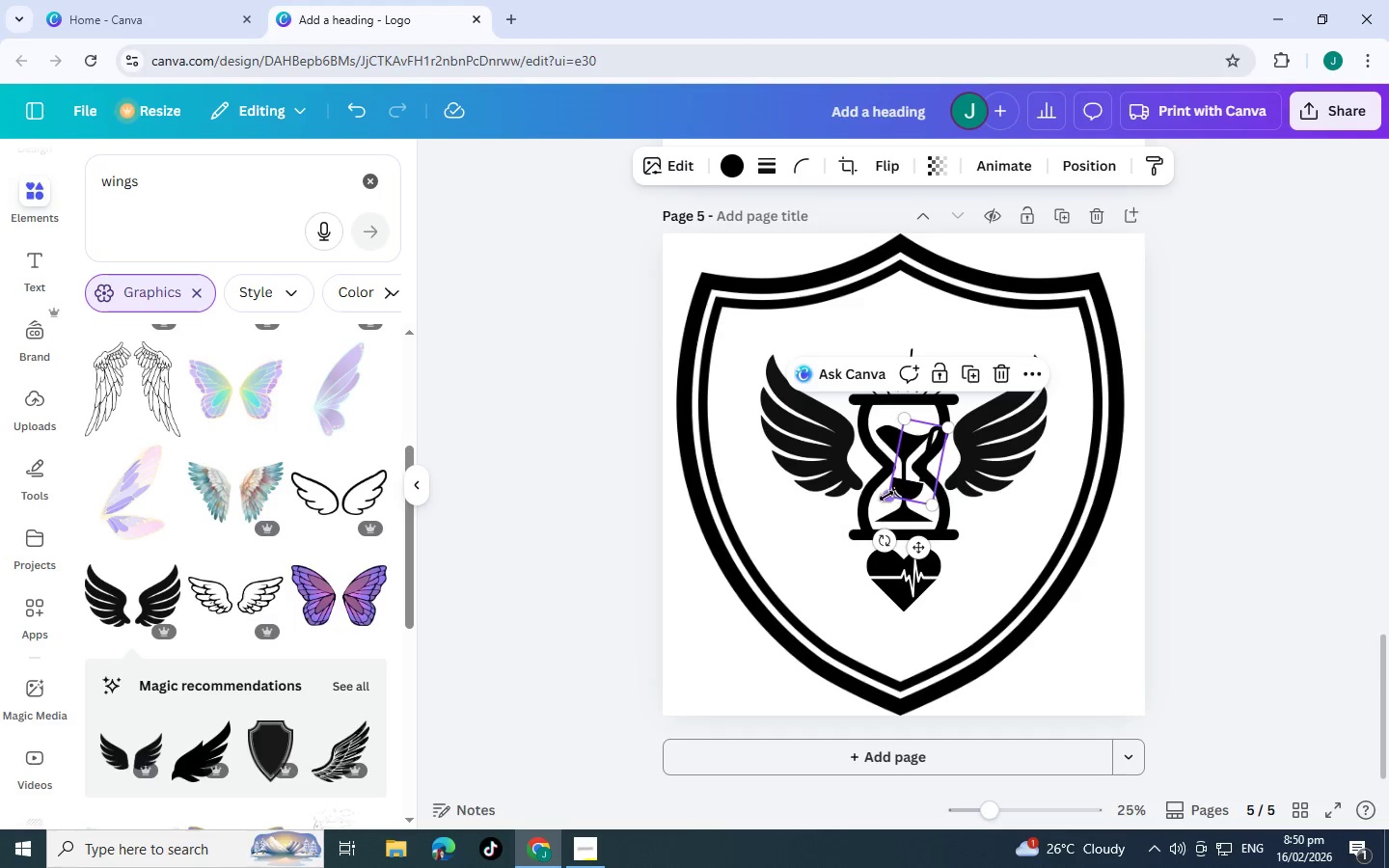 
scroll: coordinate [955, 634], scroll_direction: down, amount: 13.0
 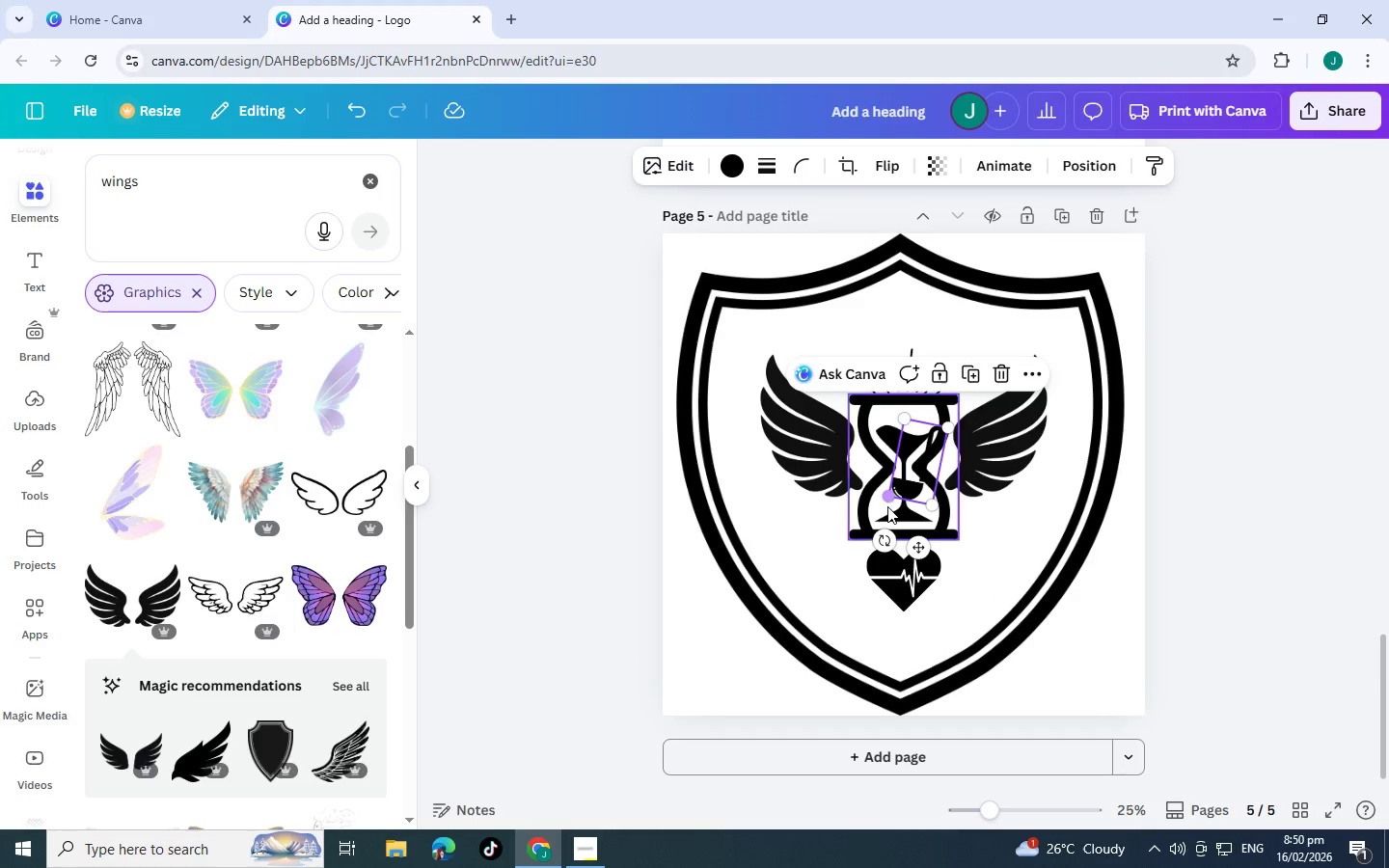 
left_click_drag(start_coordinate=[888, 496], to_coordinate=[865, 507])
 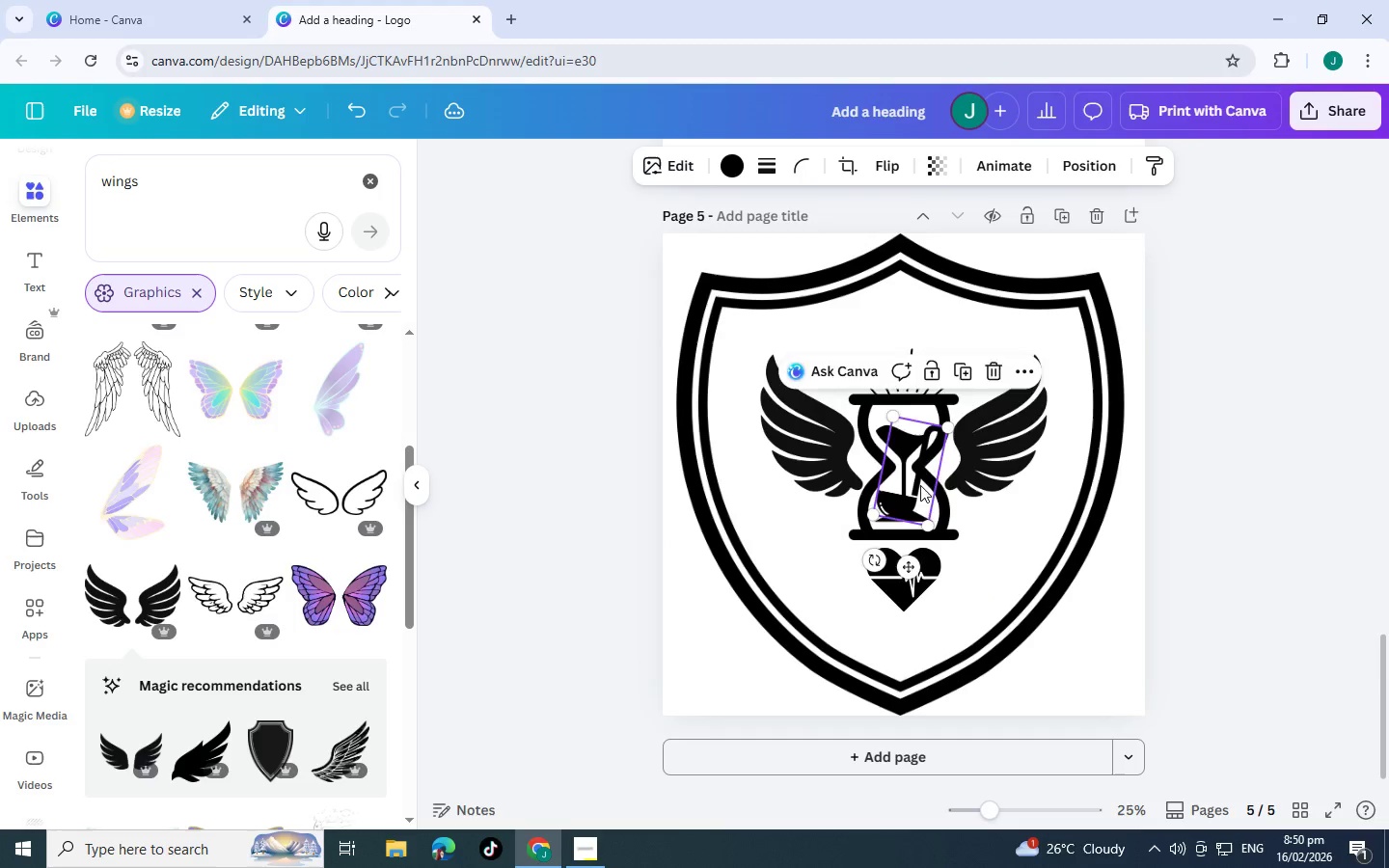 
left_click_drag(start_coordinate=[932, 490], to_coordinate=[913, 478])
 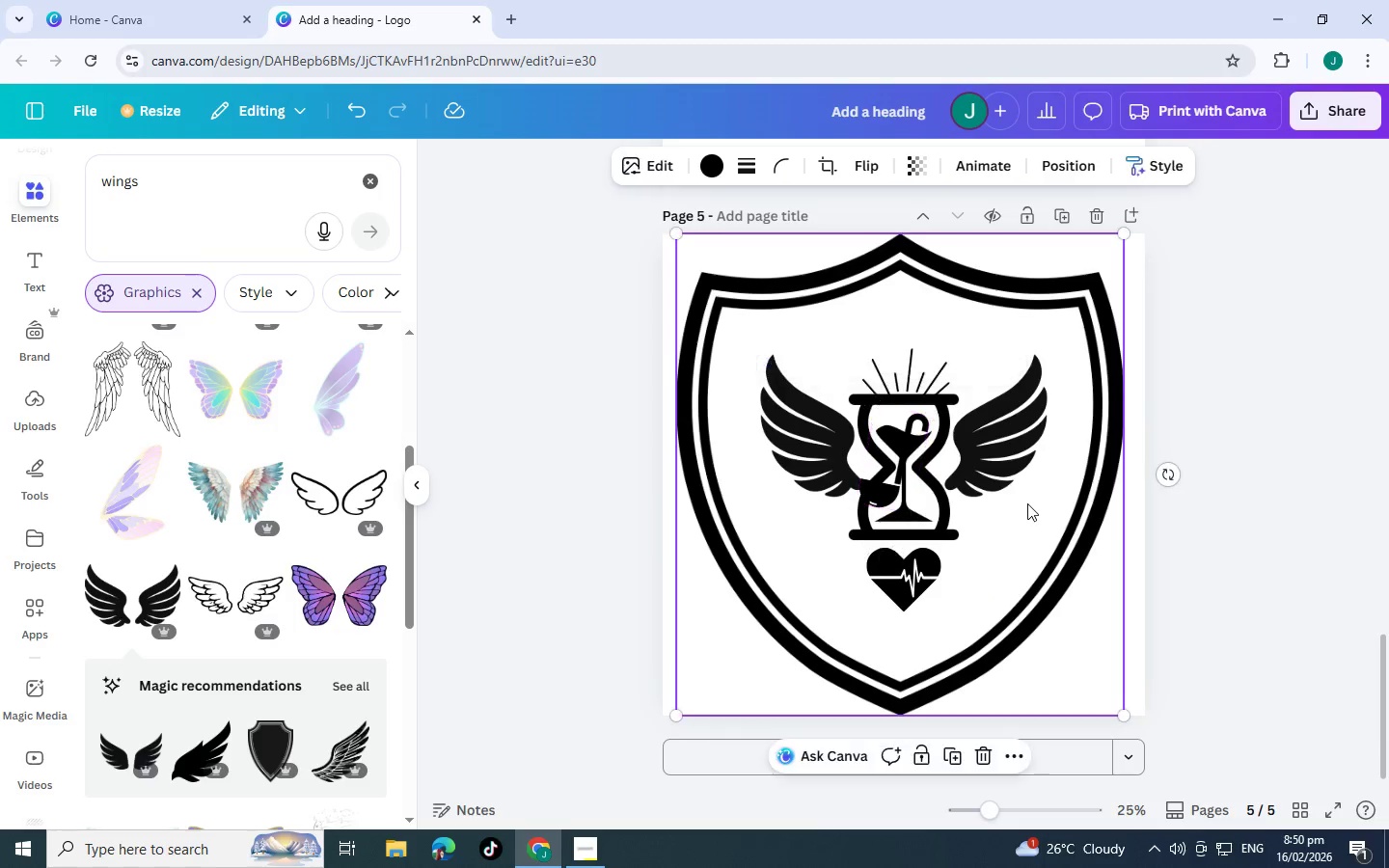 
left_click([1026, 503])
 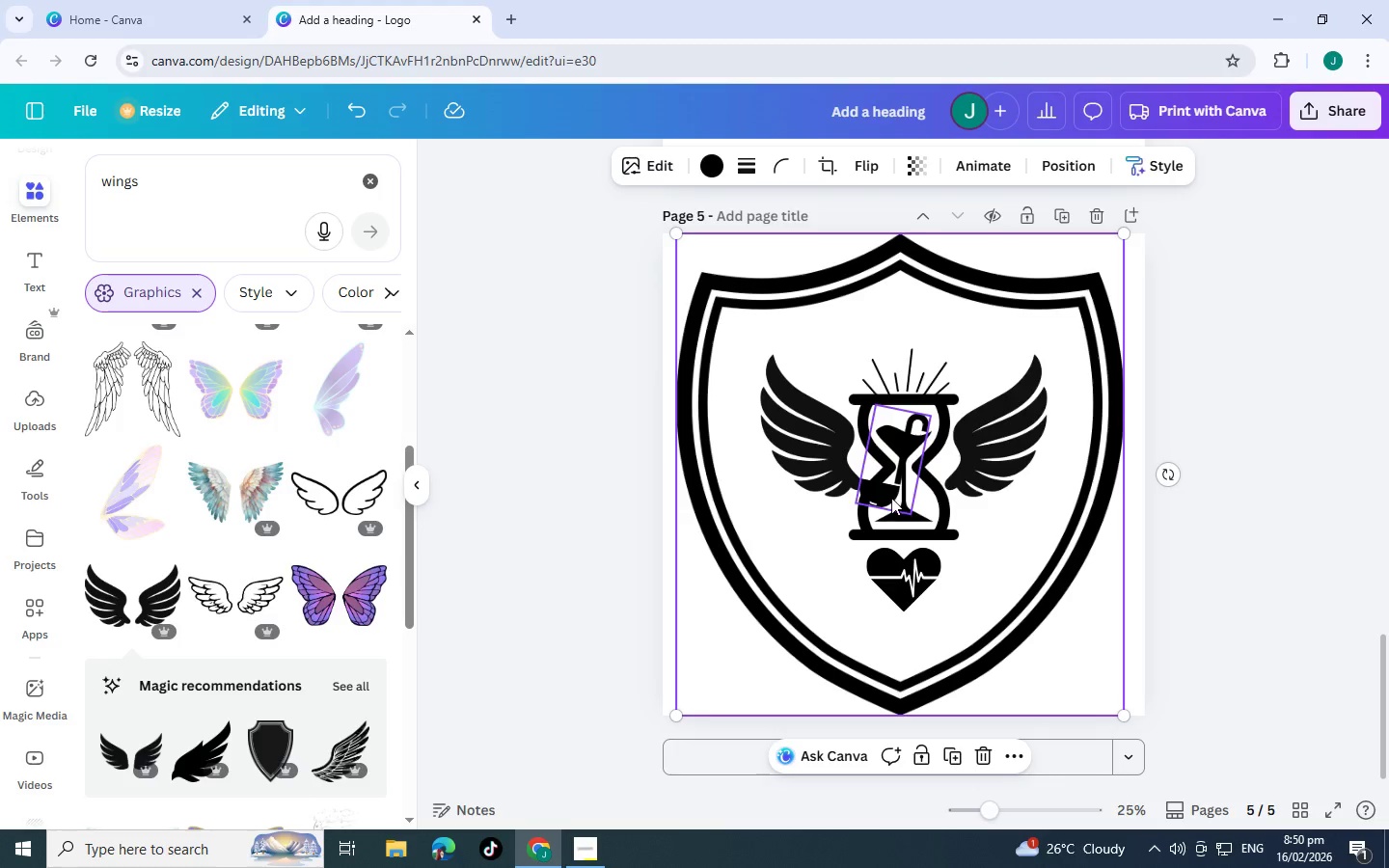 
left_click_drag(start_coordinate=[891, 498], to_coordinate=[902, 497])
 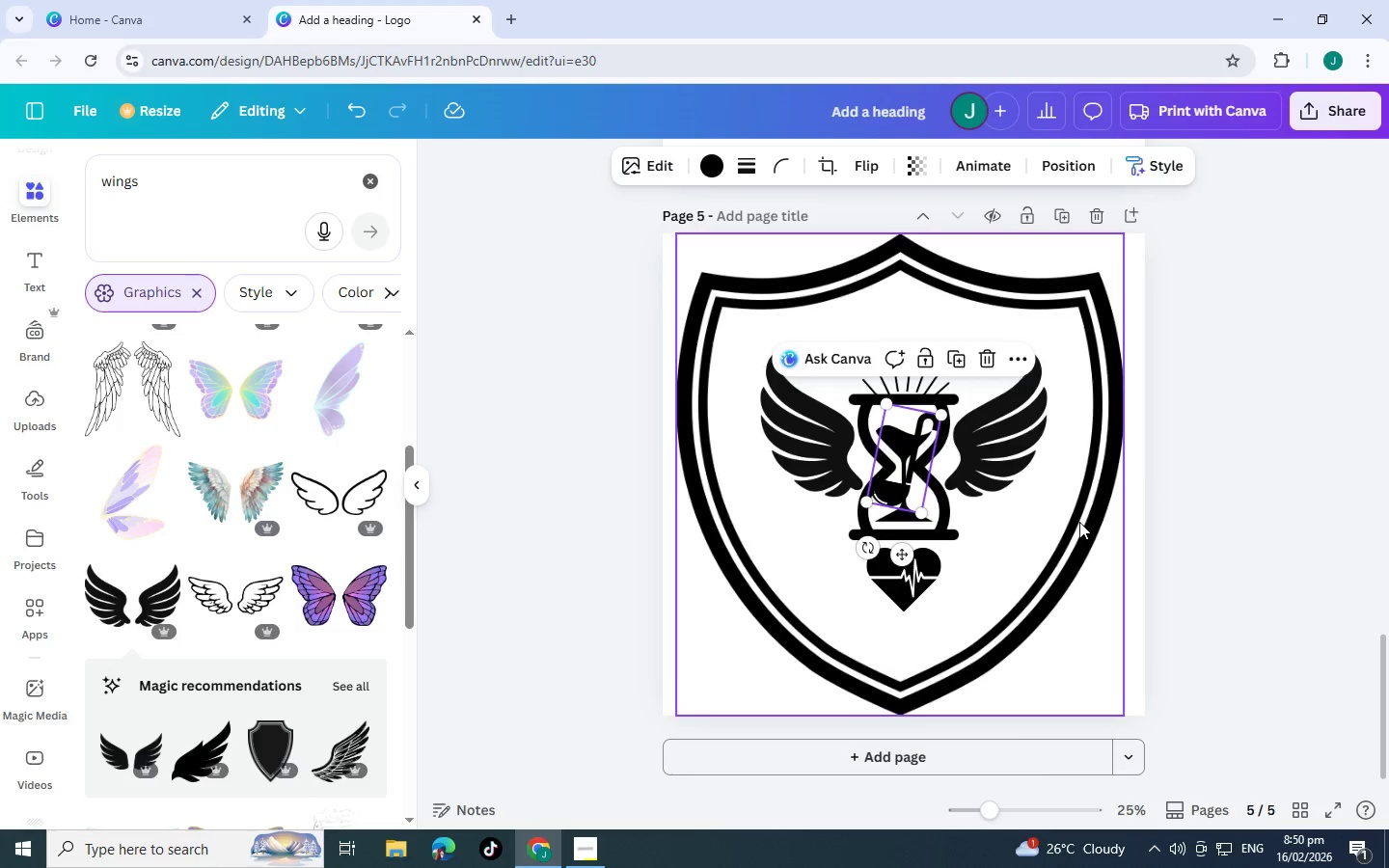 
left_click([1079, 522])
 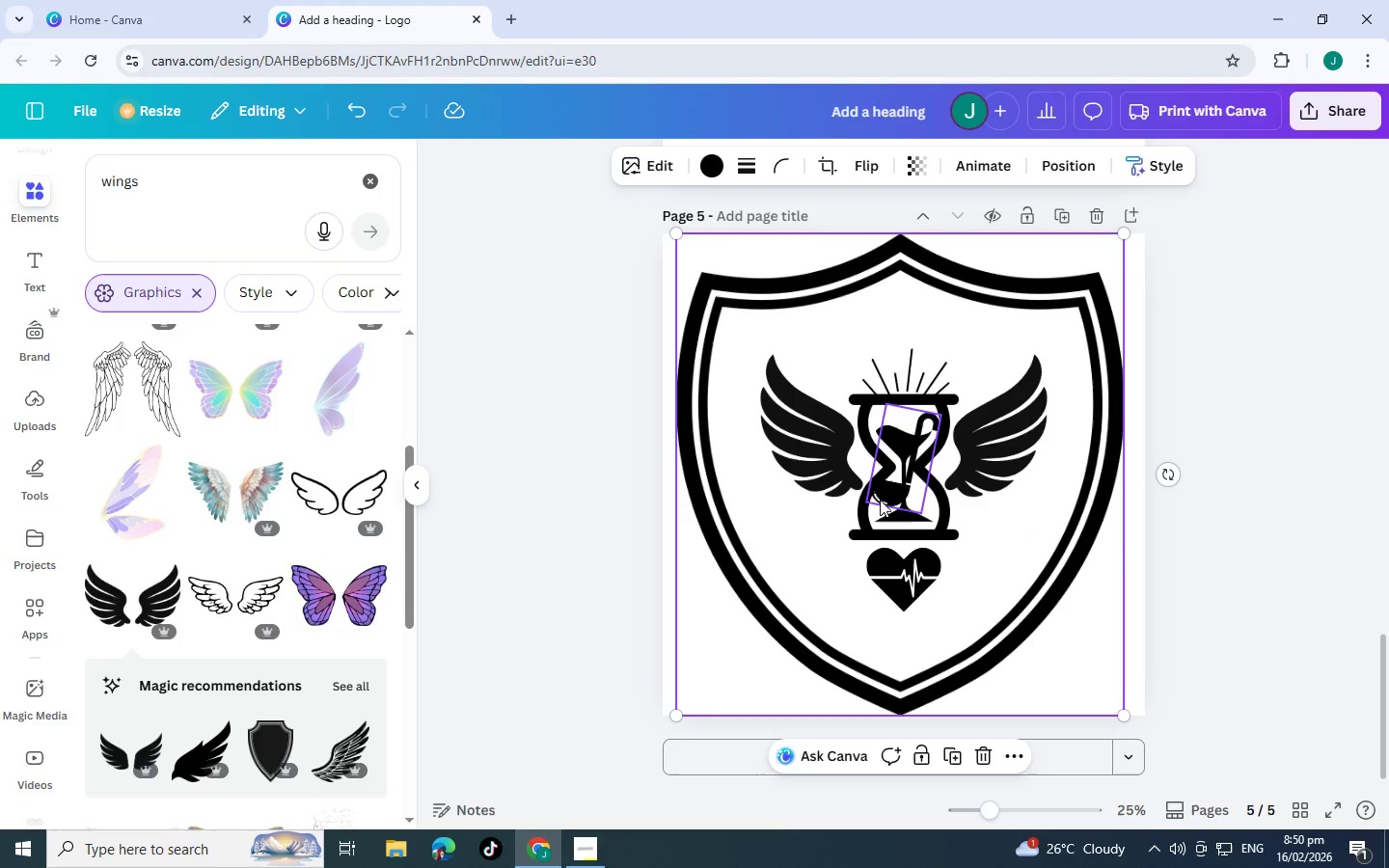 
left_click_drag(start_coordinate=[885, 499], to_coordinate=[883, 514])
 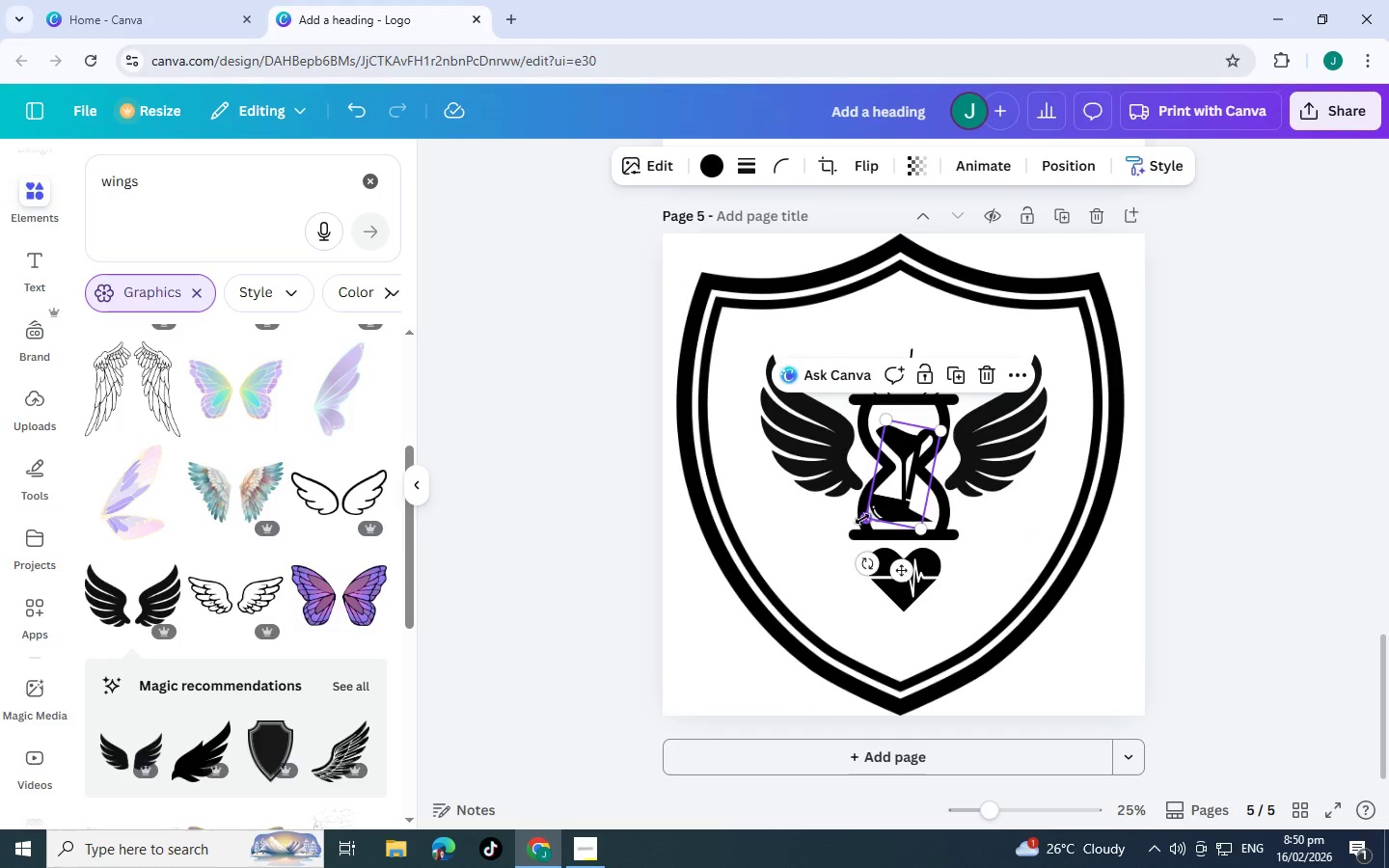 
left_click_drag(start_coordinate=[867, 517], to_coordinate=[833, 532])
 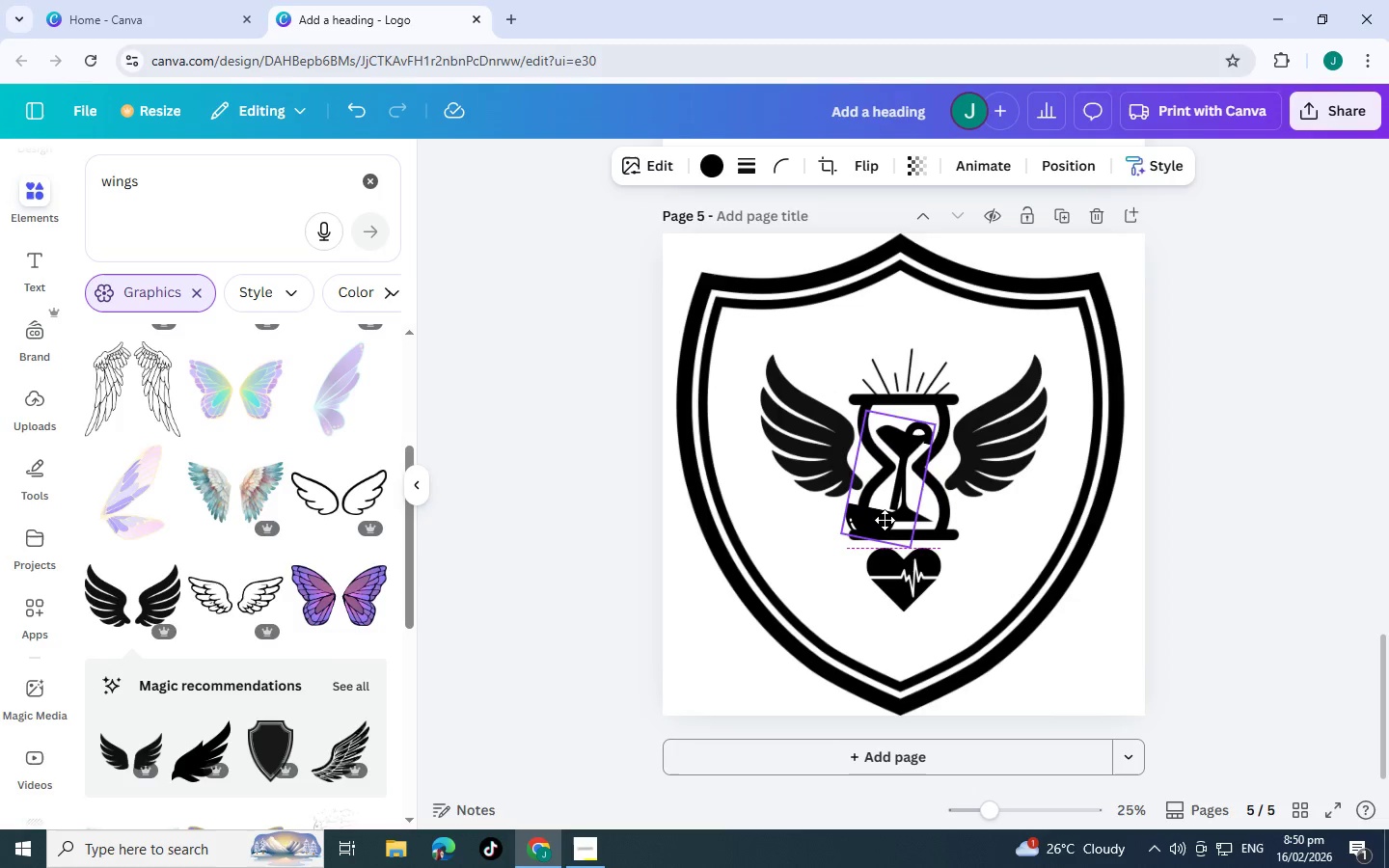 
left_click_drag(start_coordinate=[894, 522], to_coordinate=[892, 510])
 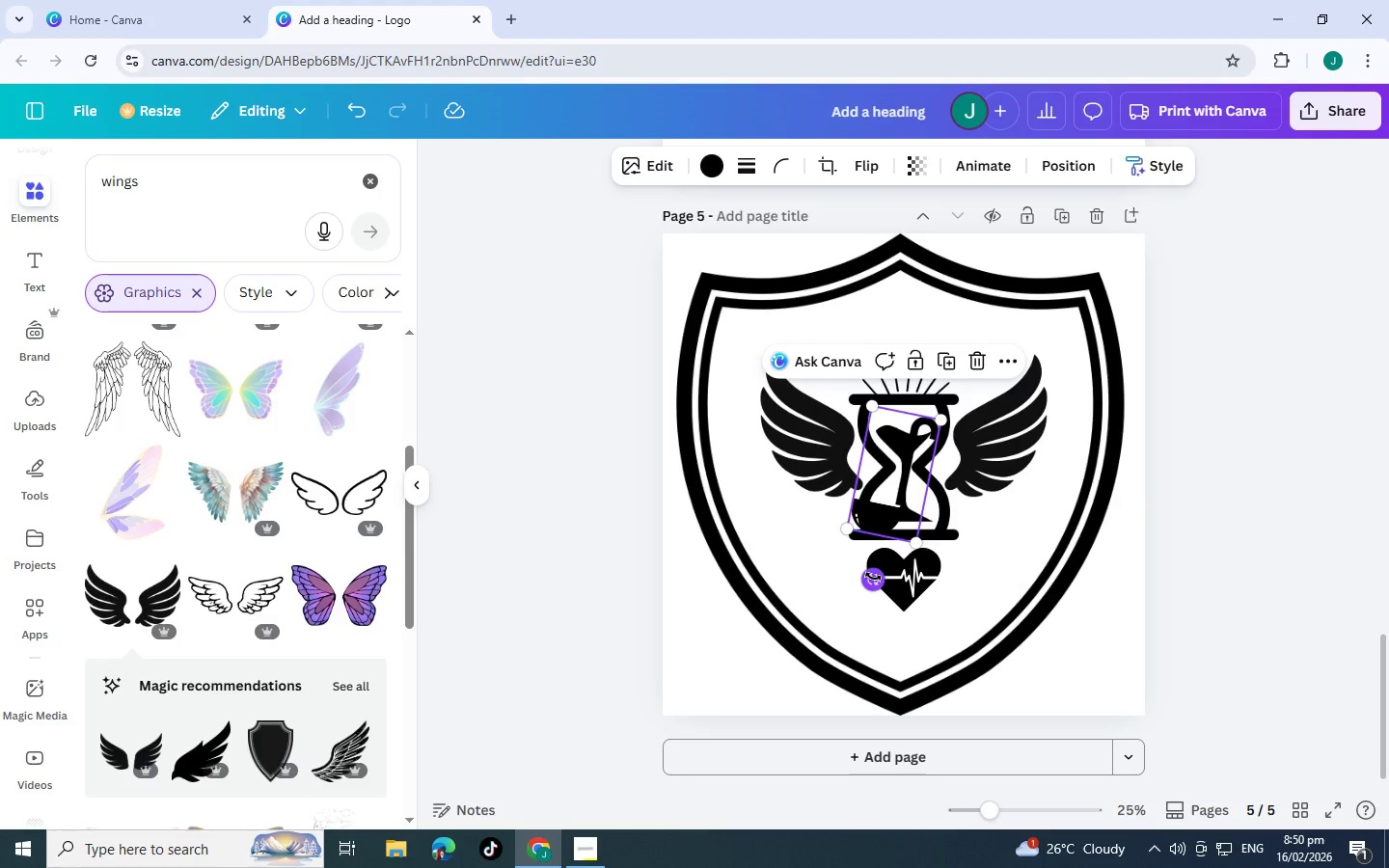 
left_click_drag(start_coordinate=[872, 577], to_coordinate=[849, 573])
 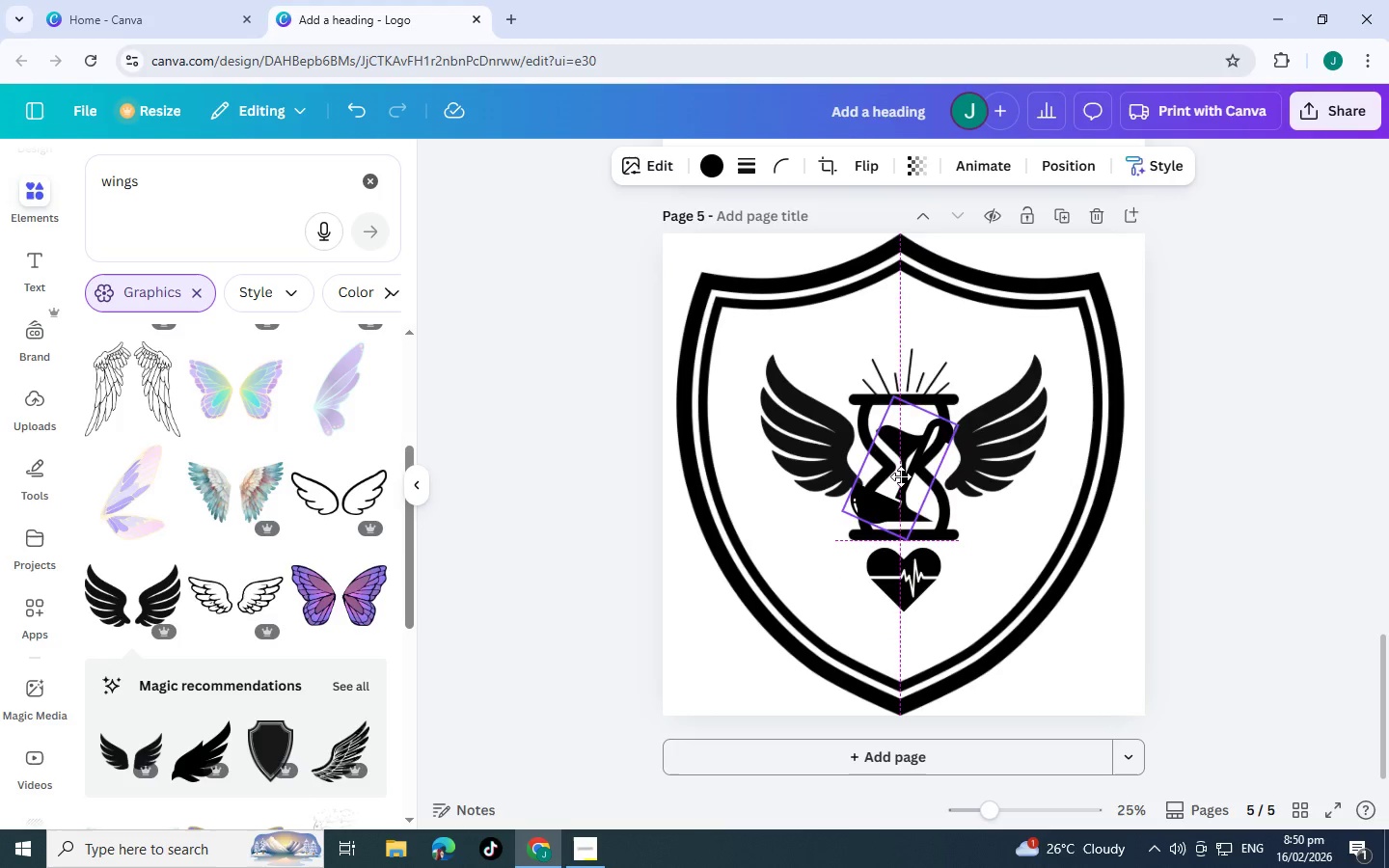 
left_click_drag(start_coordinate=[891, 502], to_coordinate=[896, 488])
 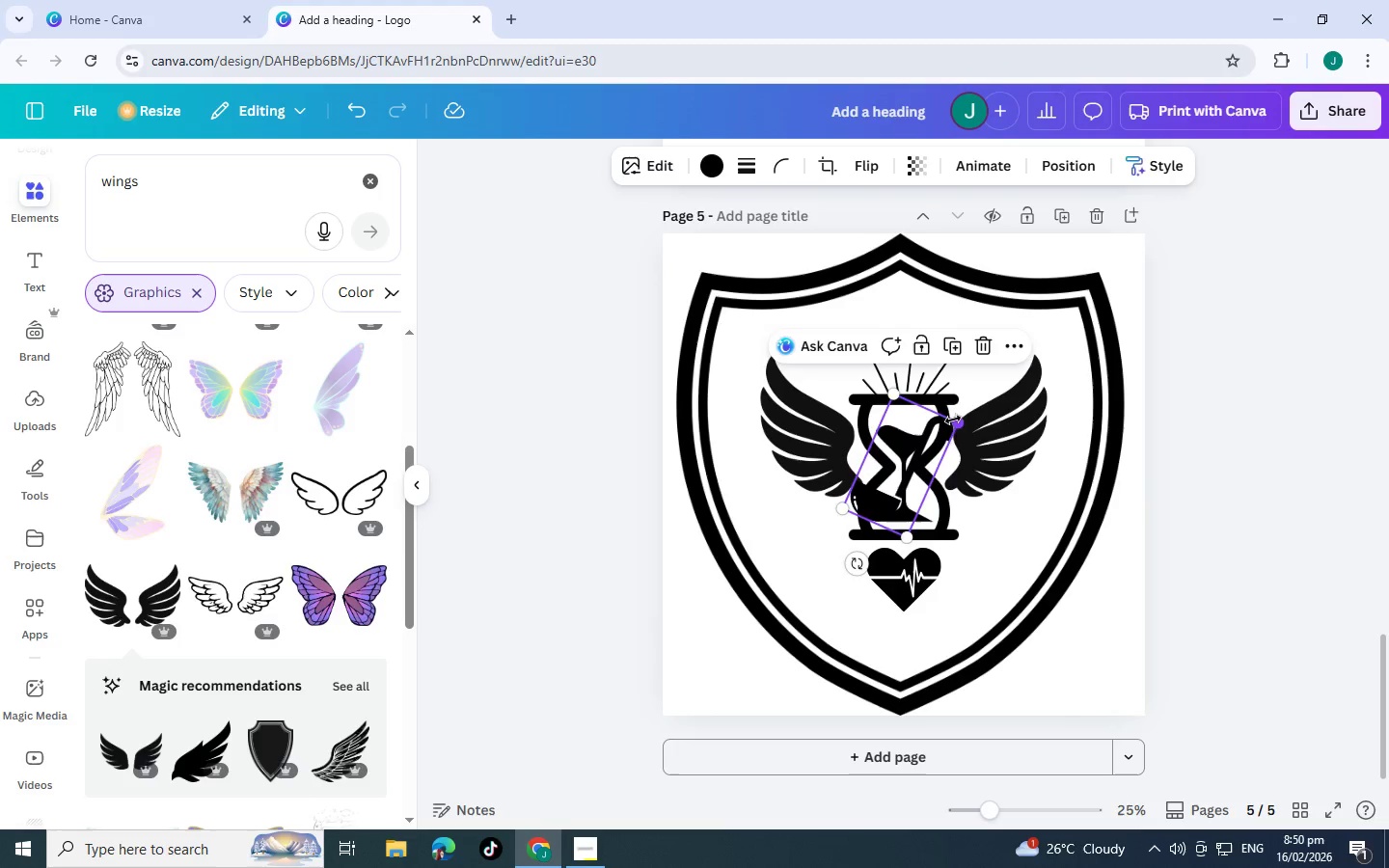 
left_click_drag(start_coordinate=[953, 420], to_coordinate=[925, 428])
 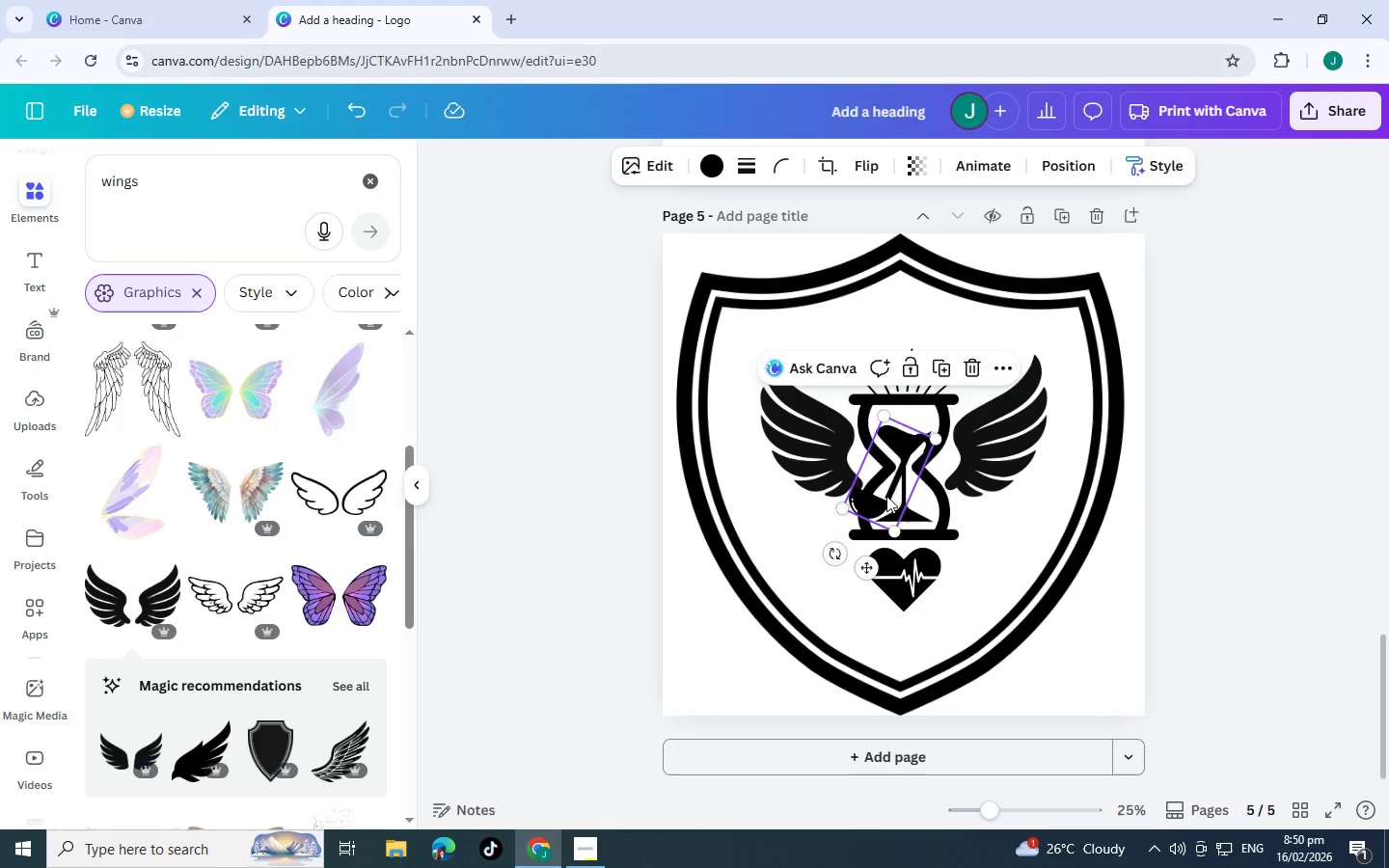 
left_click_drag(start_coordinate=[883, 497], to_coordinate=[892, 490])
 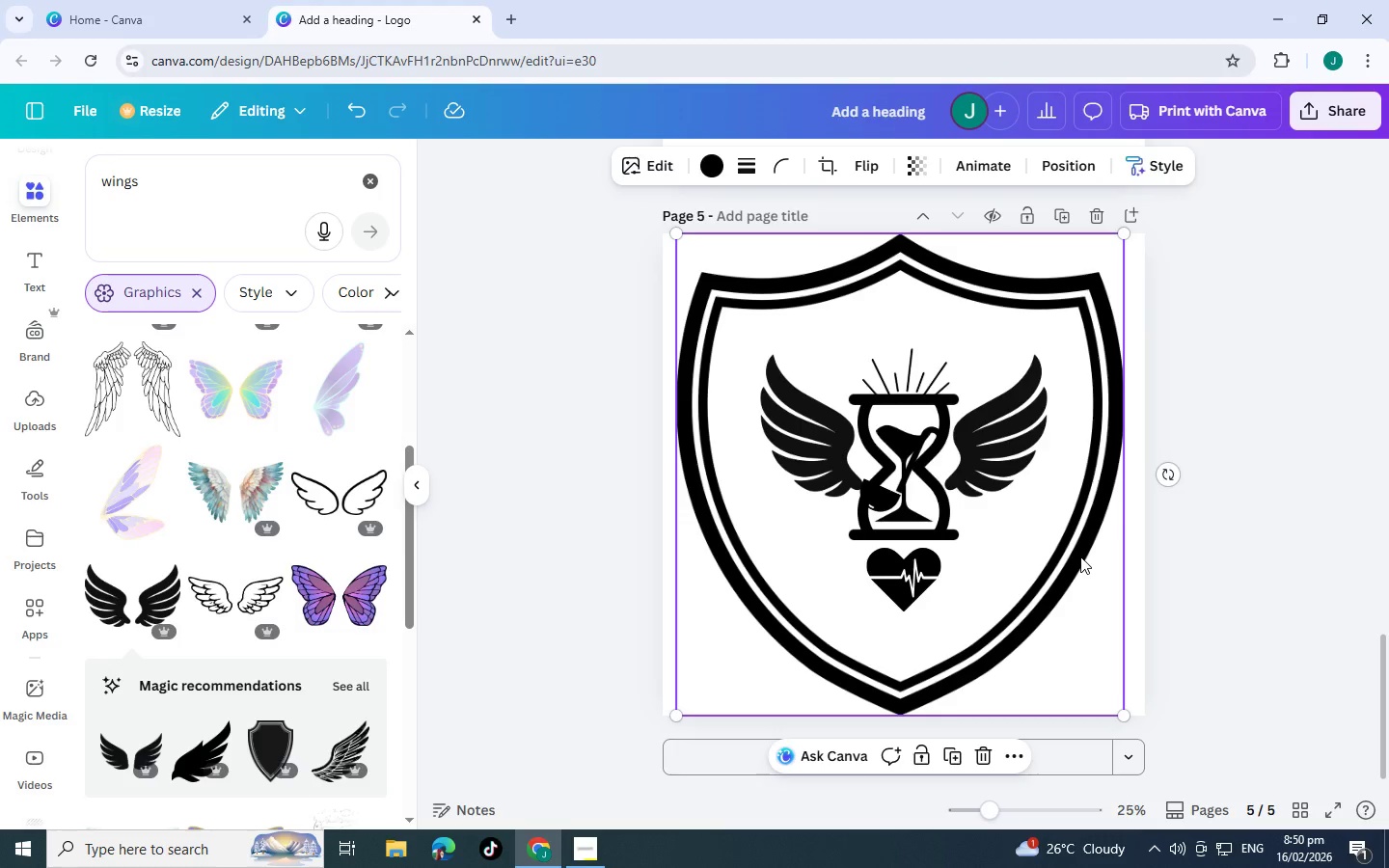 
left_click([1080, 556])
 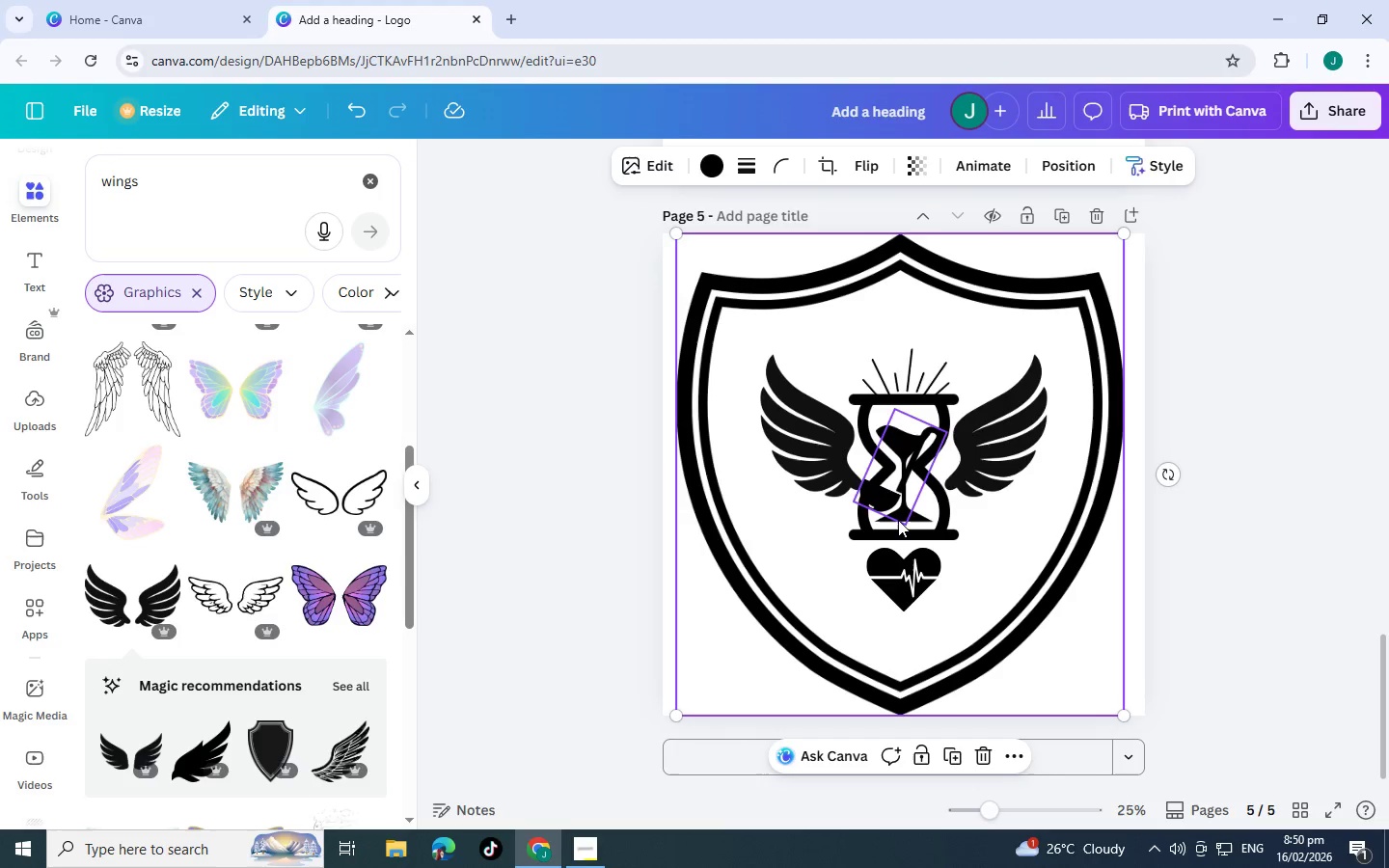 
wait(14.61)
 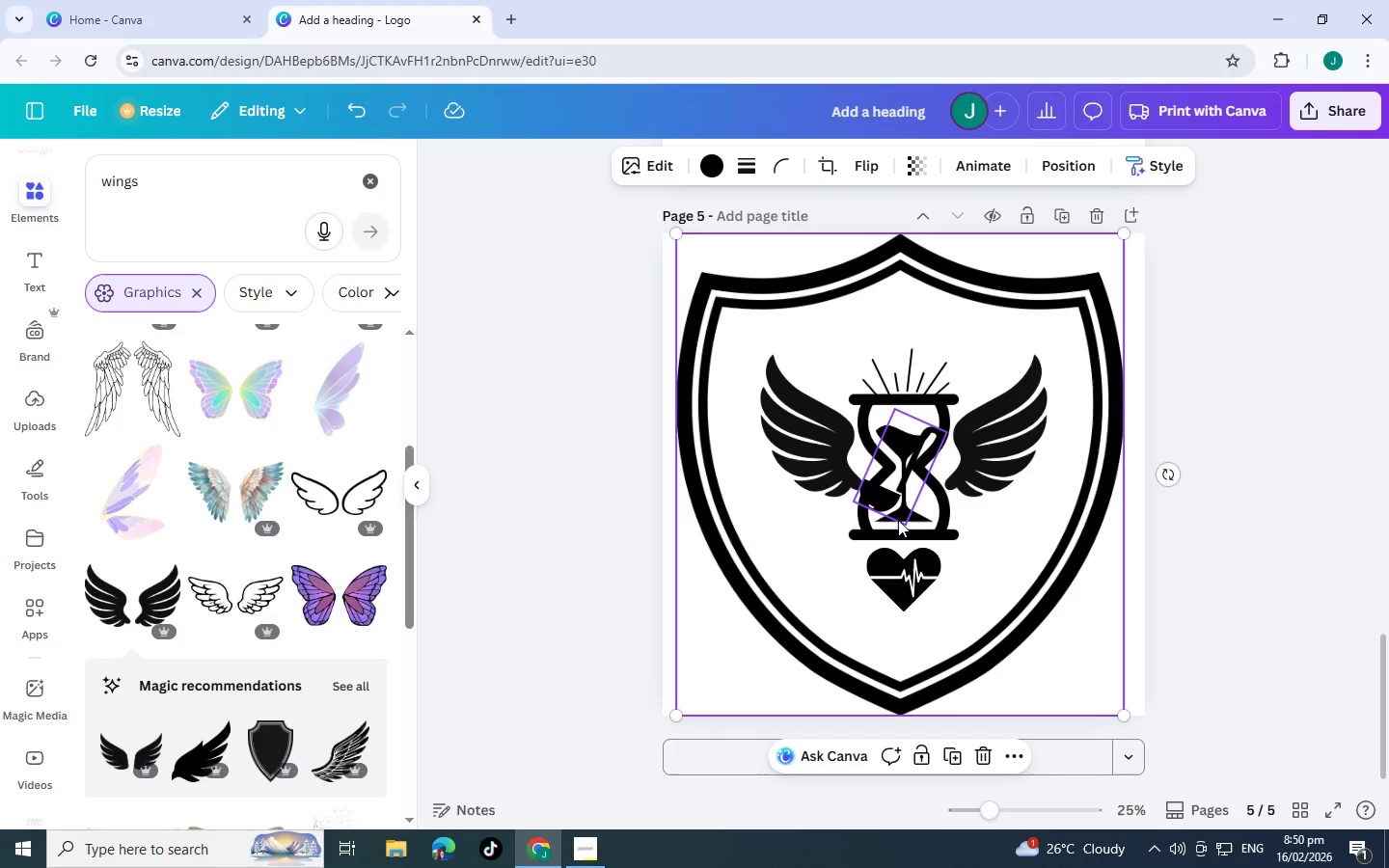 
left_click_drag(start_coordinate=[893, 493], to_coordinate=[908, 490])
 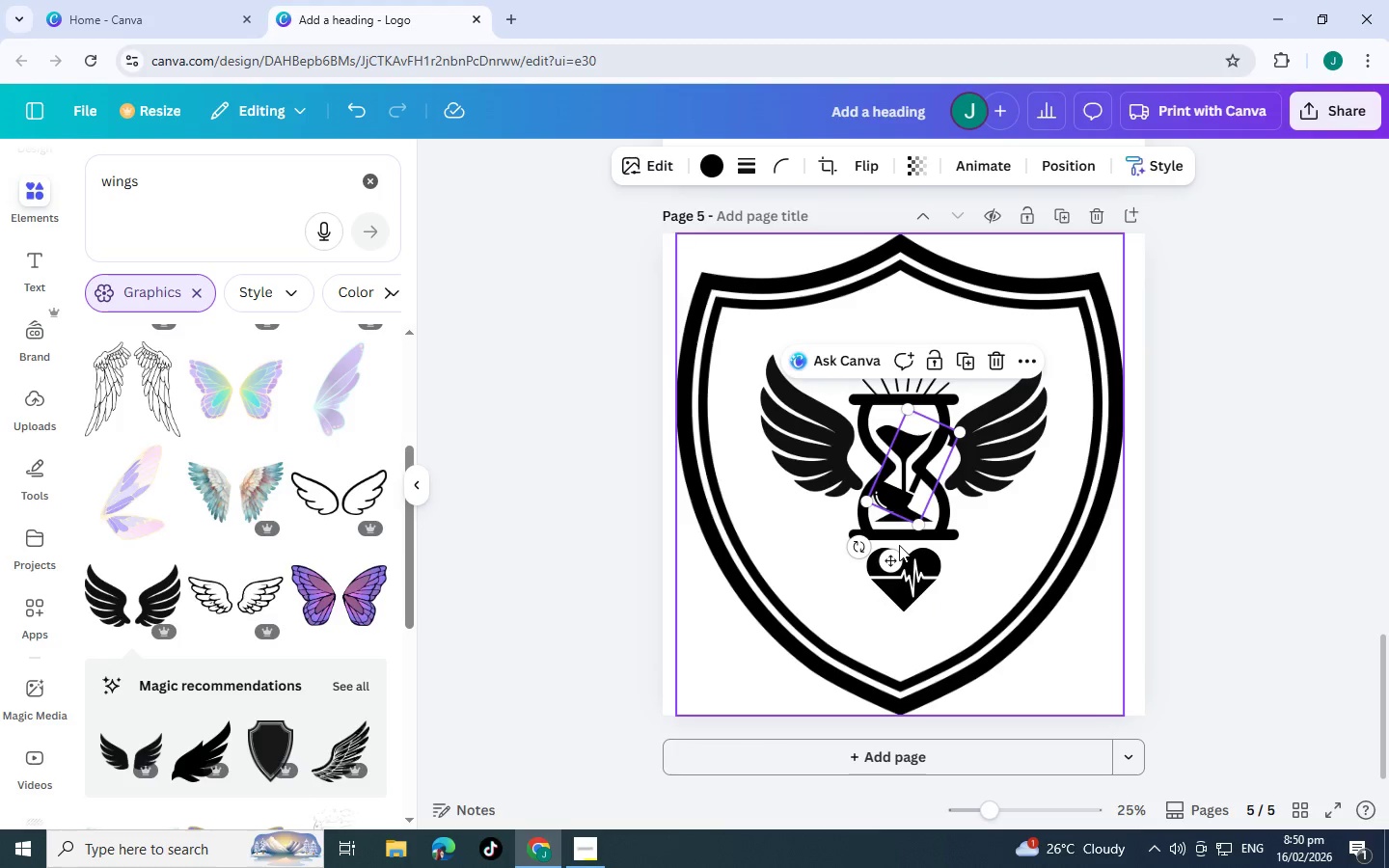 
scroll: coordinate [905, 544], scroll_direction: down, amount: 4.0
 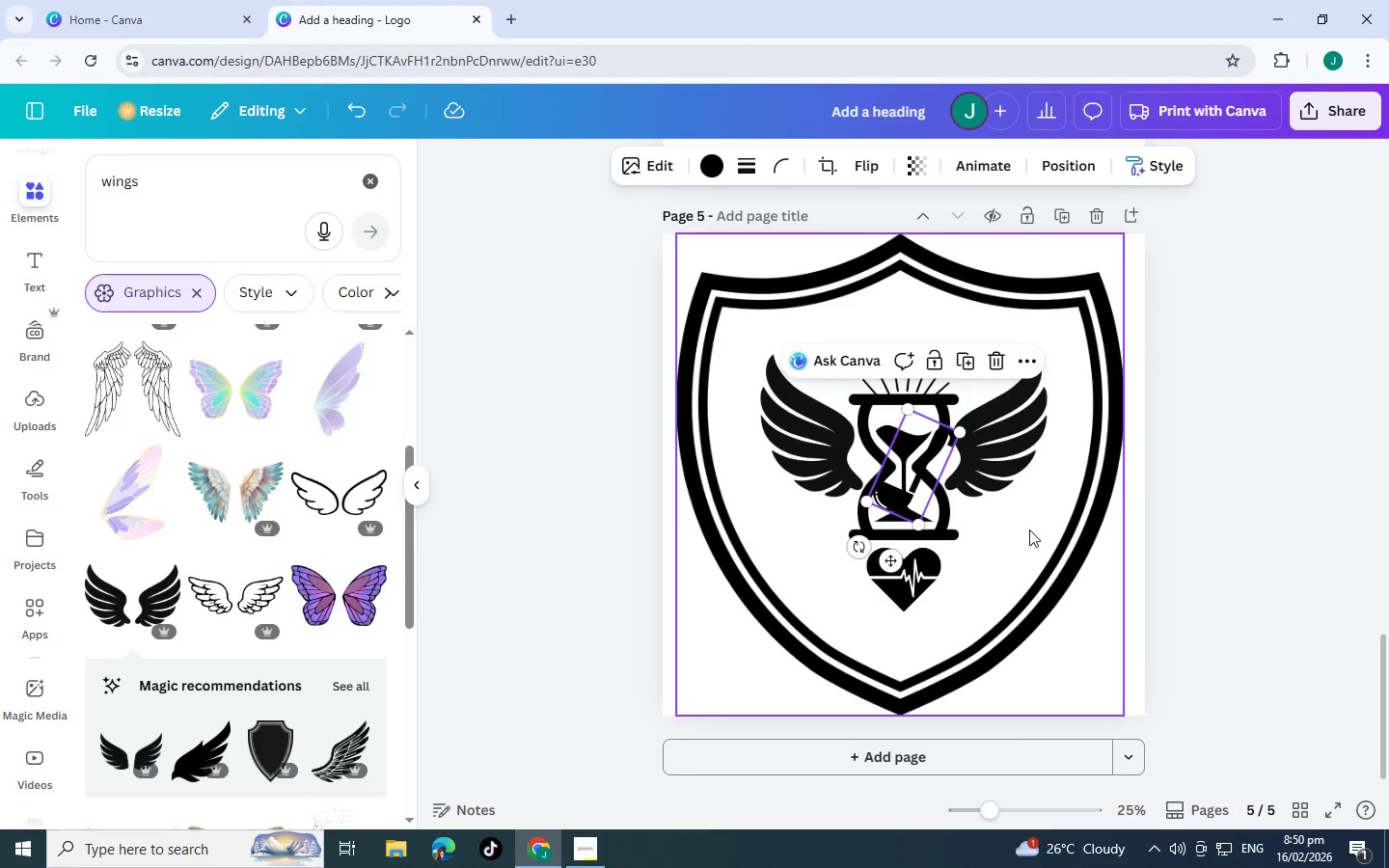 
left_click([1029, 529])
 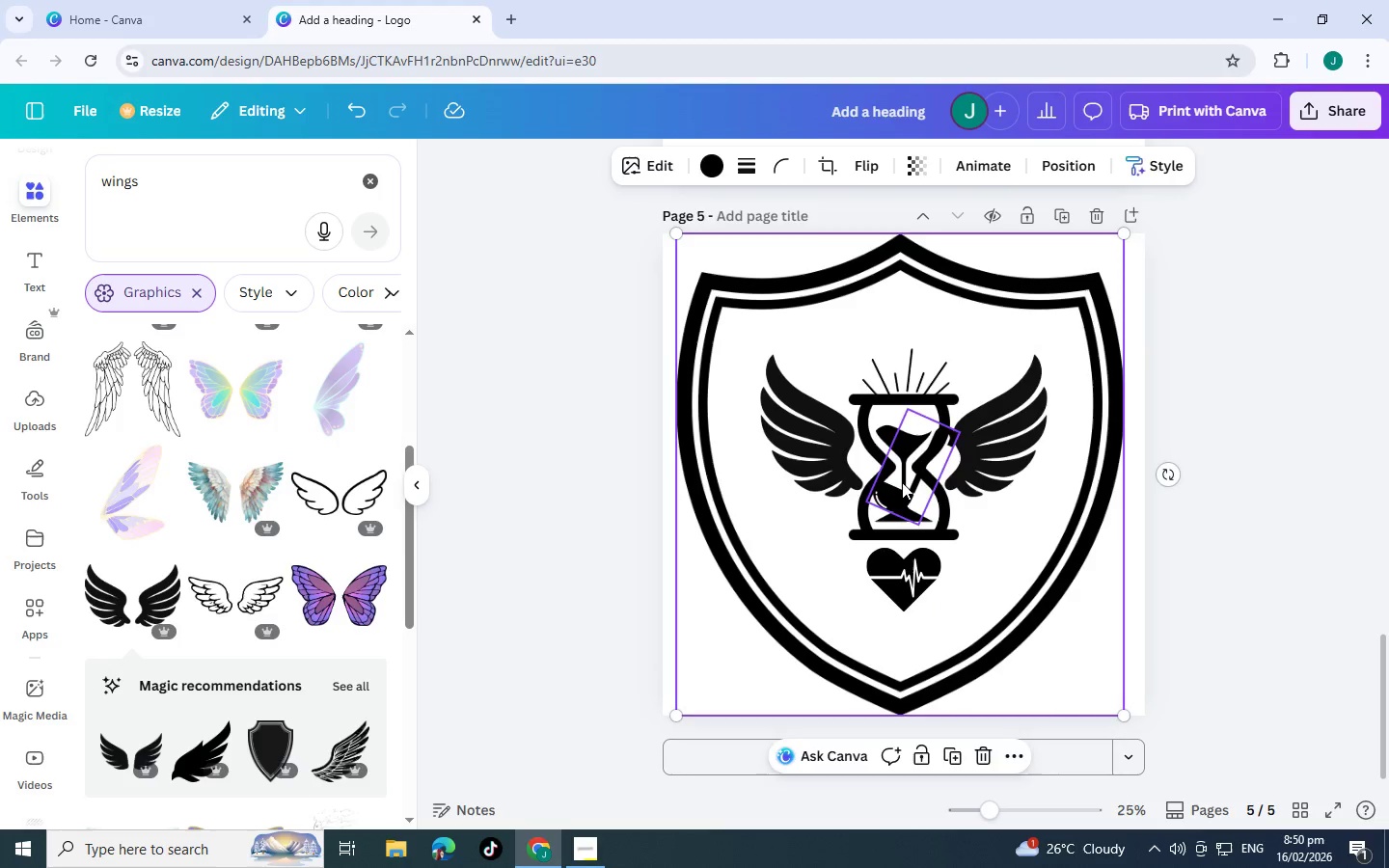 
left_click_drag(start_coordinate=[902, 482], to_coordinate=[894, 483])
 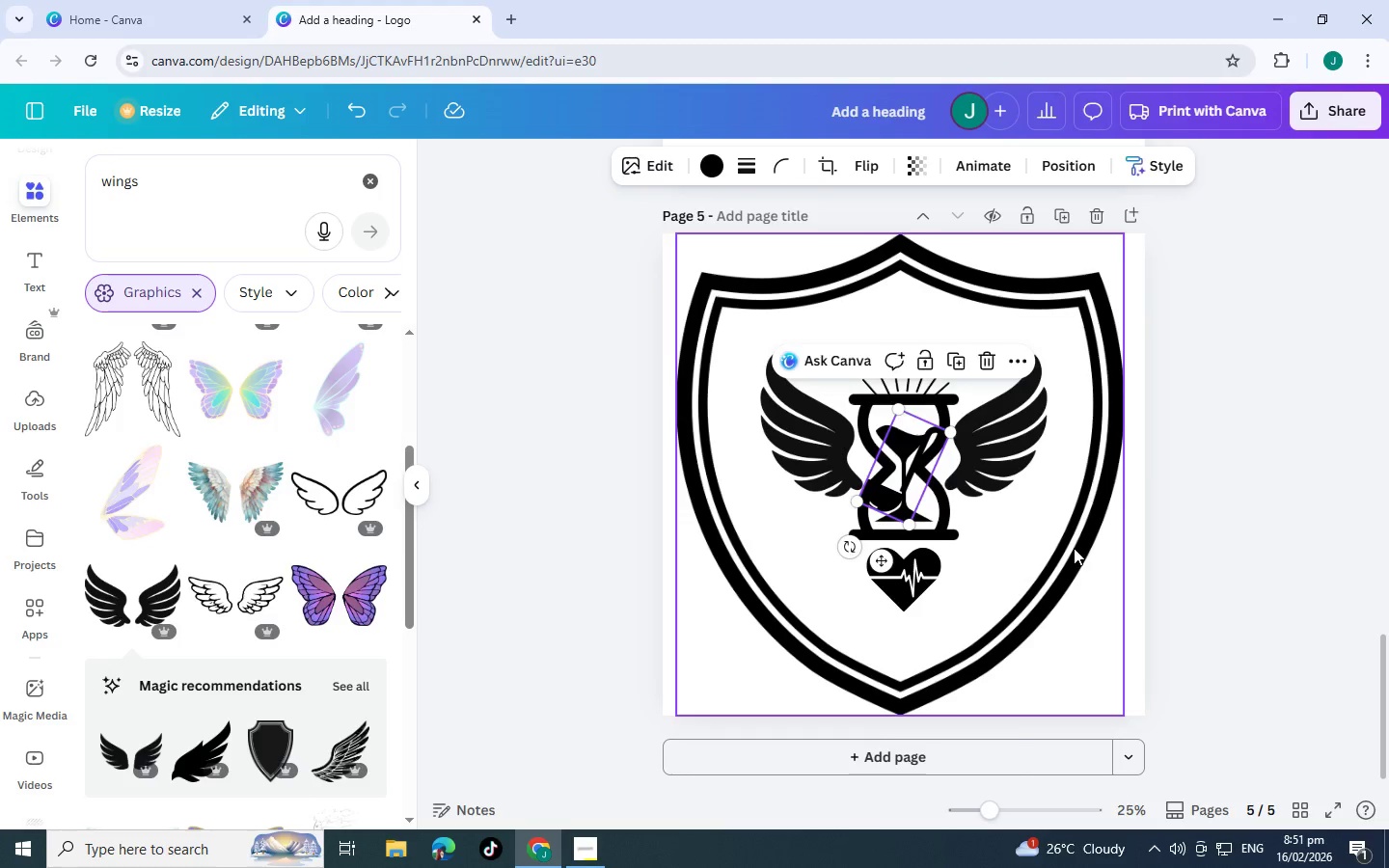 
left_click([1074, 548])
 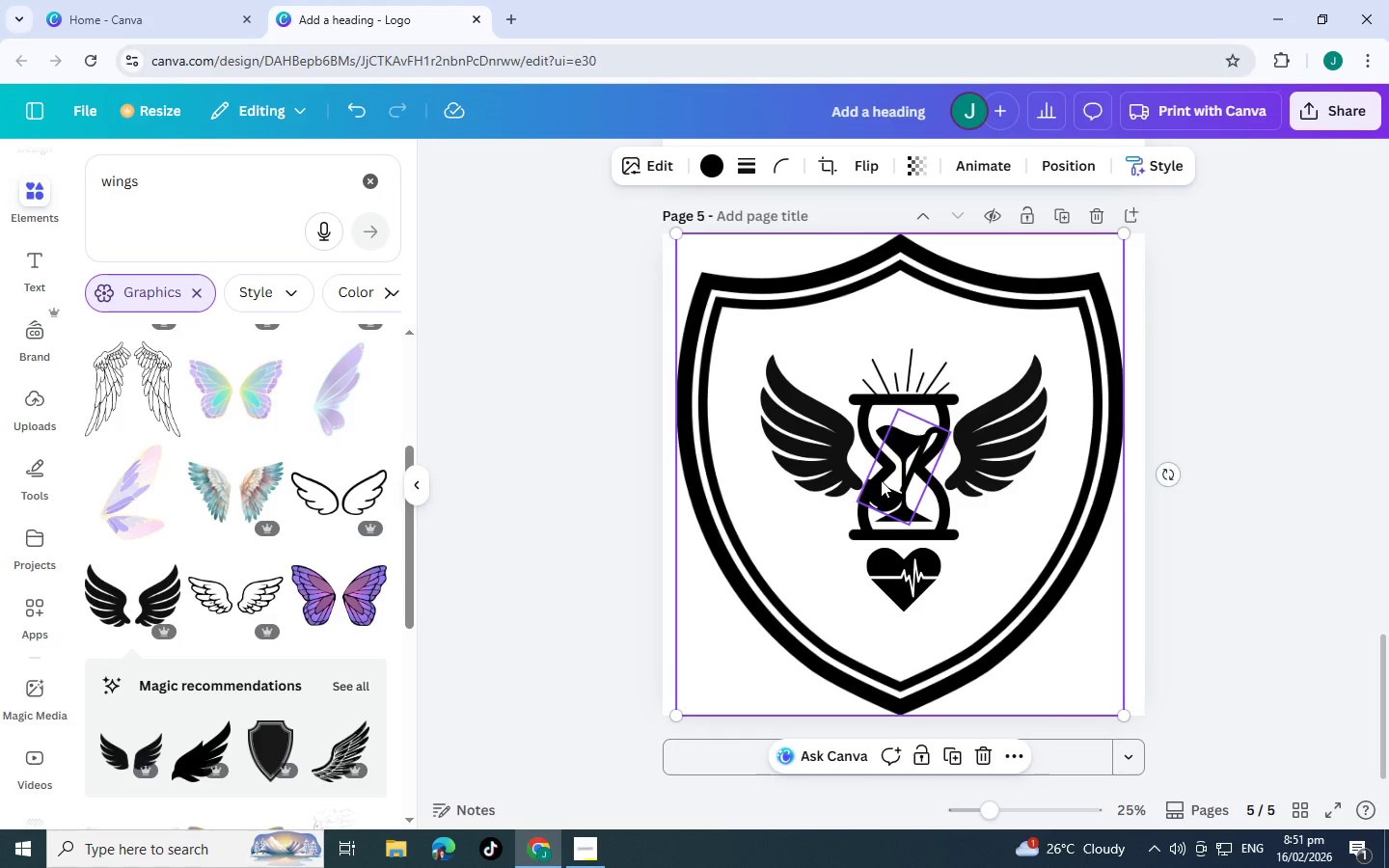 
left_click([881, 480])
 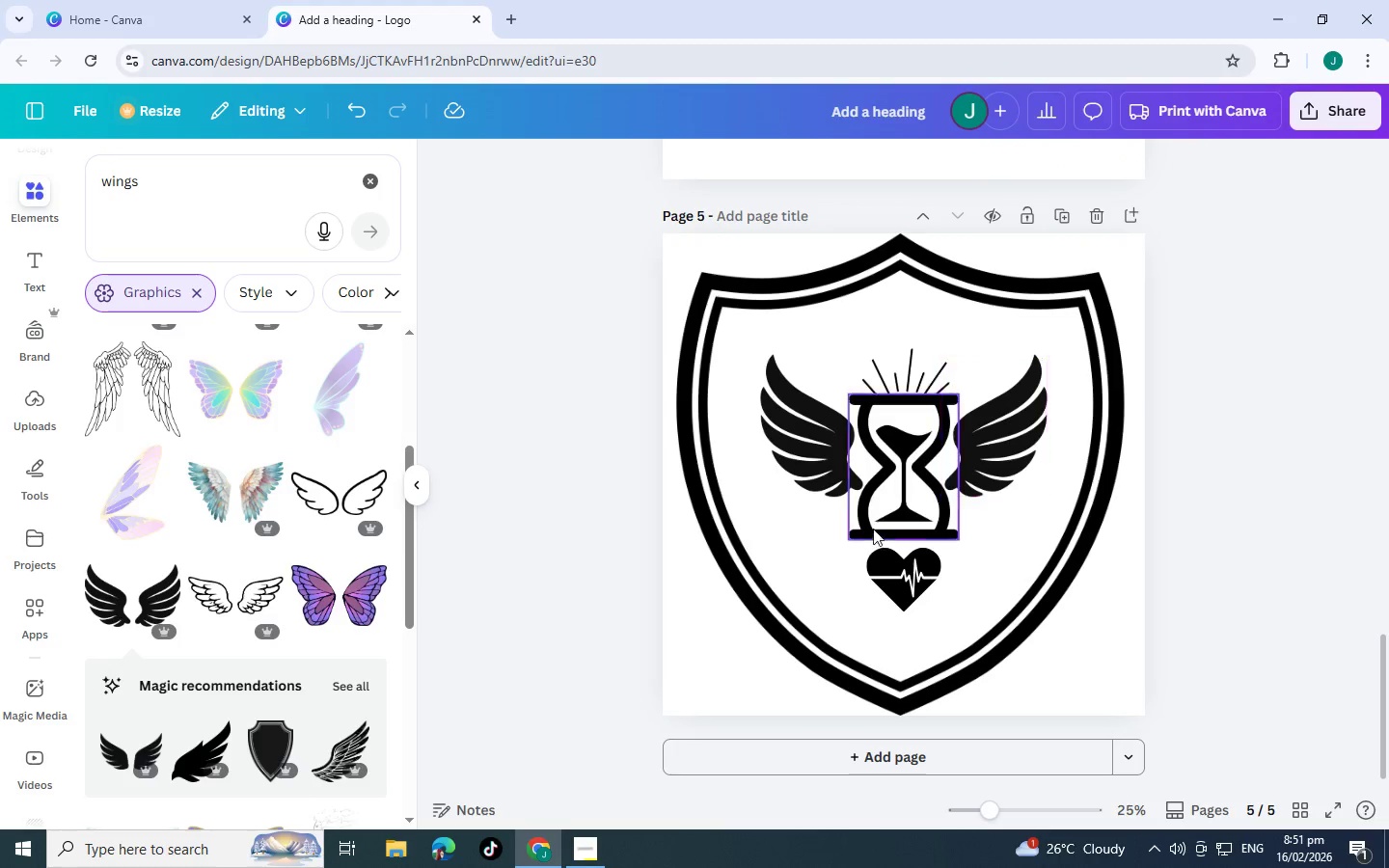 
scroll: coordinate [903, 578], scroll_direction: up, amount: 17.0
 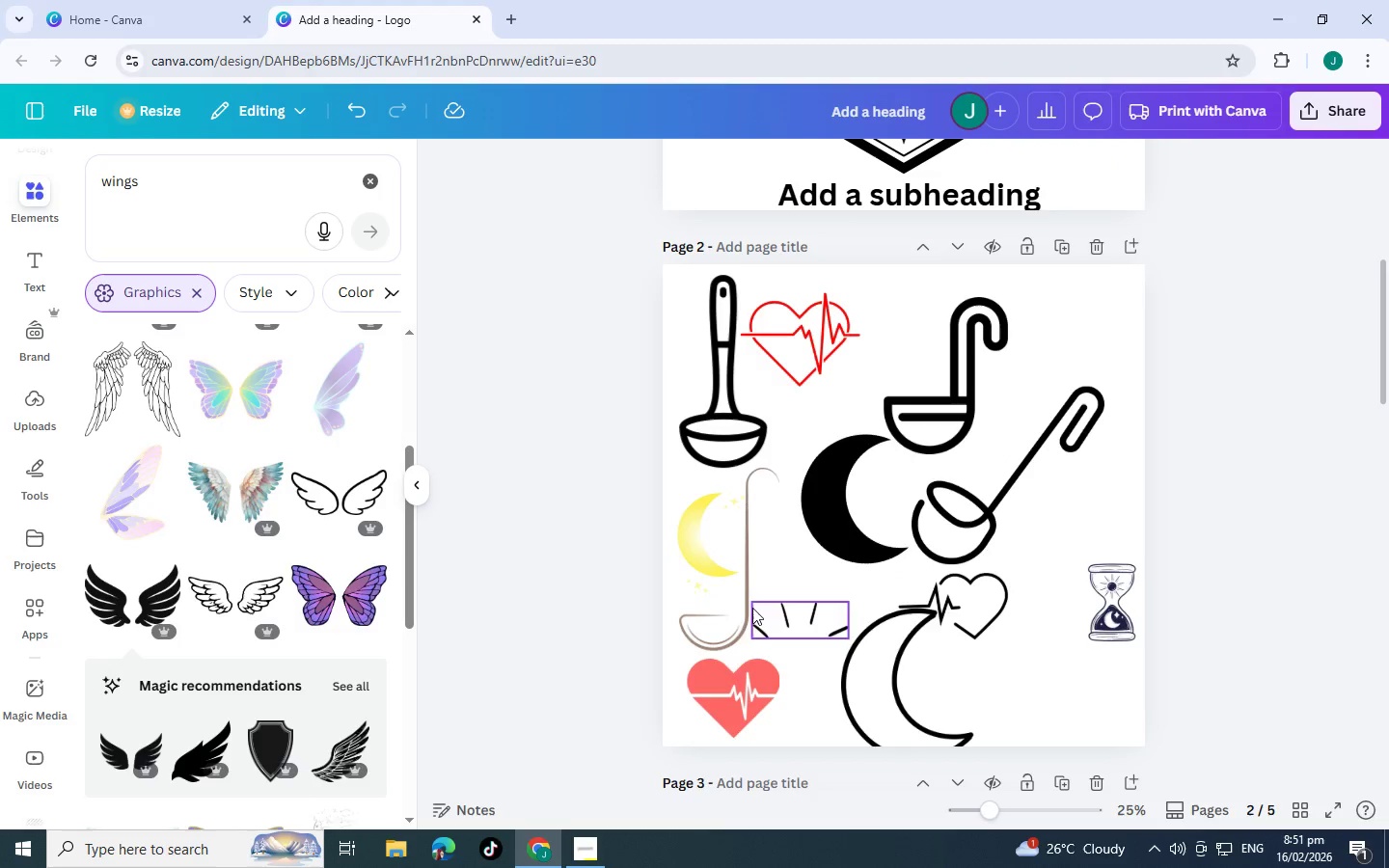 
left_click([949, 400])
 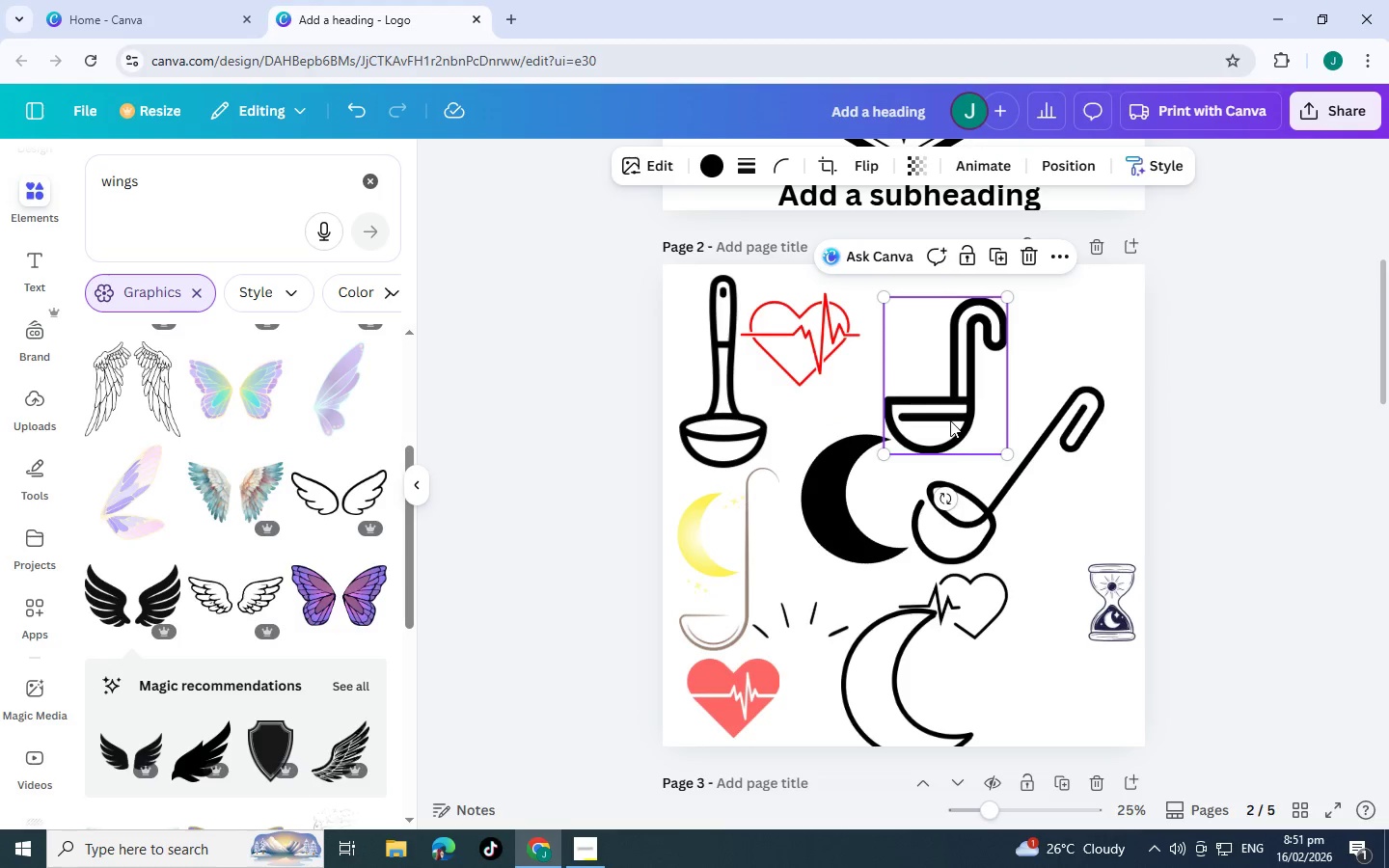 
hold_key(key=ControlLeft, duration=0.88)
 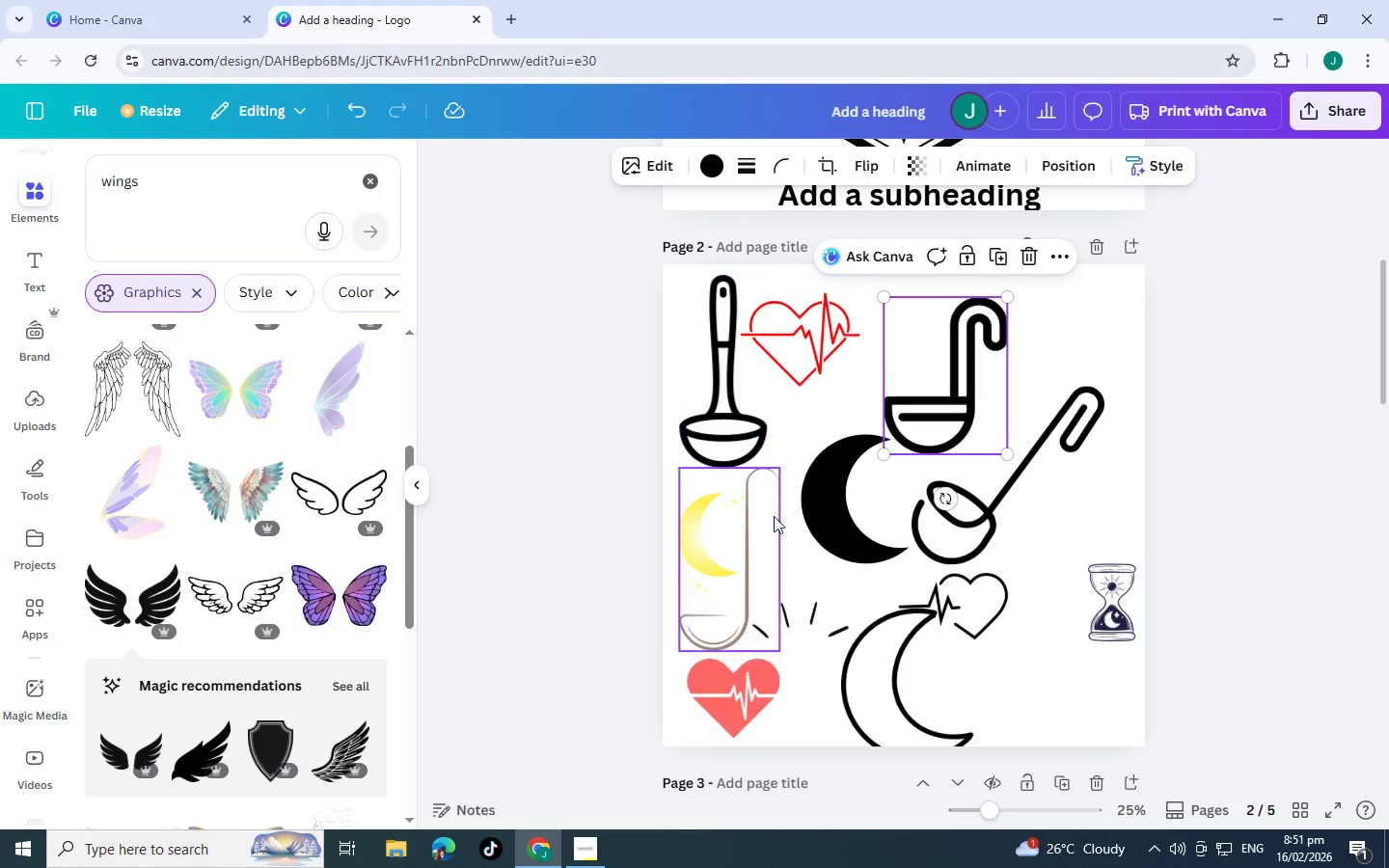 
left_click_drag(start_coordinate=[758, 526], to_coordinate=[913, 449])
 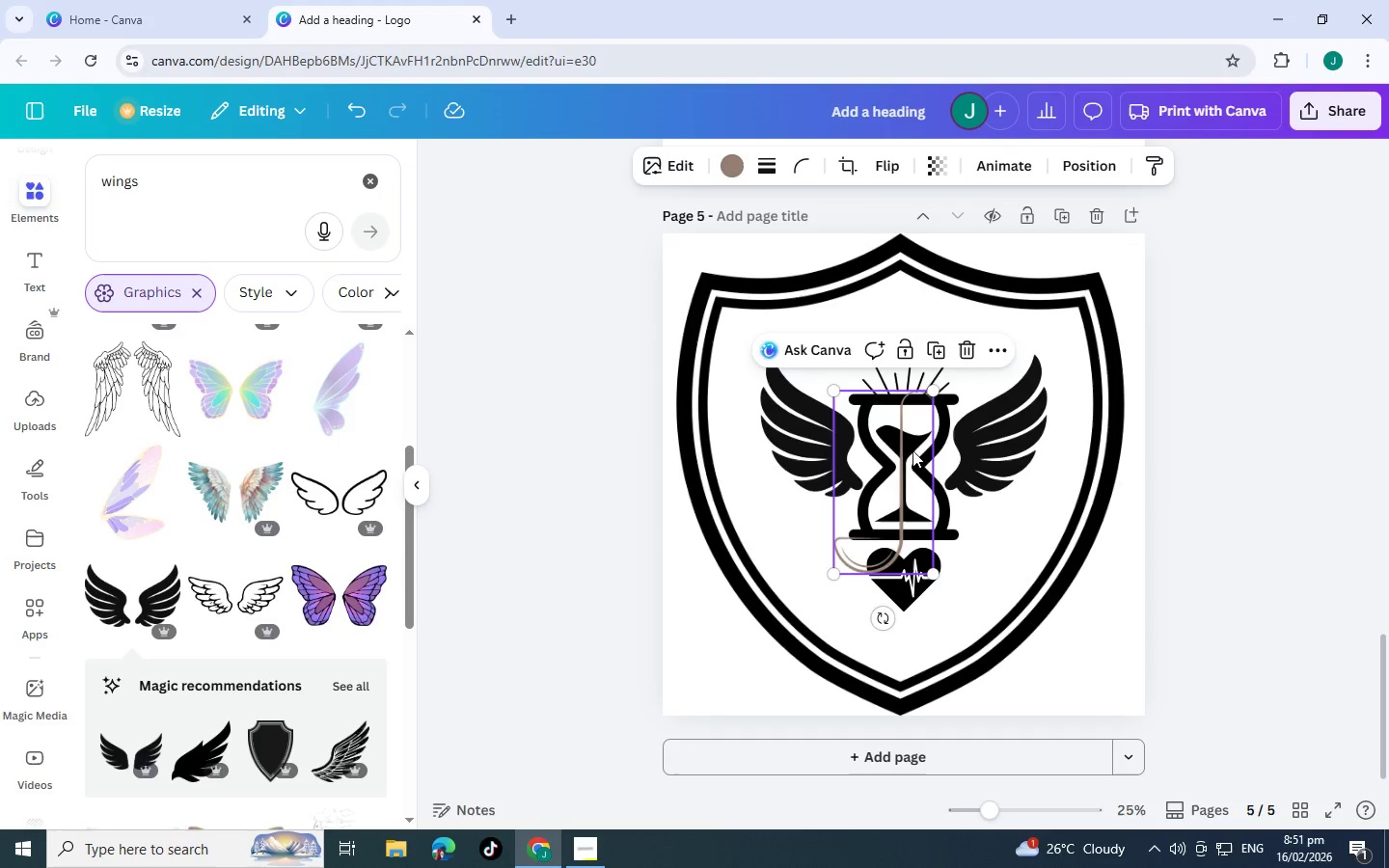 
scroll: coordinate [916, 588], scroll_direction: down, amount: 17.0
 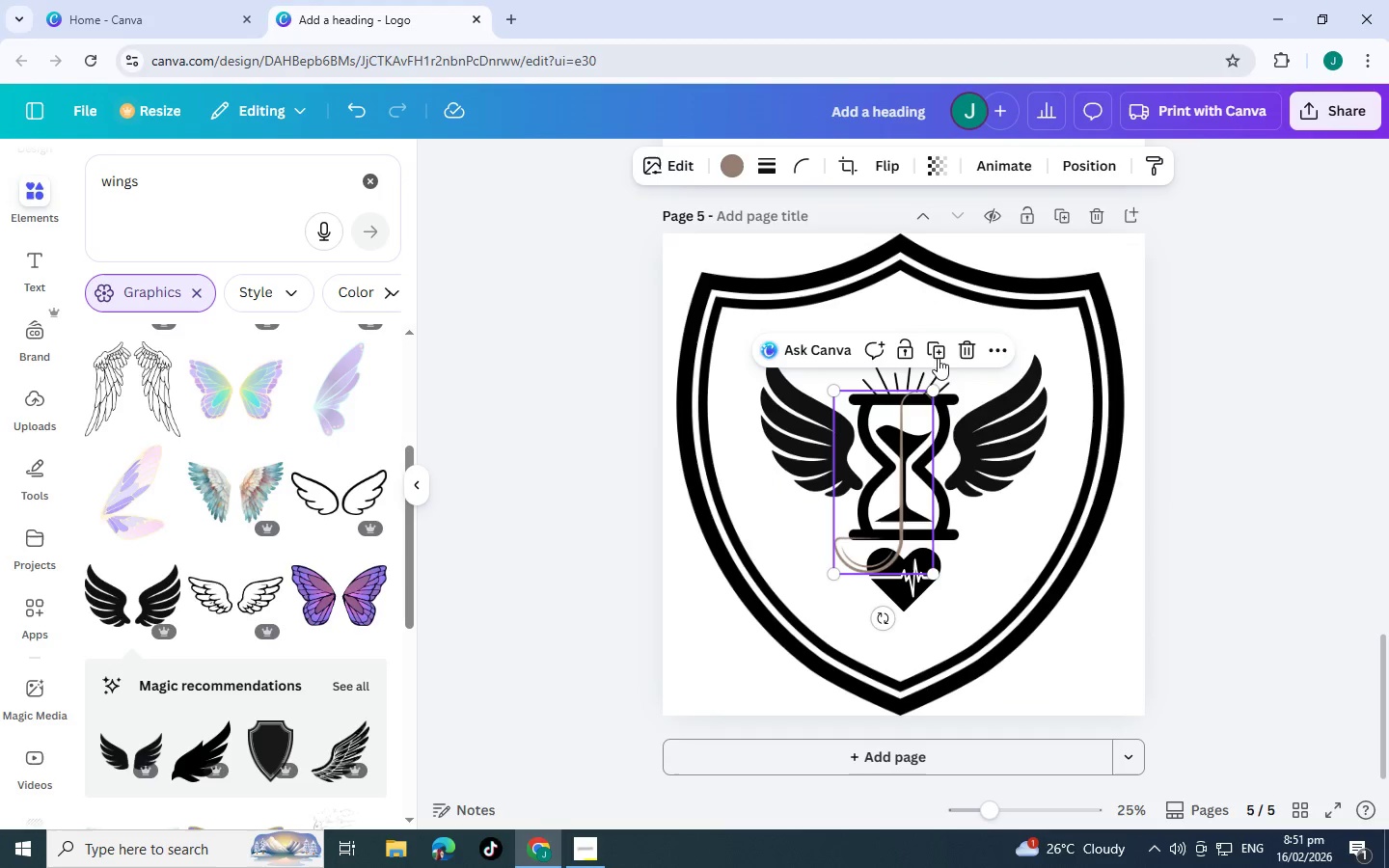 
left_click_drag(start_coordinate=[933, 393], to_coordinate=[858, 460])
 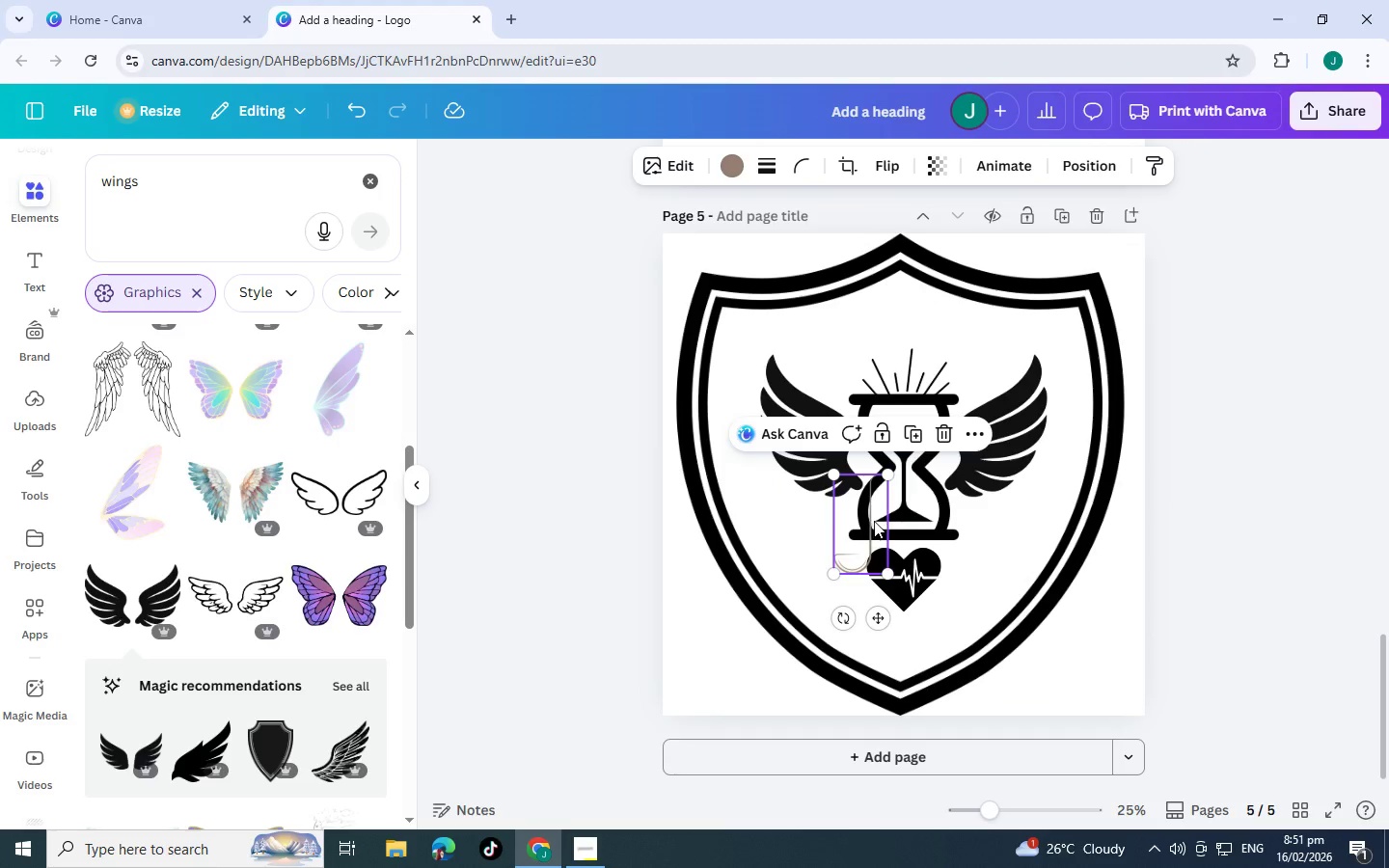 
left_click_drag(start_coordinate=[870, 523], to_coordinate=[909, 459])
 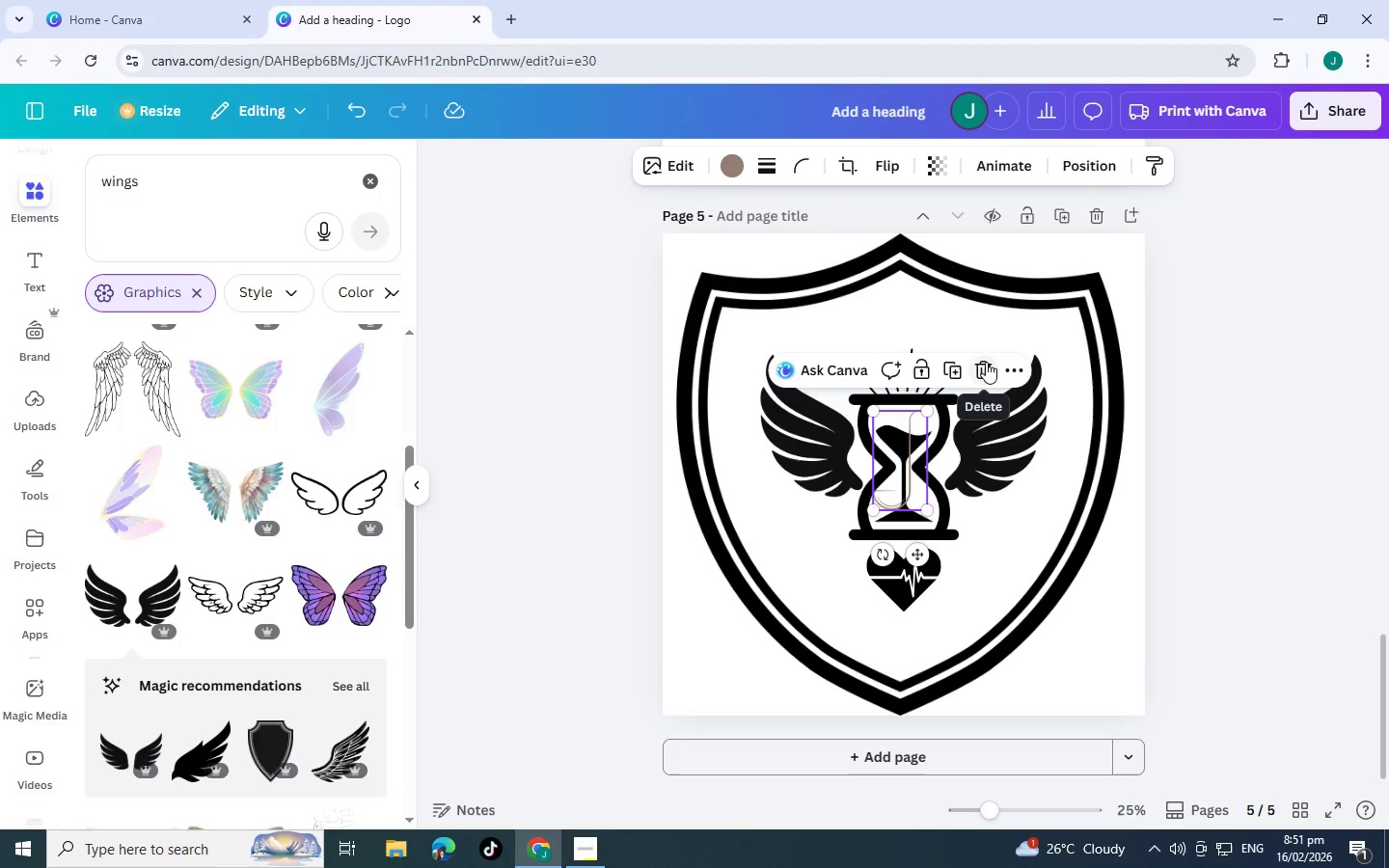 
left_click([720, 163])
 